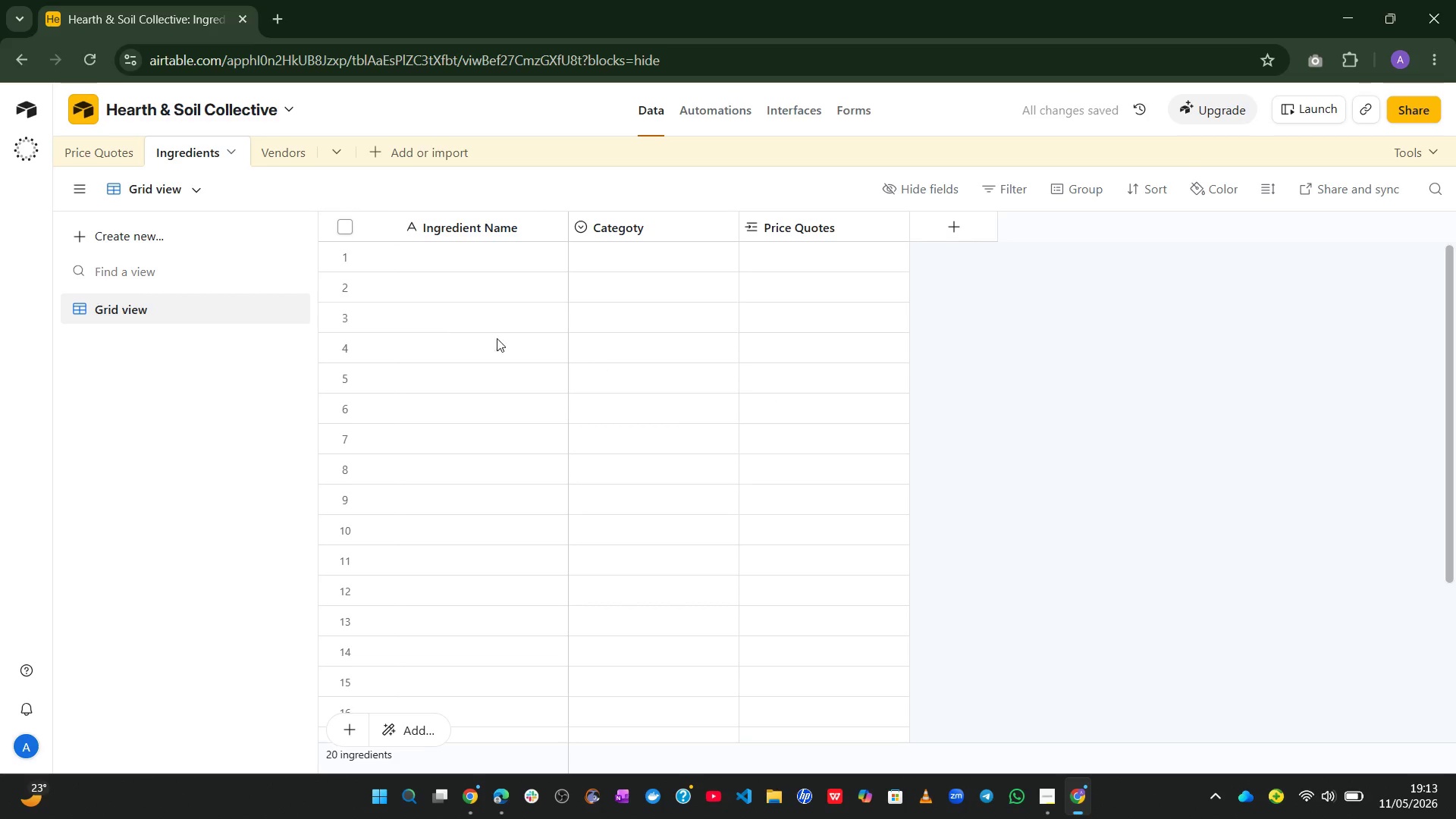 
left_click([431, 255])
 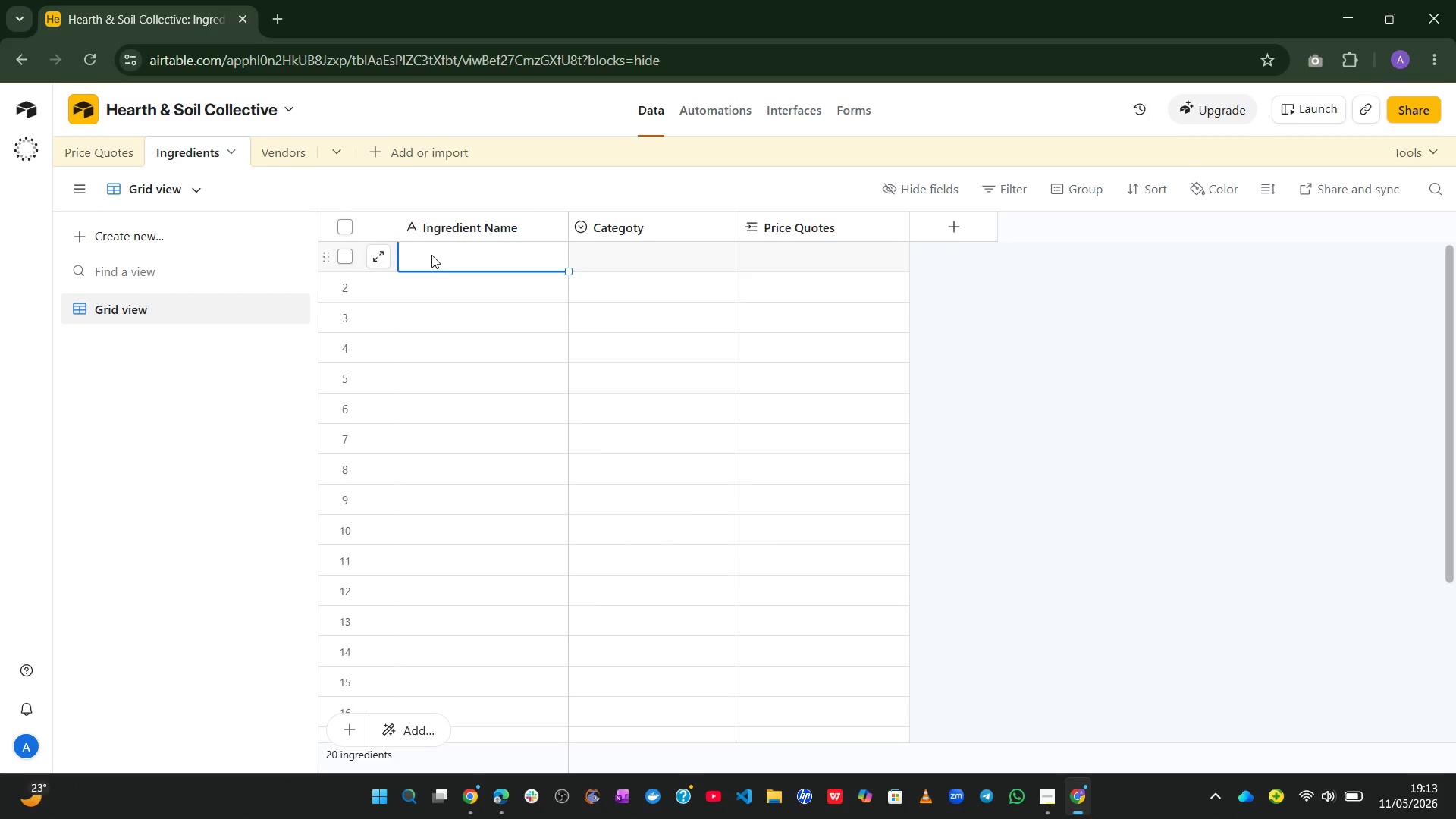 
type(Heirloom Tomatoes)
 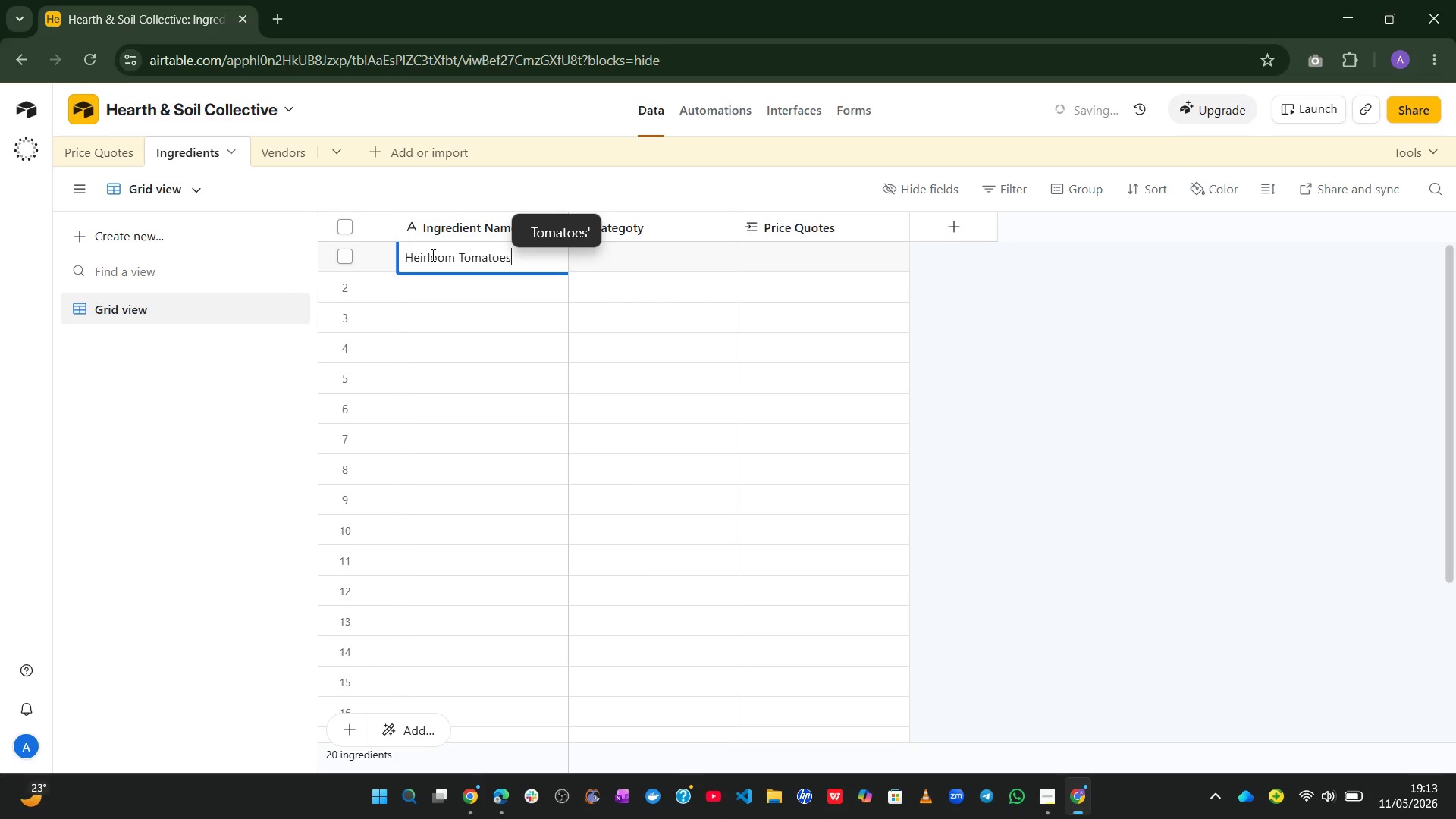 
key(Enter)
 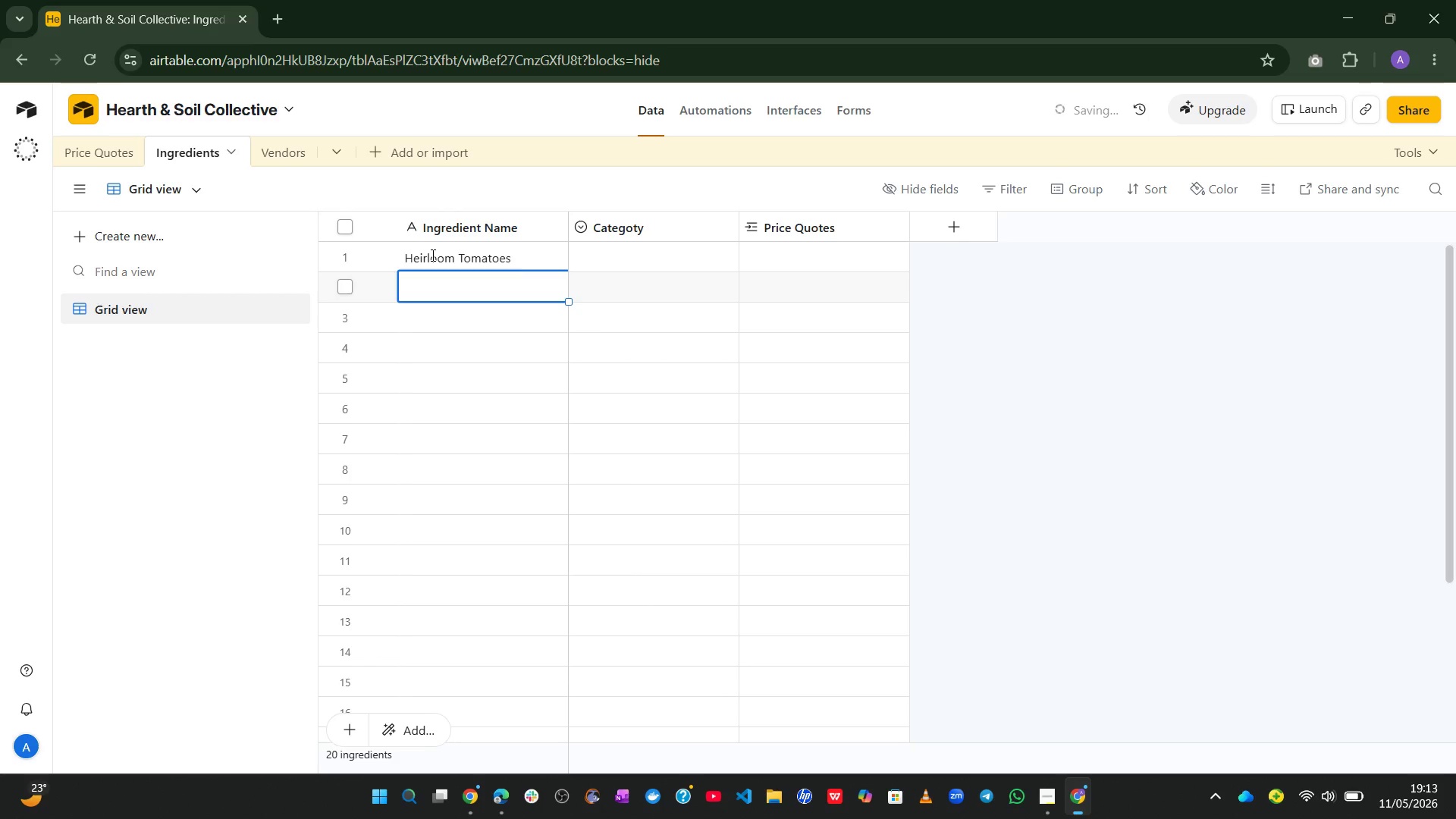 
type(Oyster Mushrooms)
 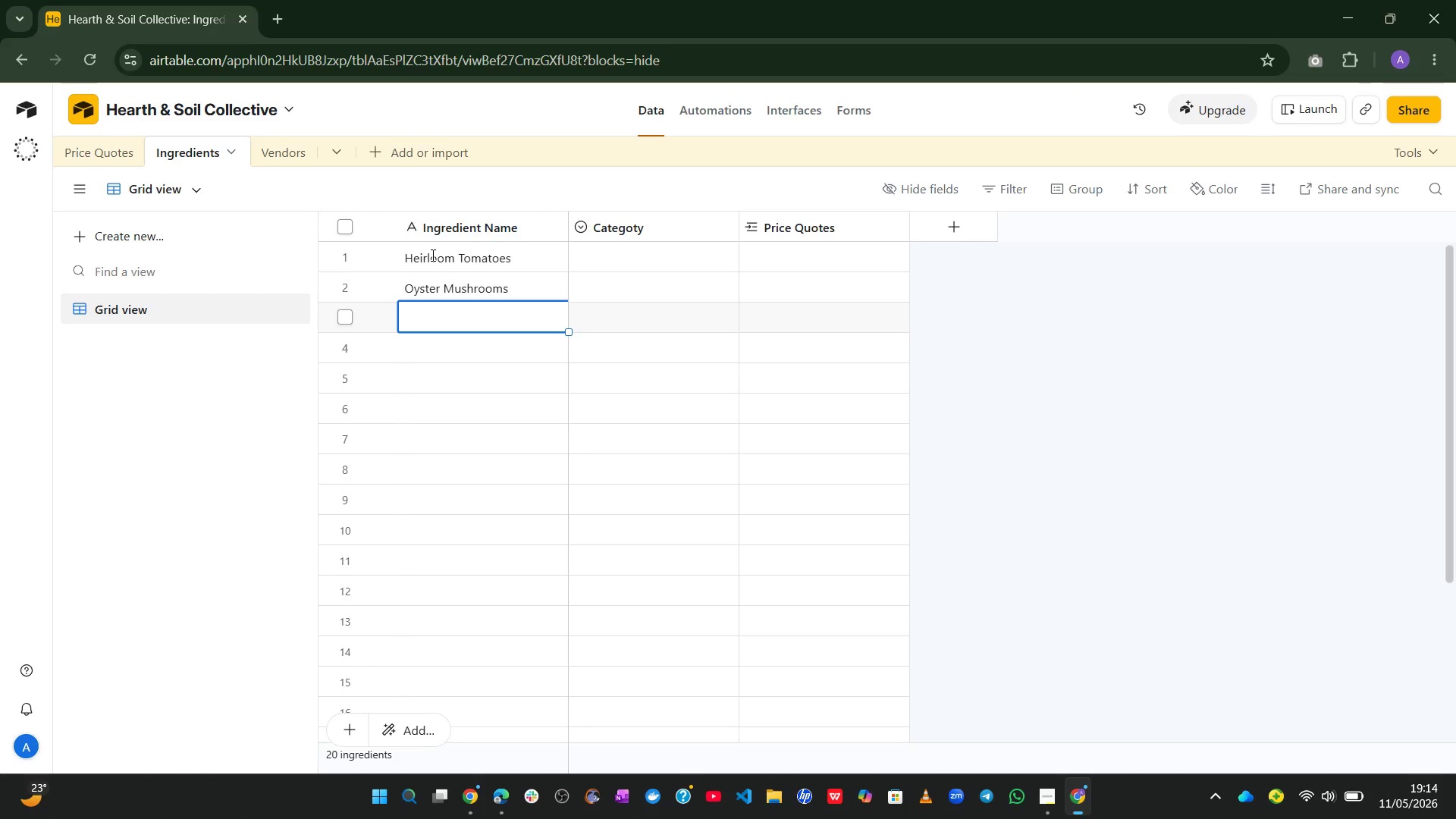 
 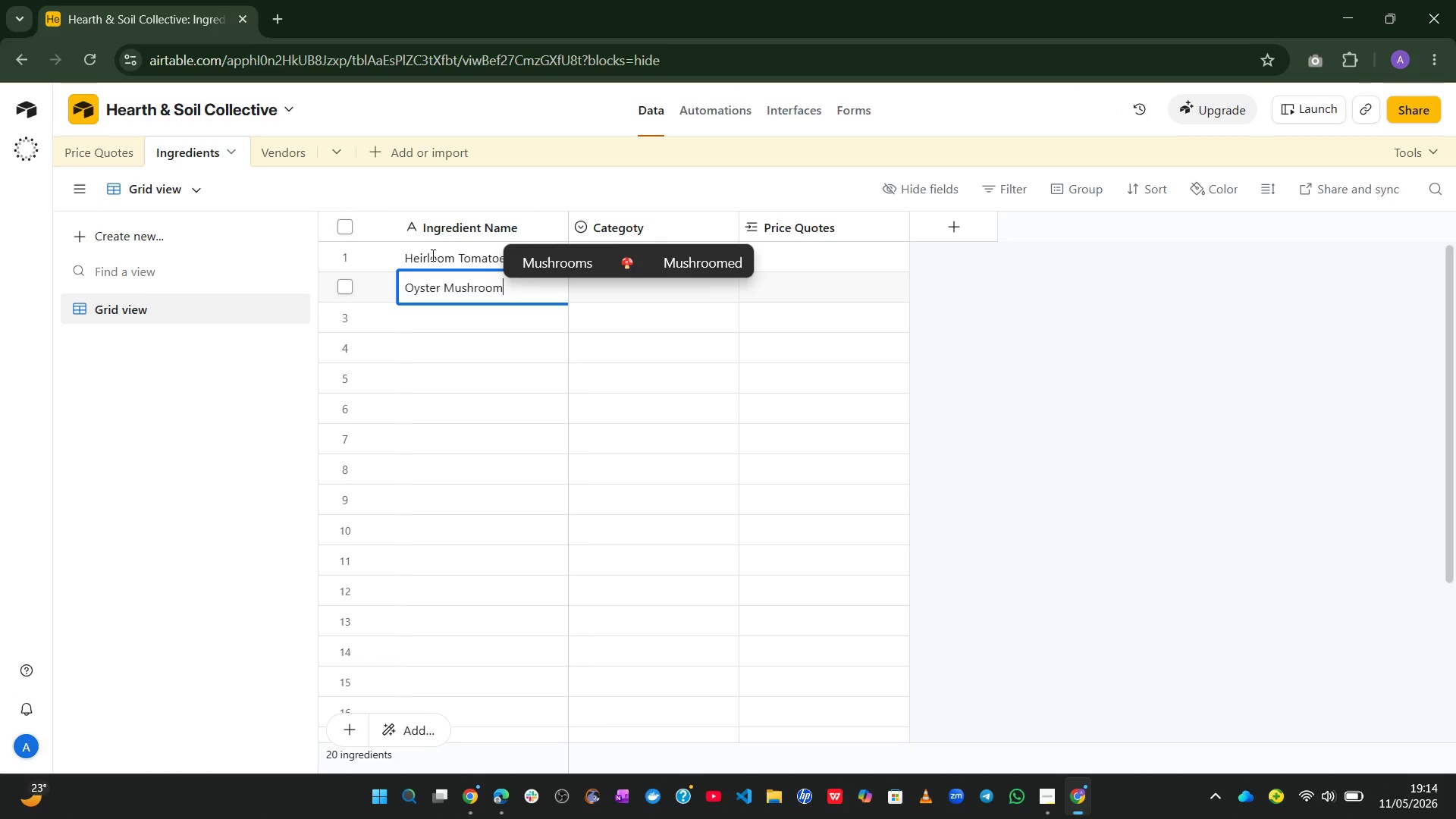 
key(Enter)
 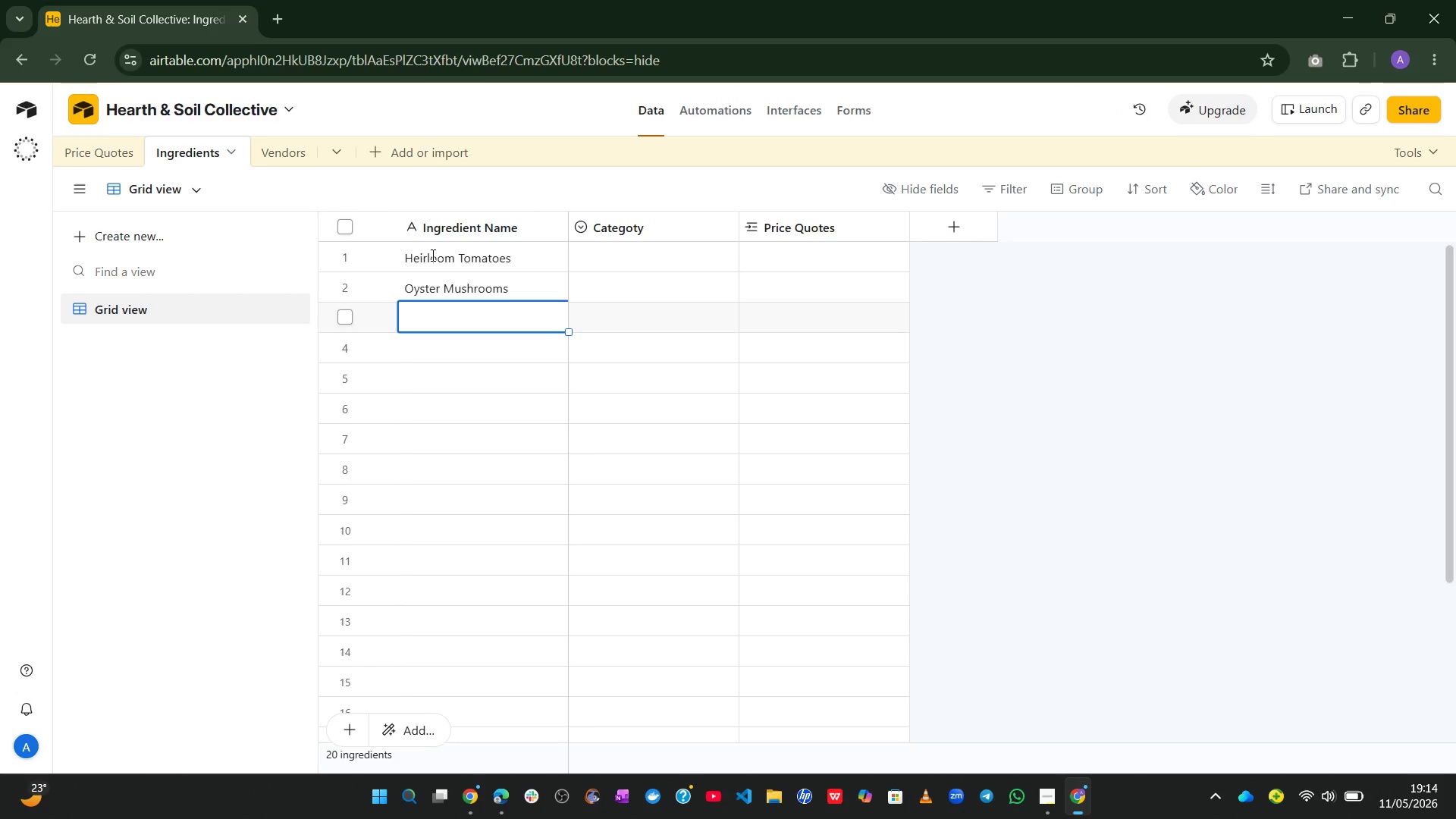 
type(Grass-fed Ribeye)
 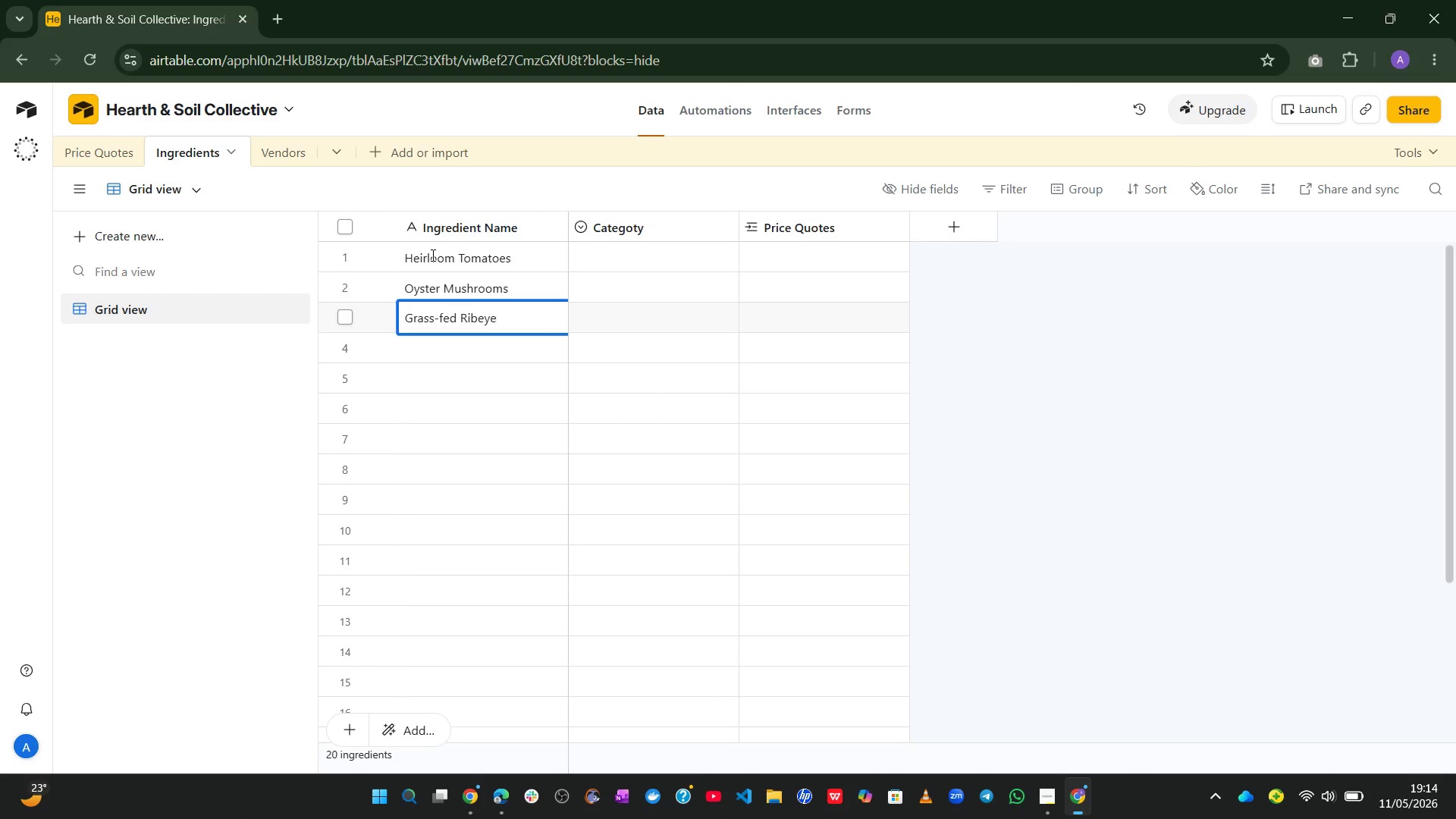 
key(Enter)
 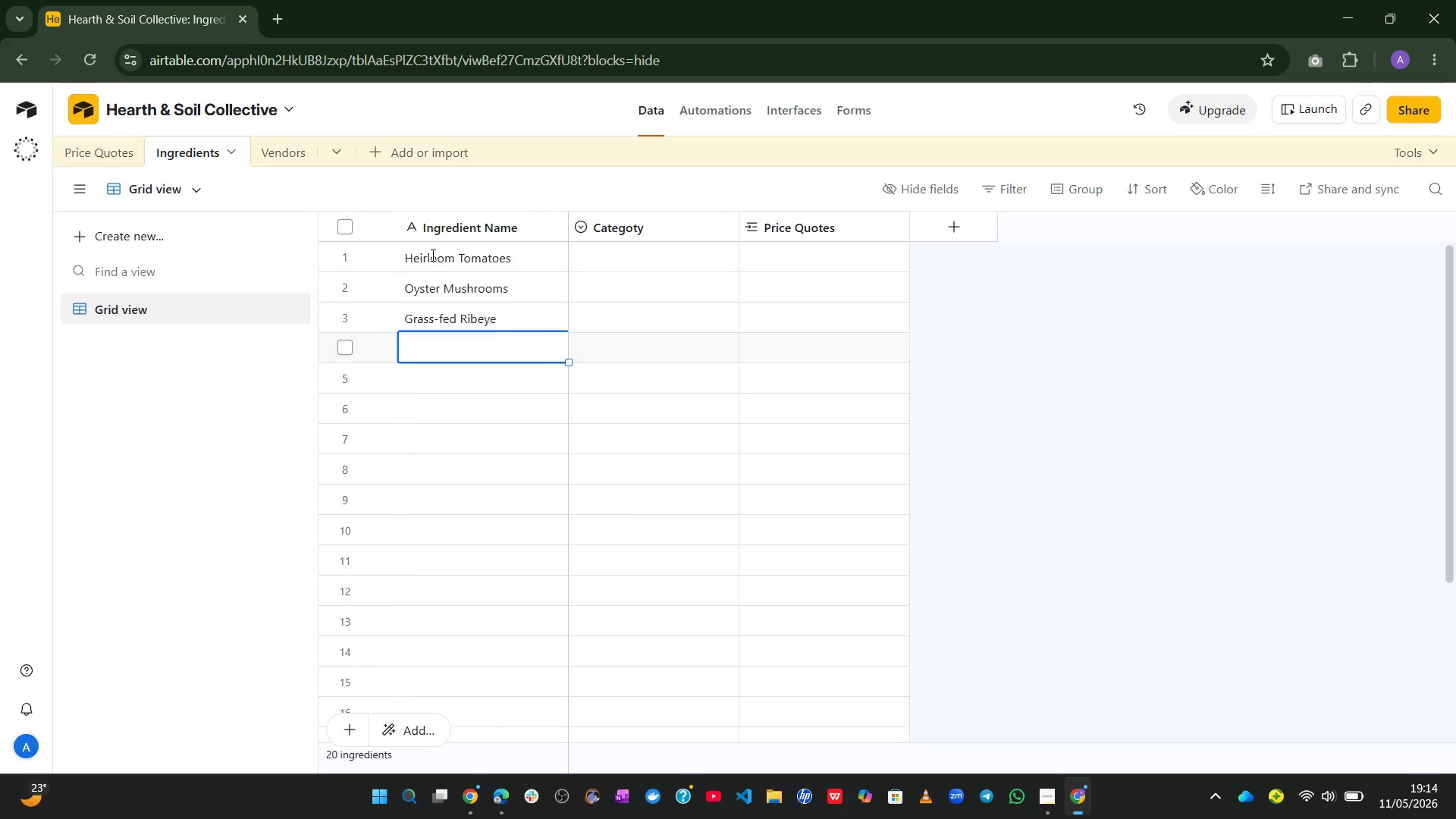 
wait(5.55)
 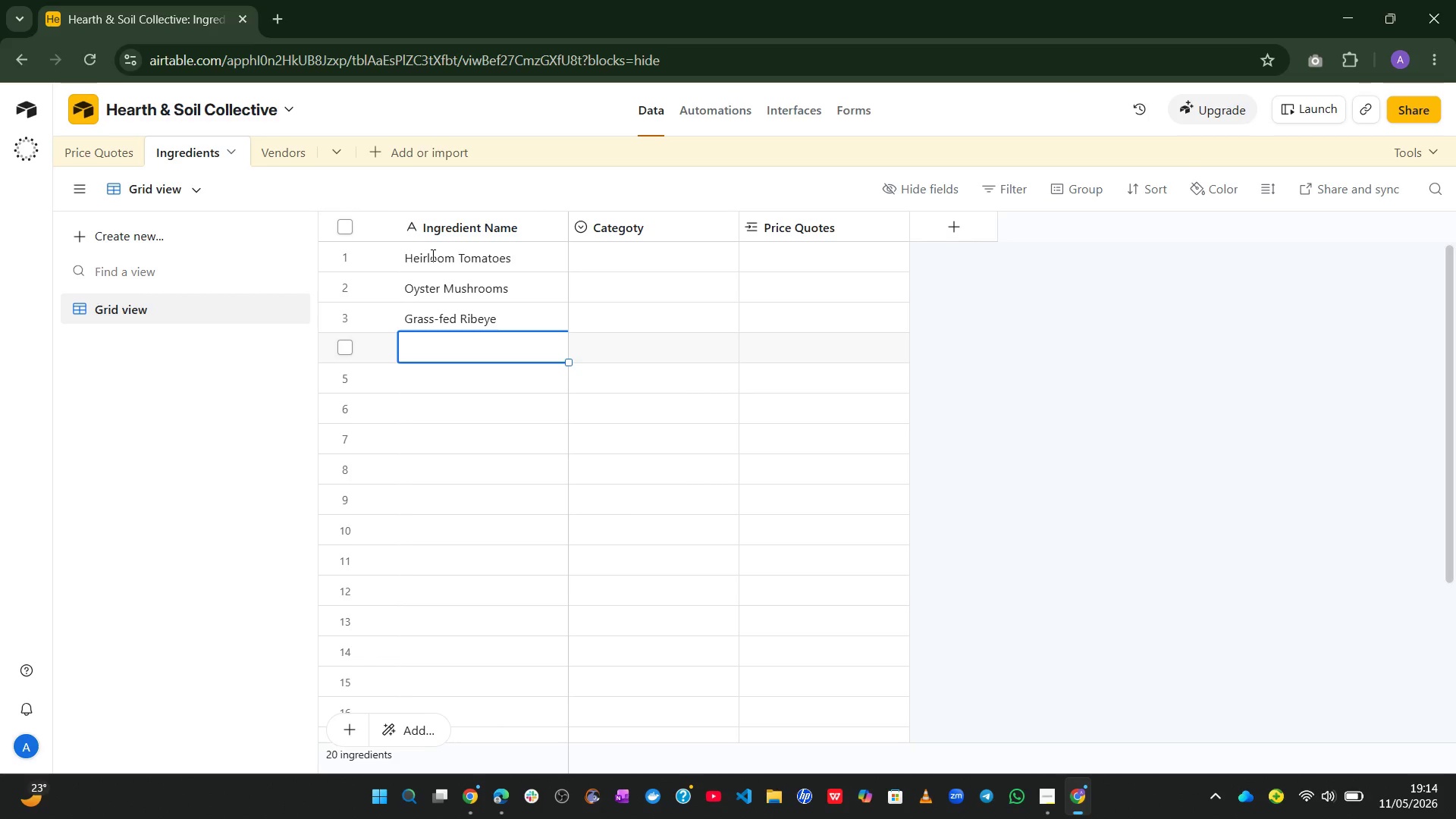 
type(Goat Chees)
 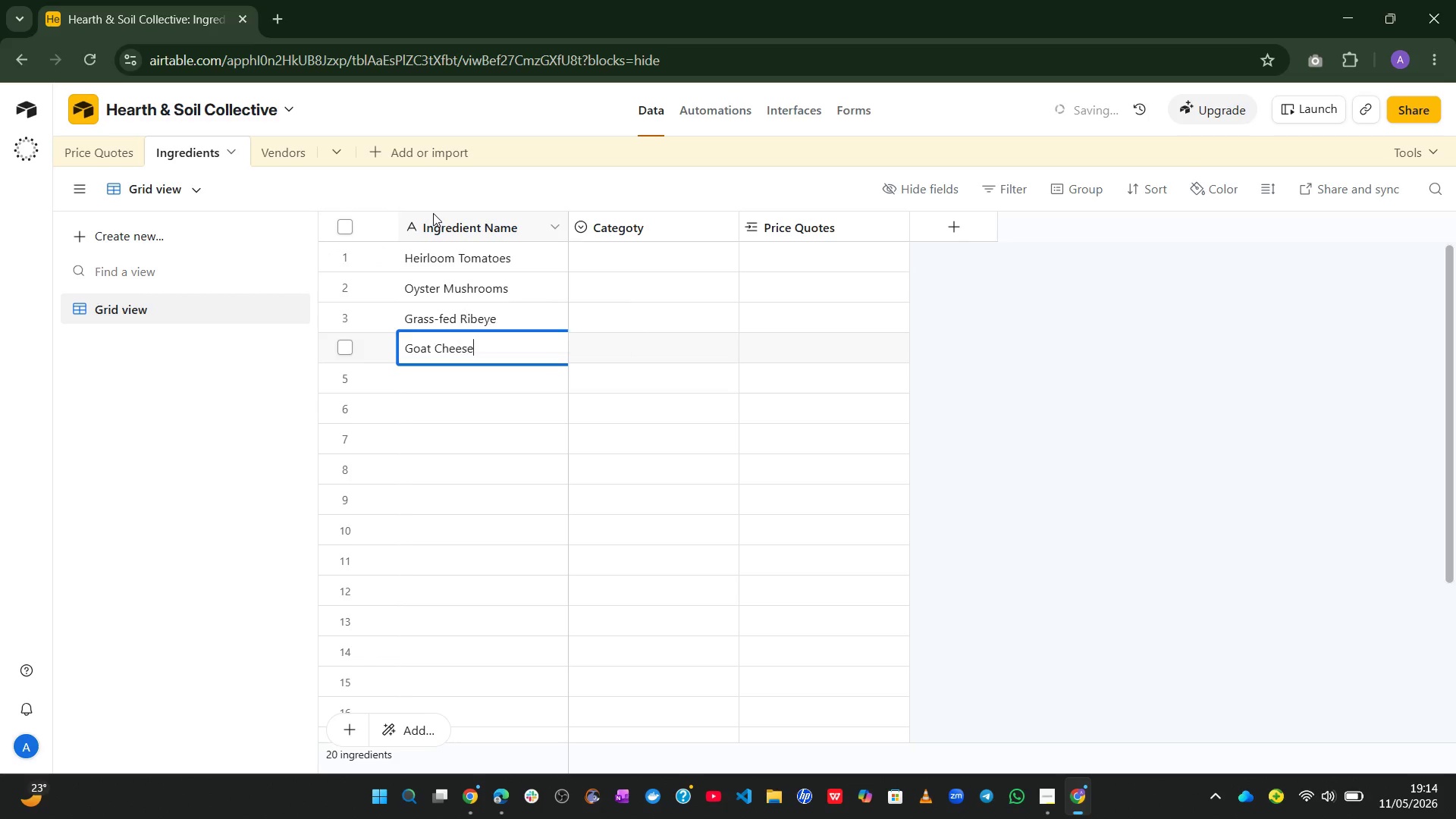 
 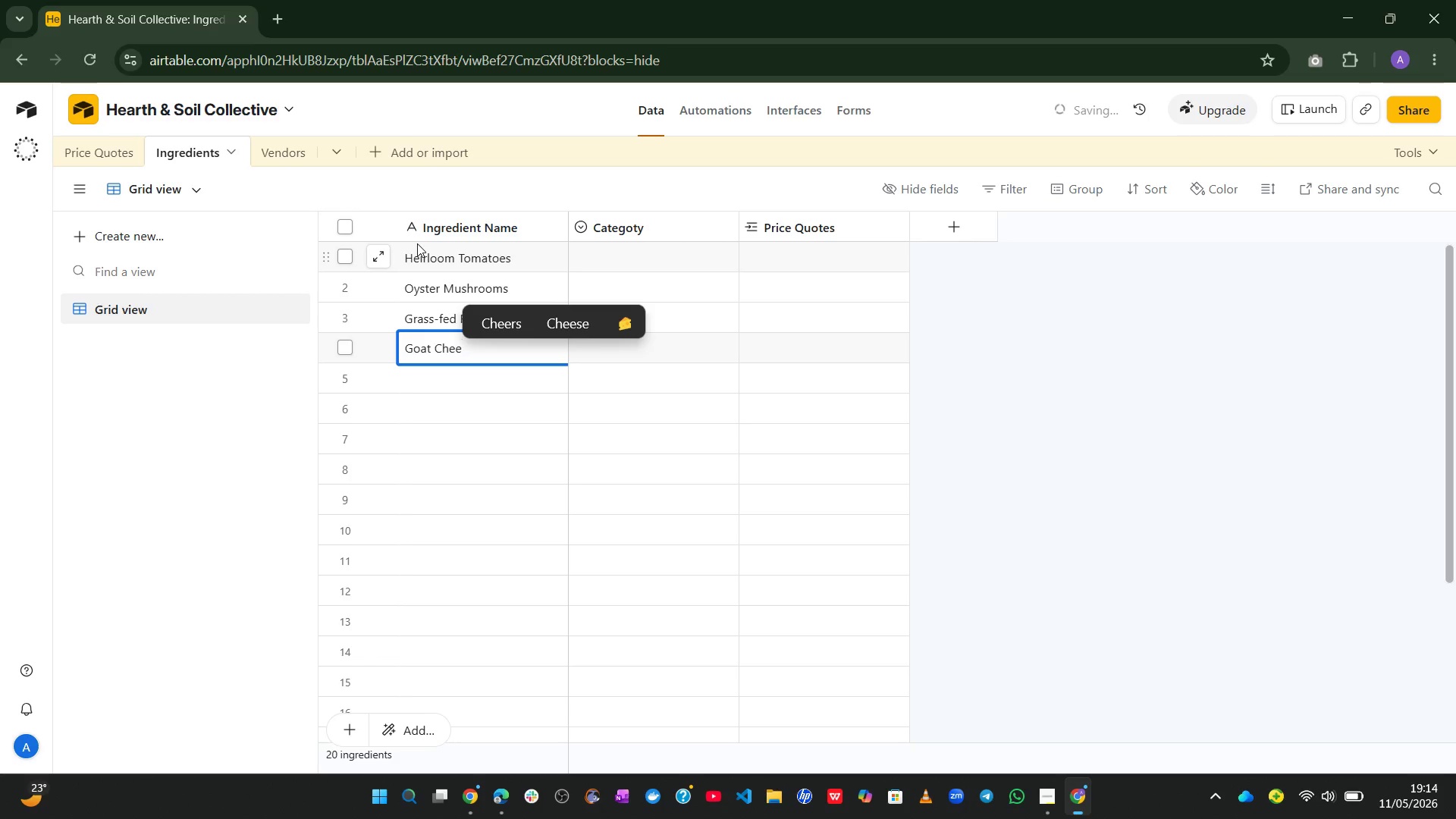 
key(E)
 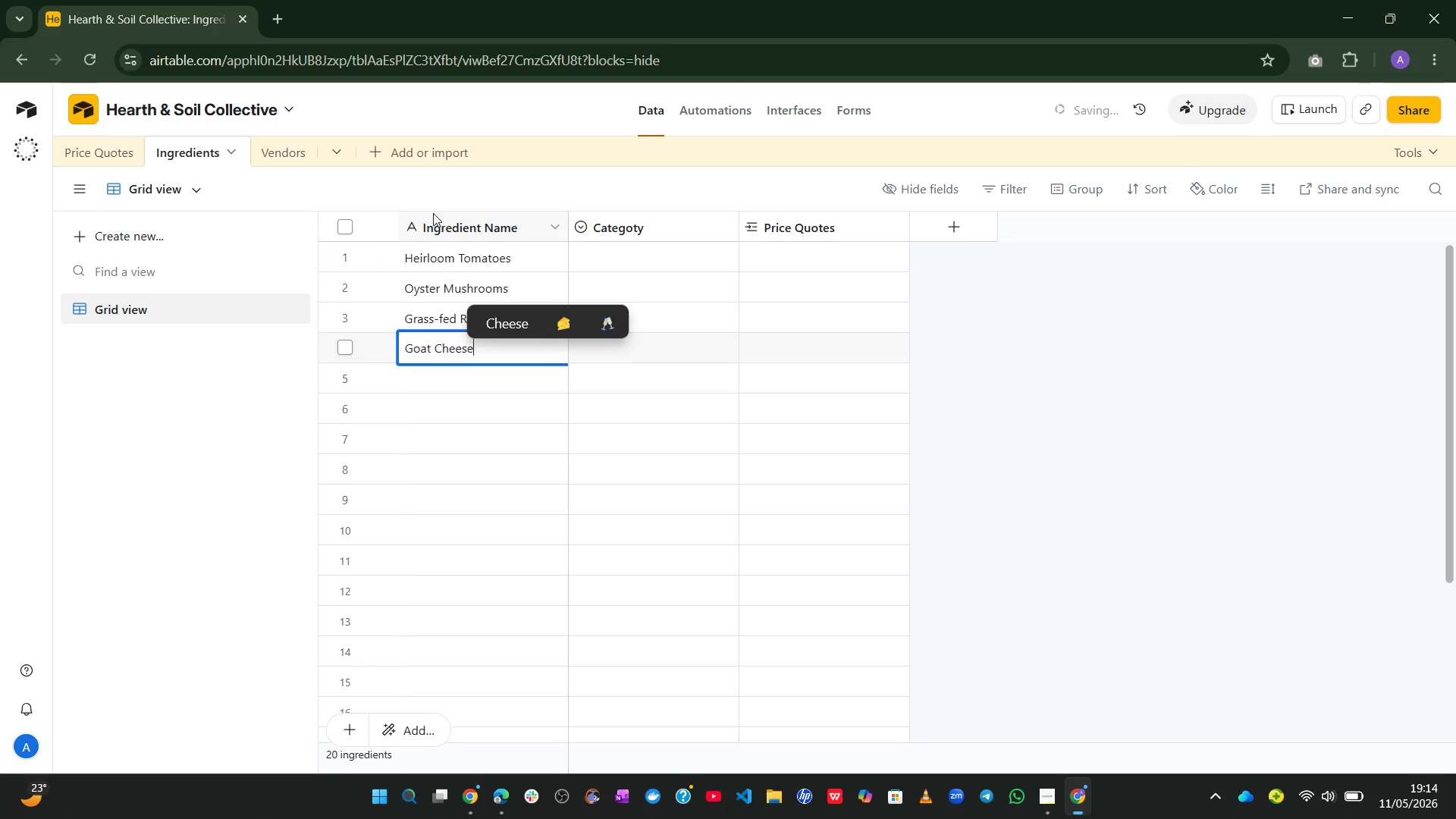 
key(Enter)
 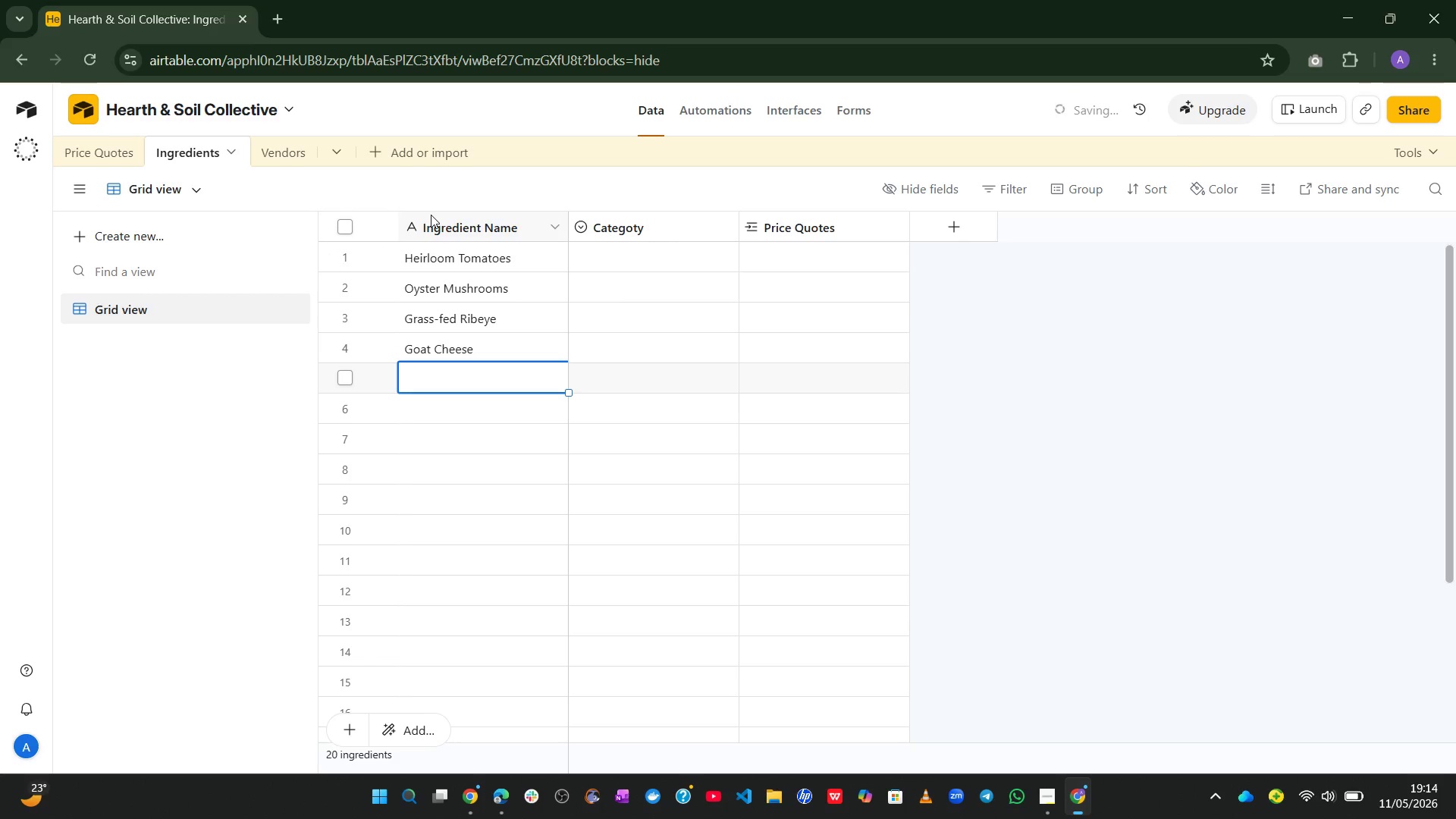 
type(Microgreens)
 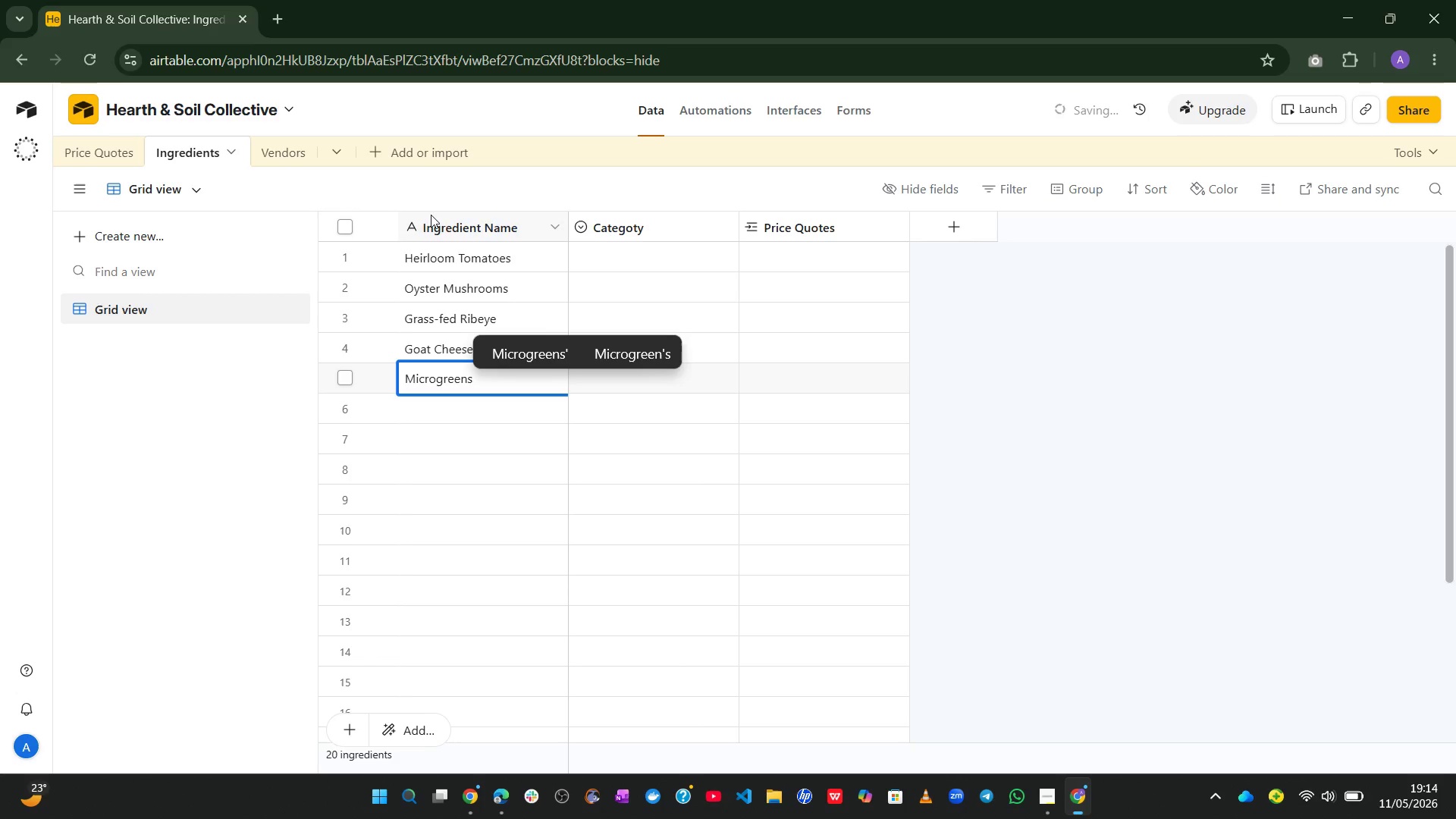 
key(Enter)
 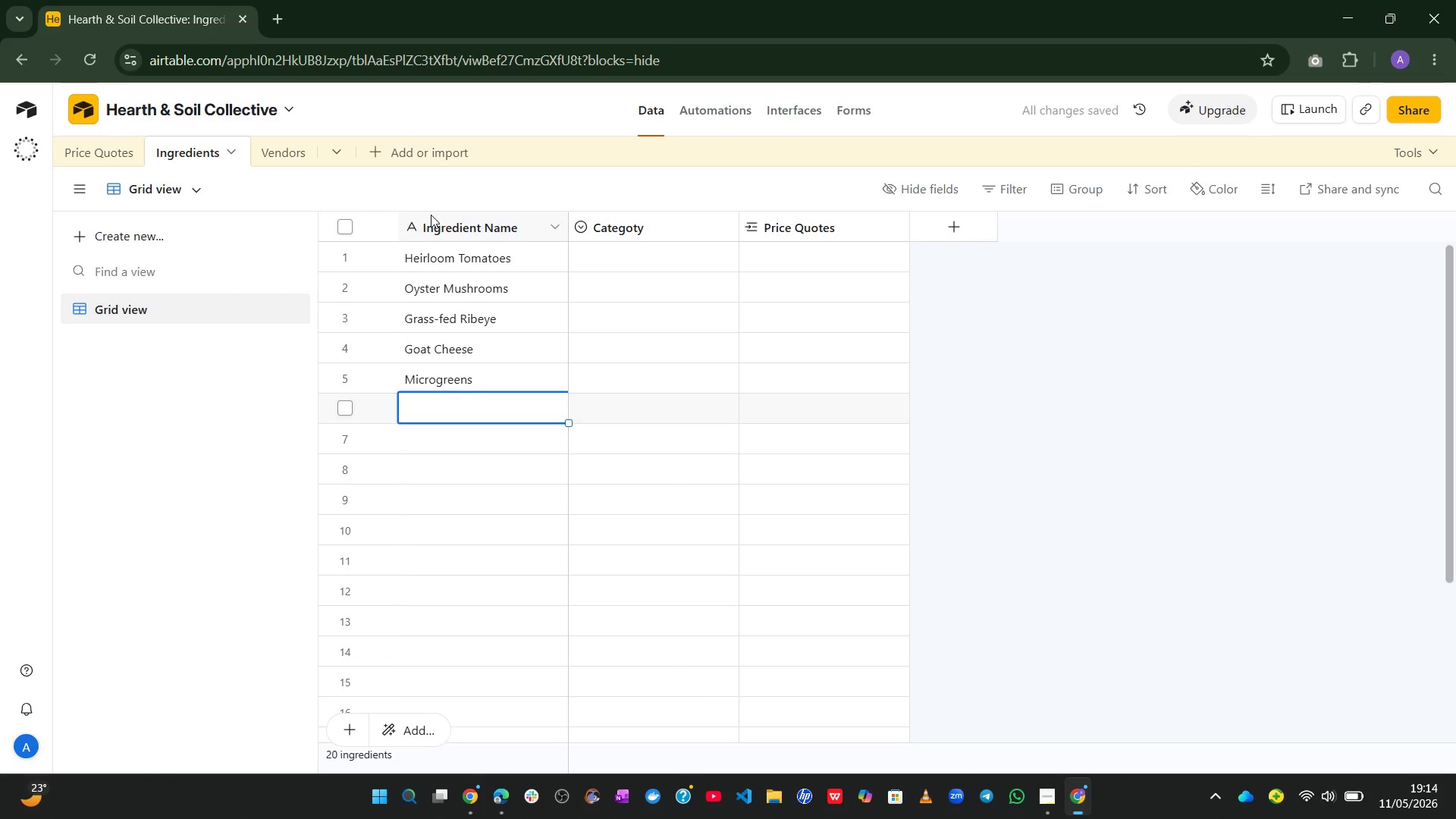 
type(Fingerling Potatoes)
 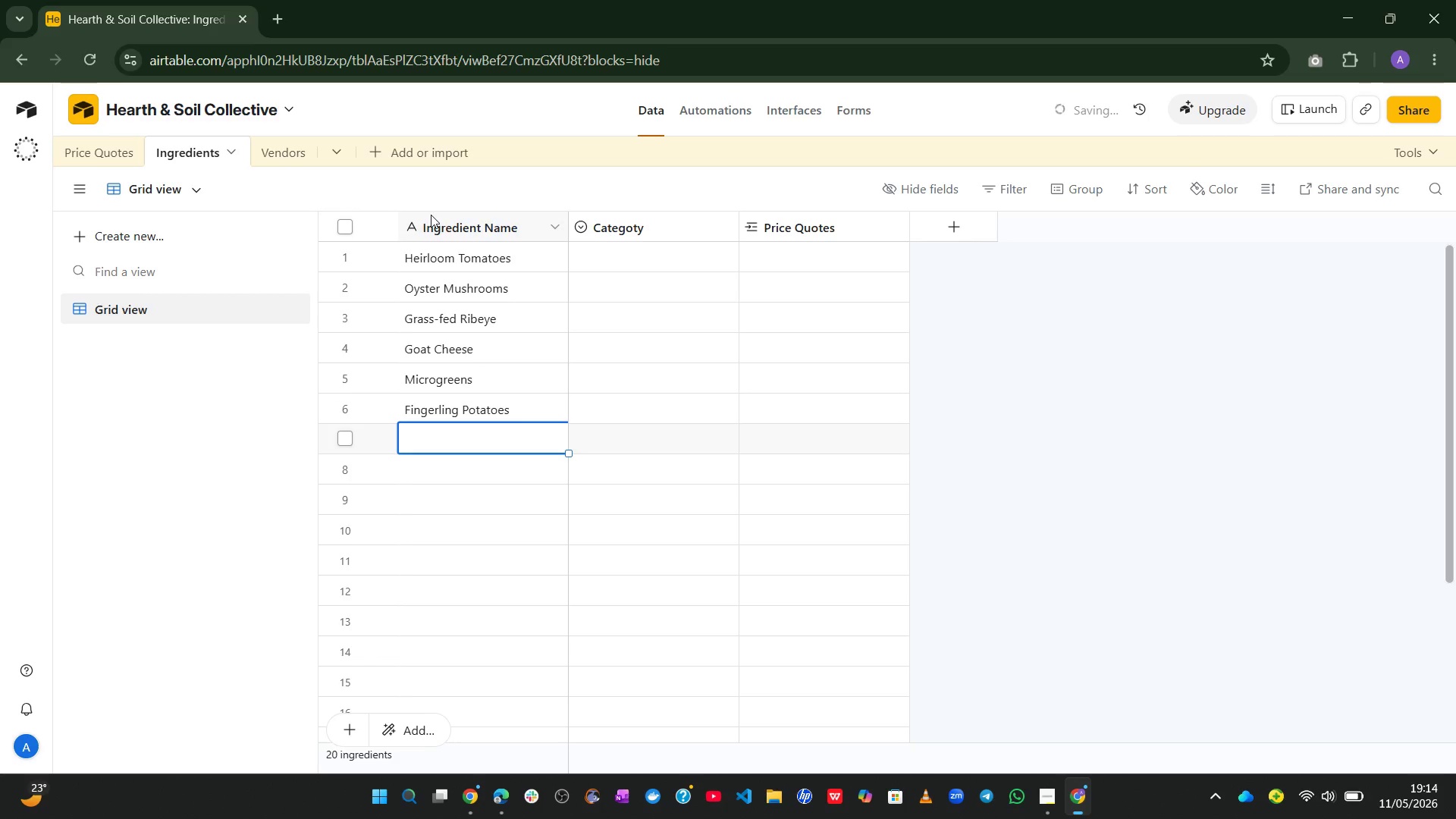 
 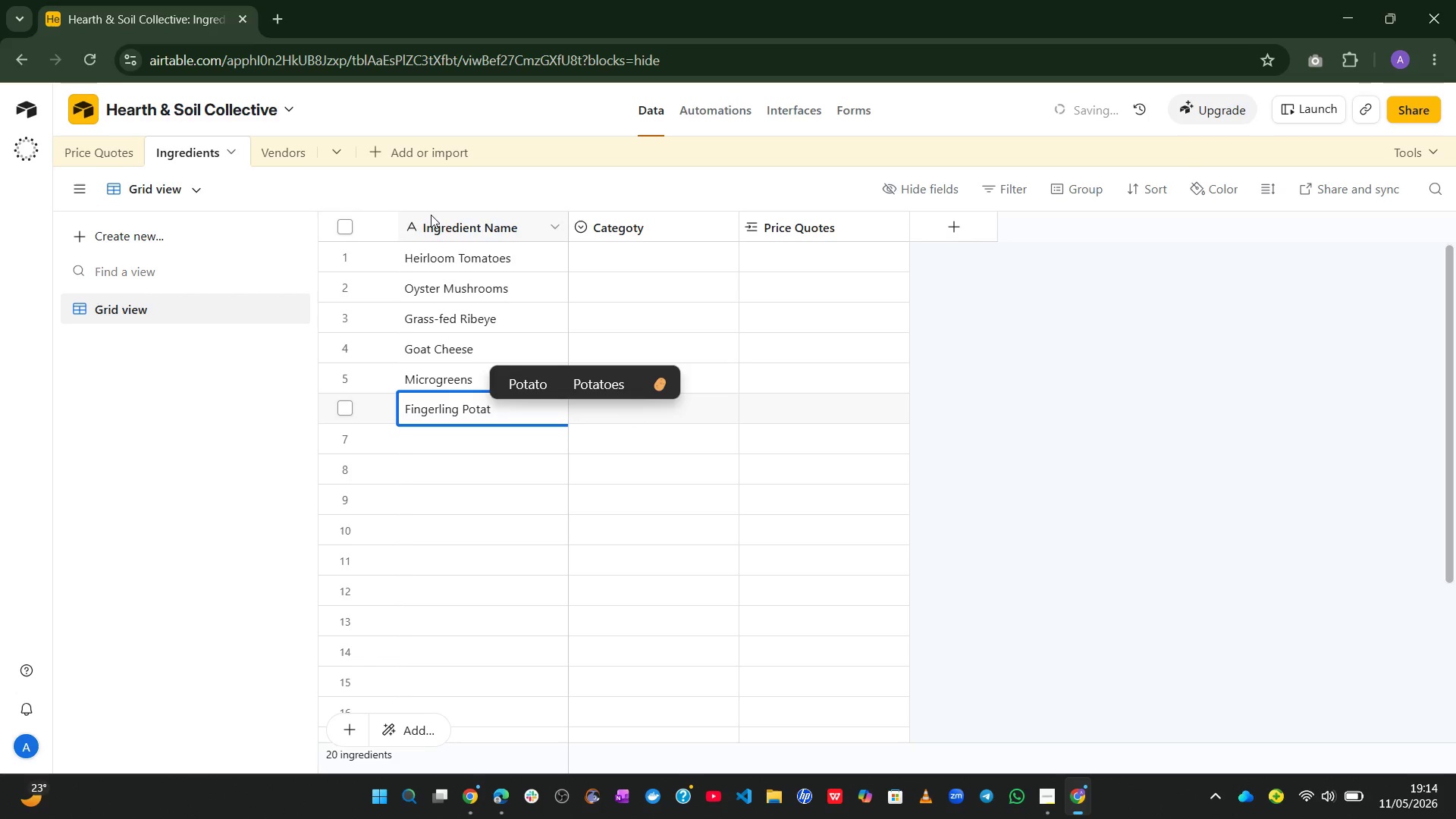 
key(Enter)
 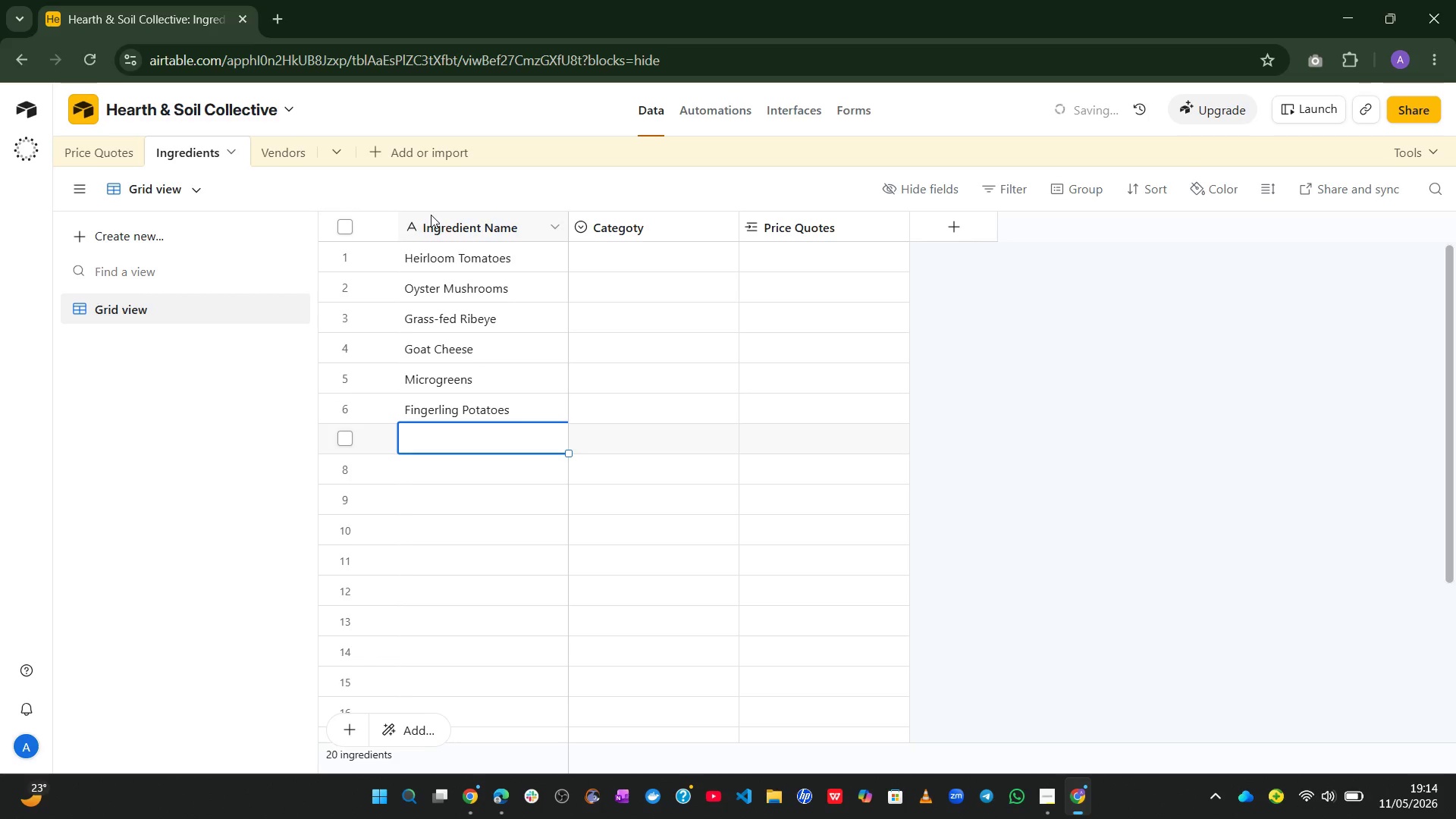 
type(Duck Eggs)
 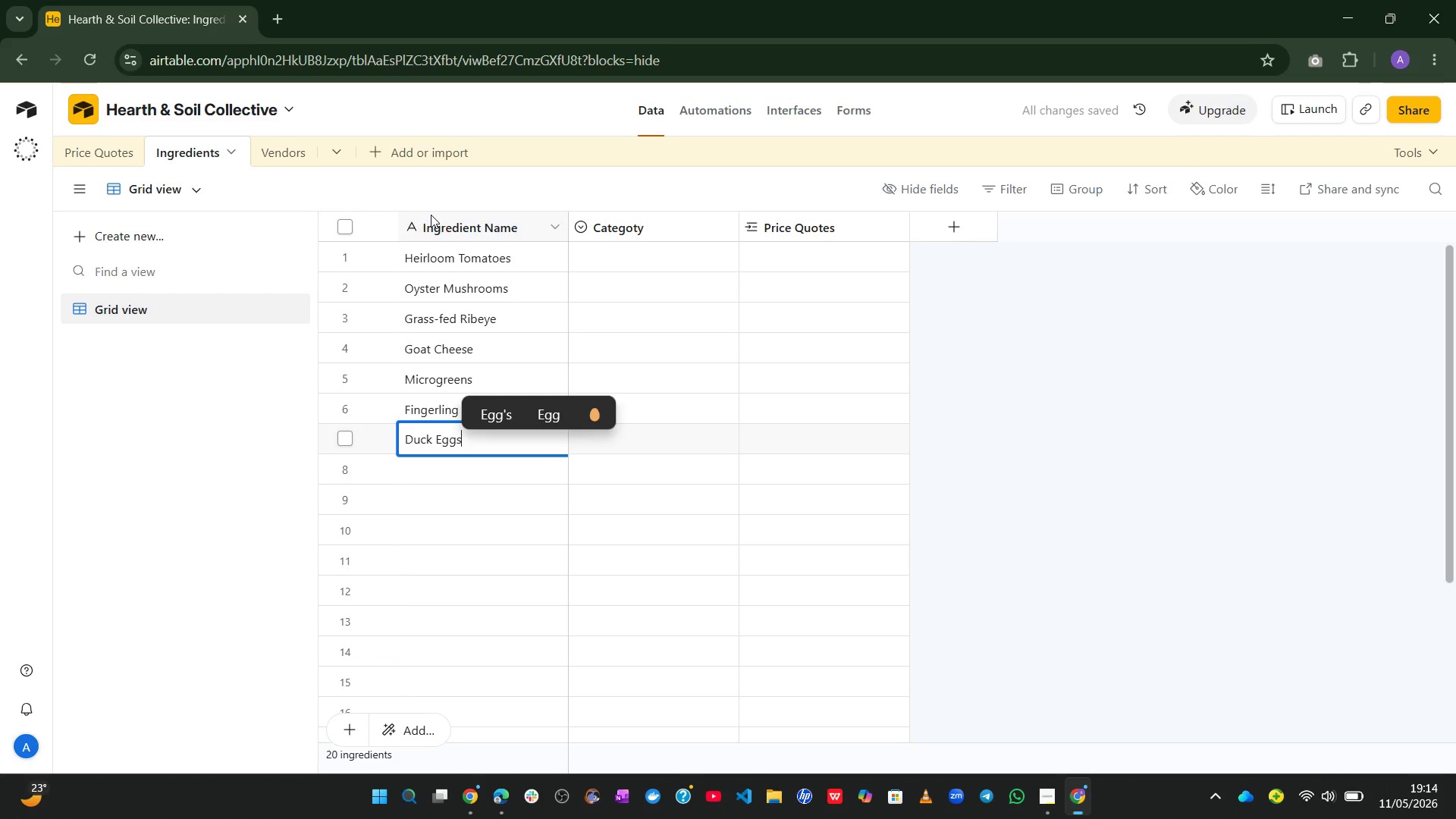 
key(Enter)
 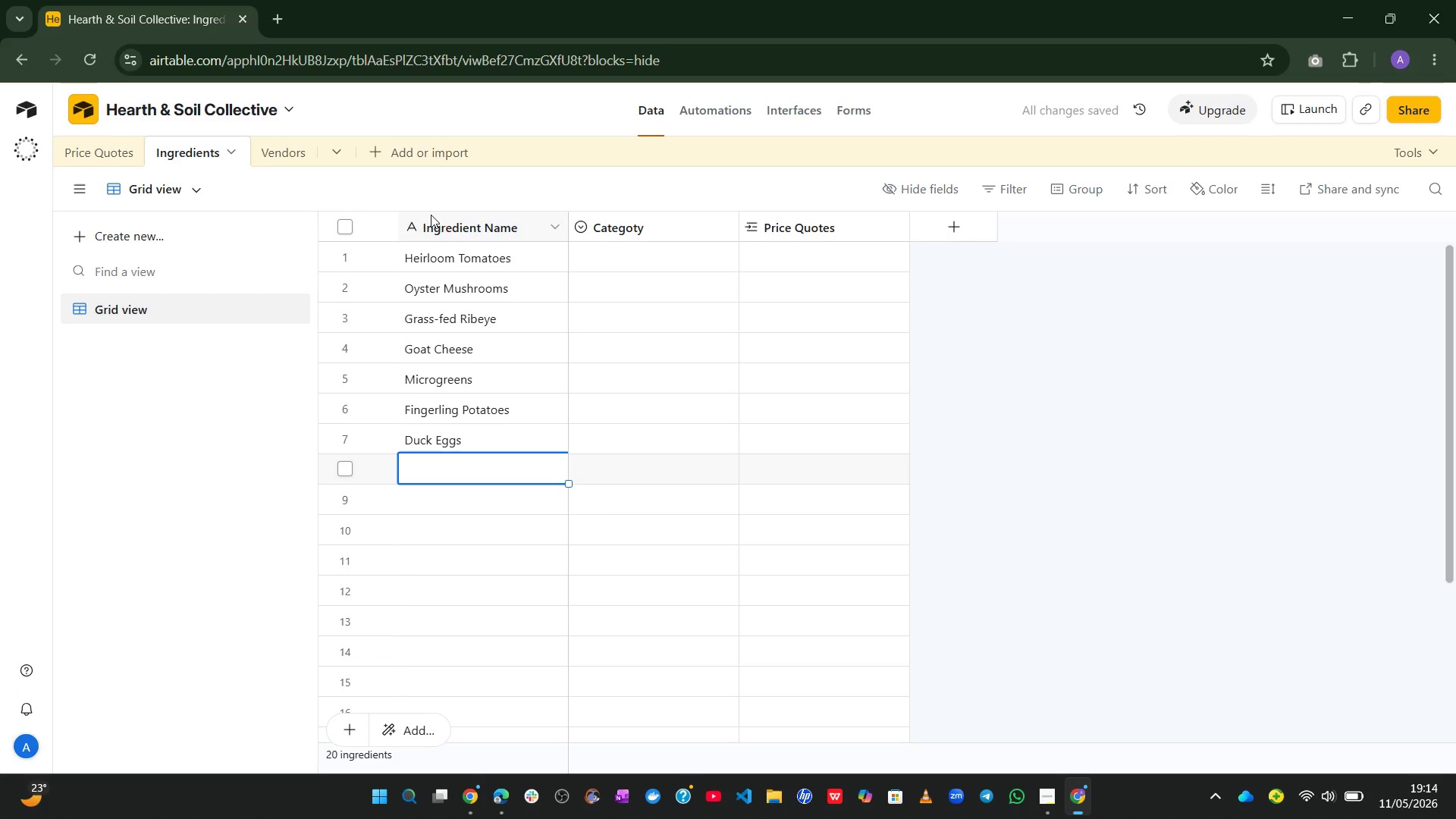 
type(Shiite)
key(Backspace)
type(ake)
 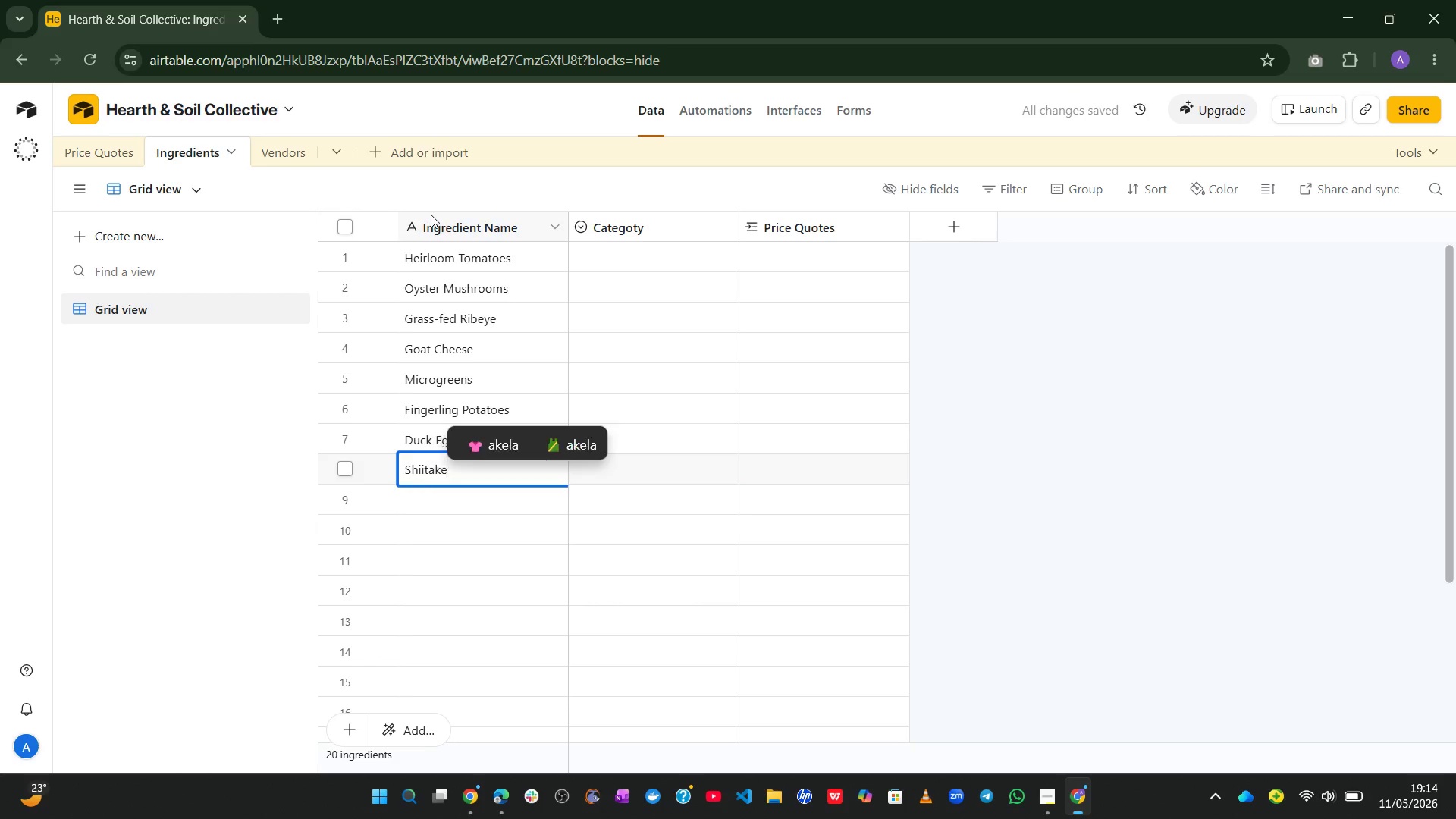 
key(Enter)
 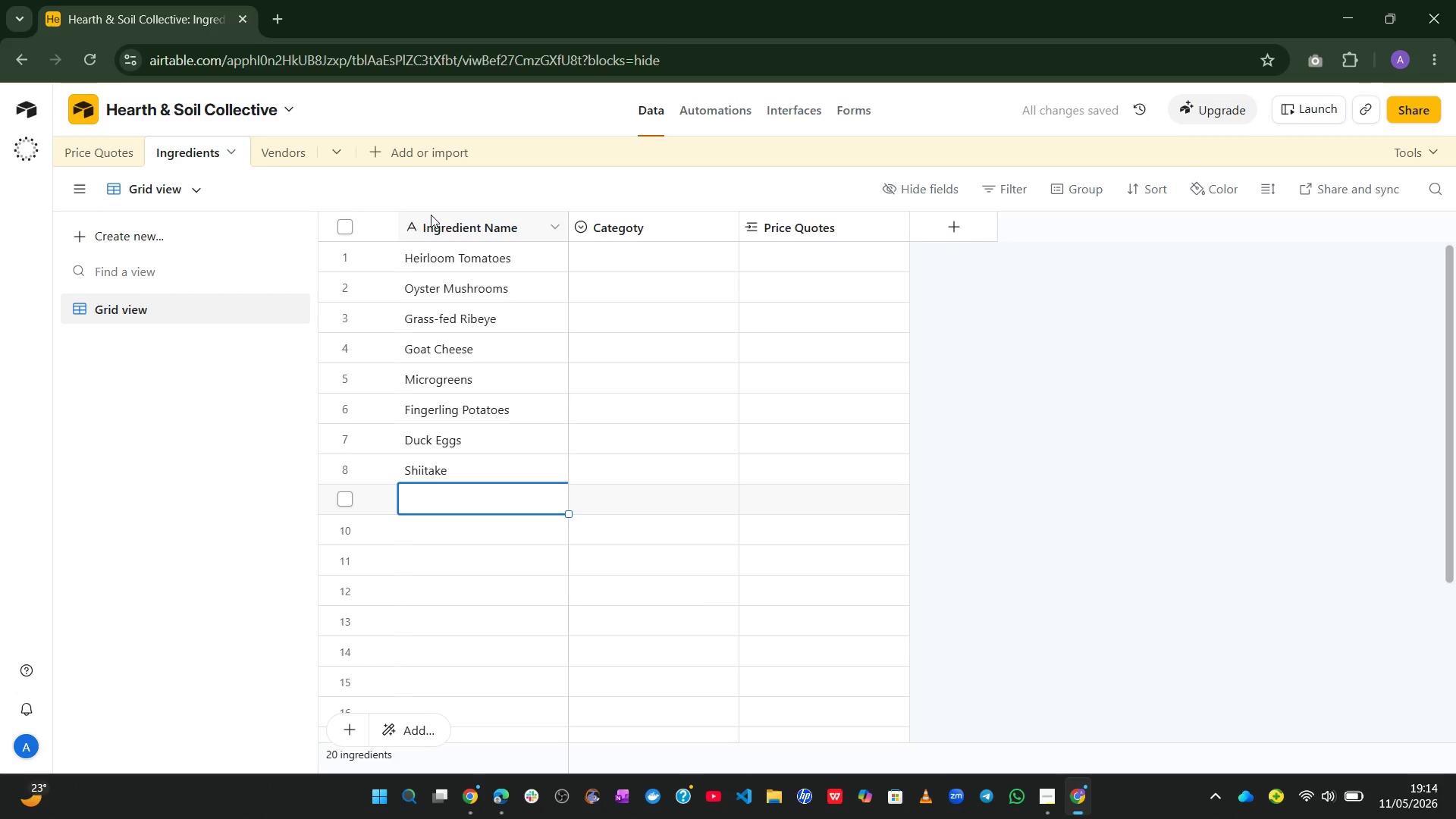 
type(Pork Belly)
 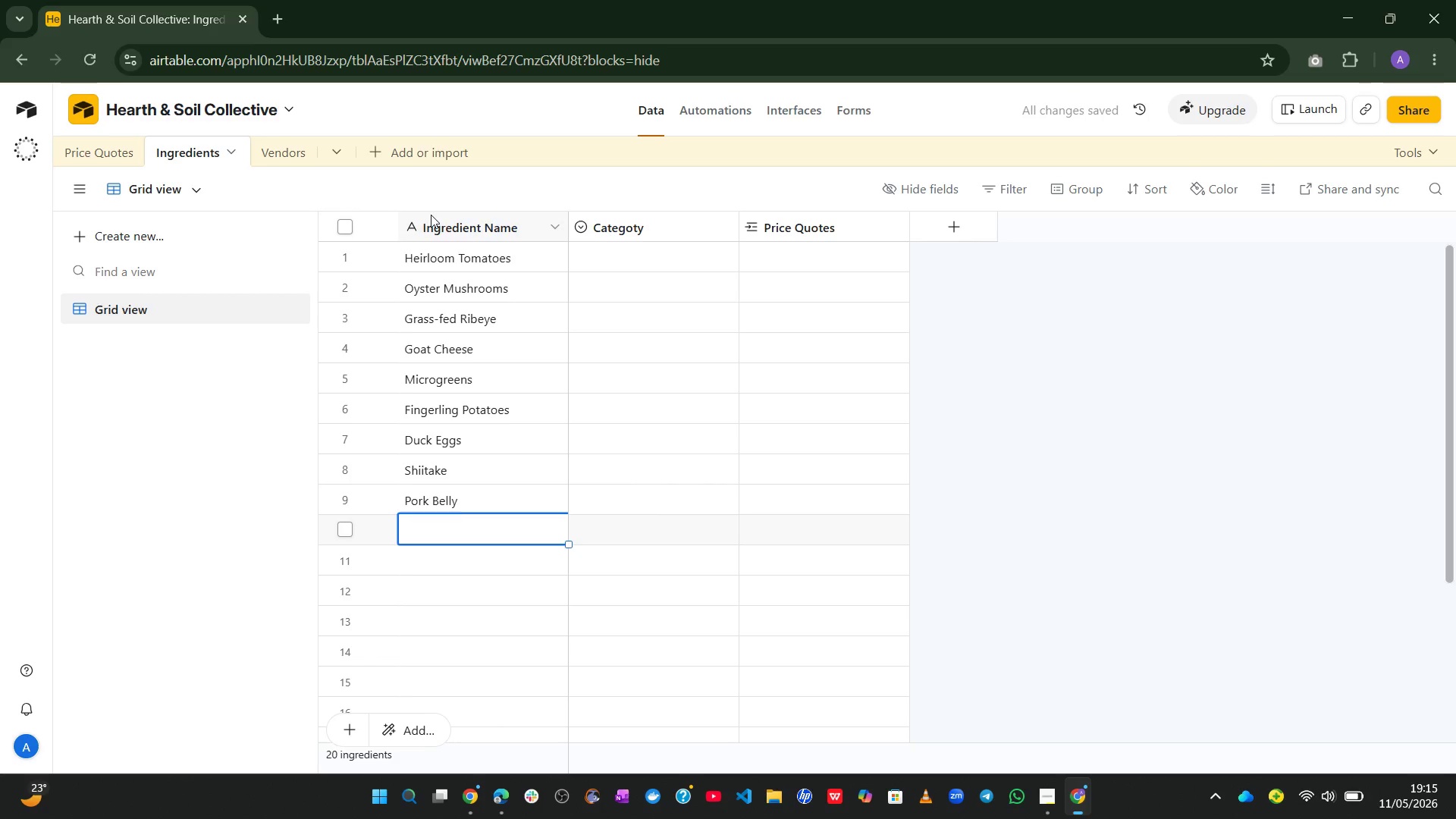 
 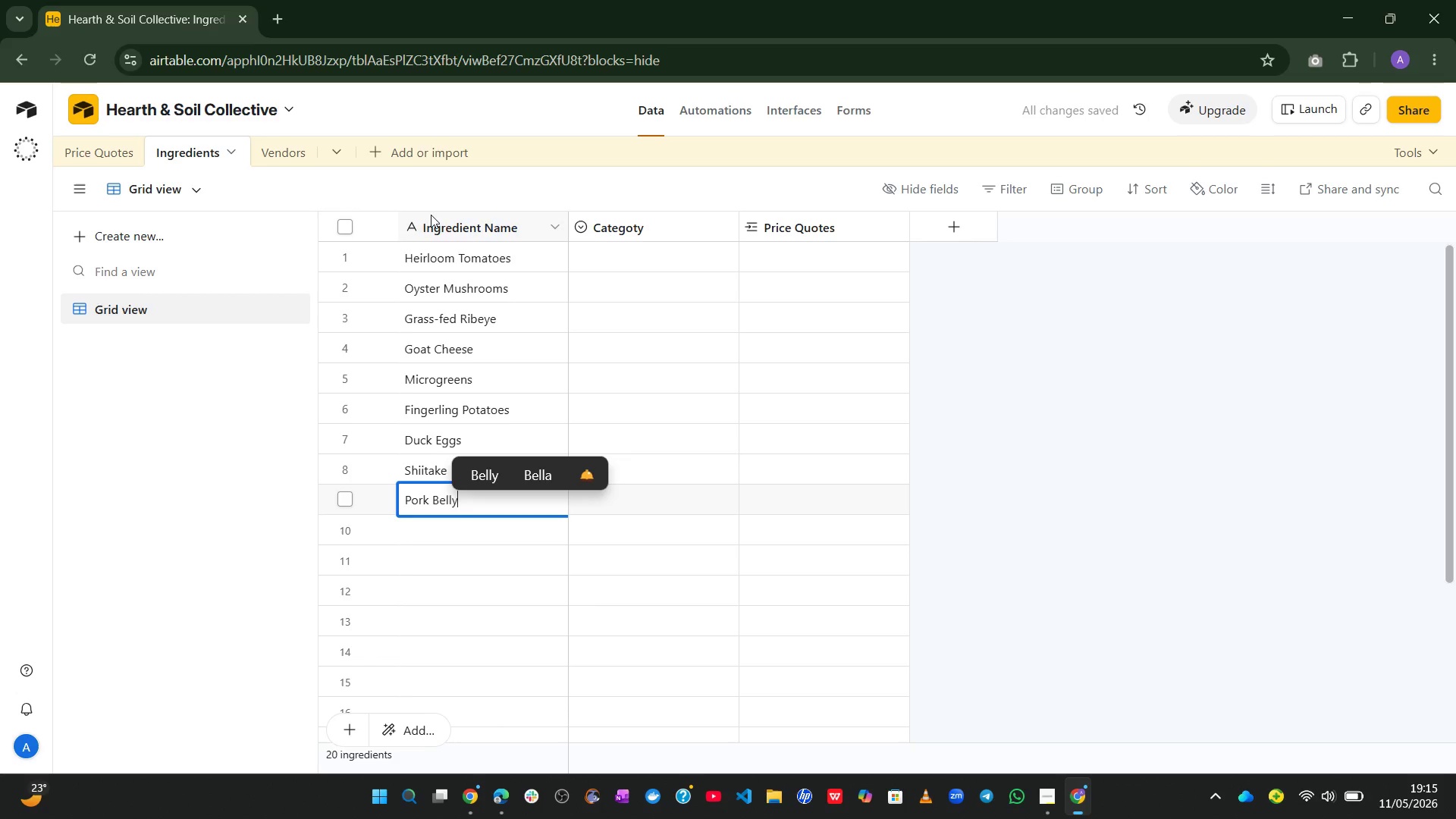 
key(Enter)
 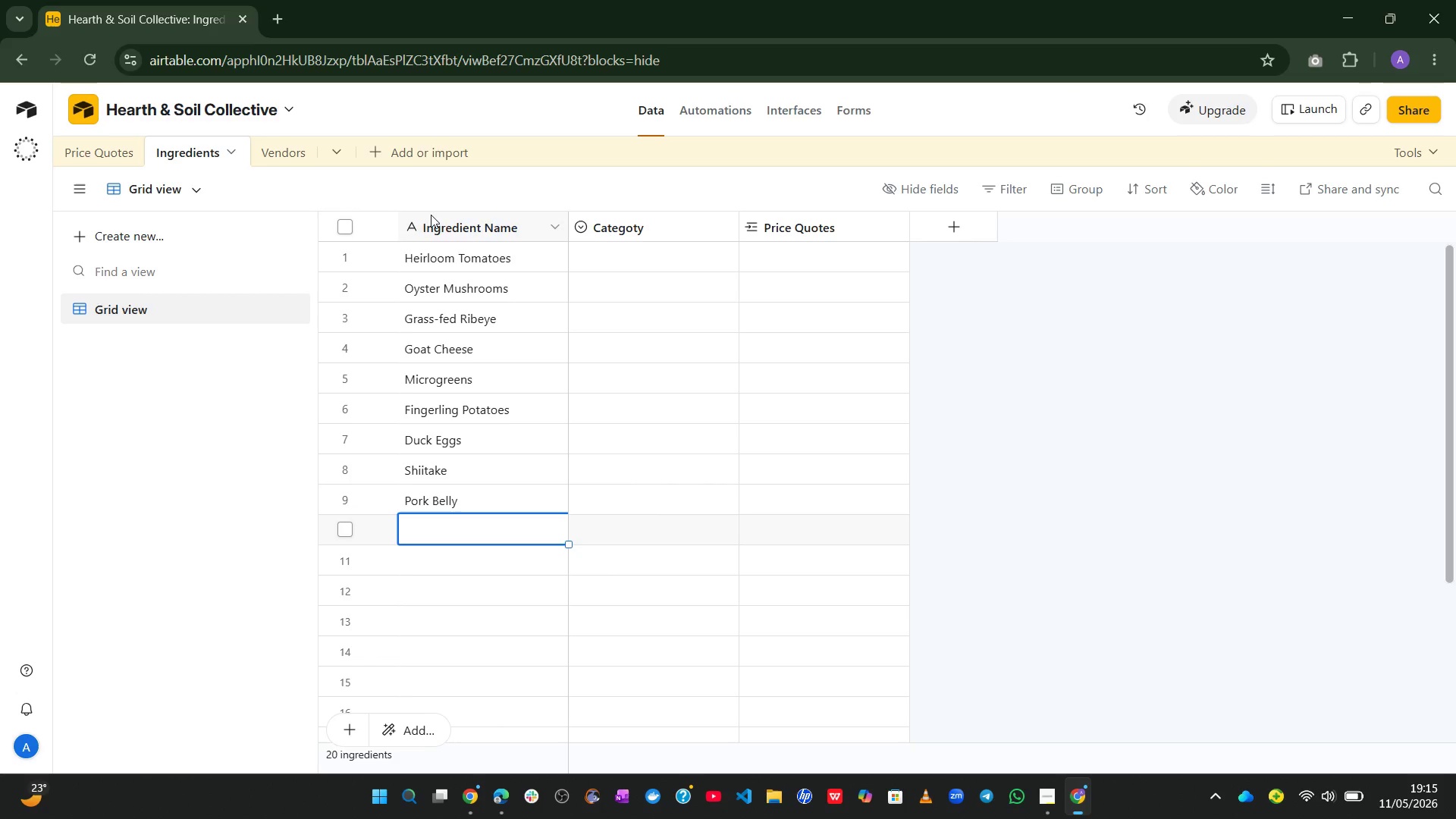 
type(Heavy cREAM)
 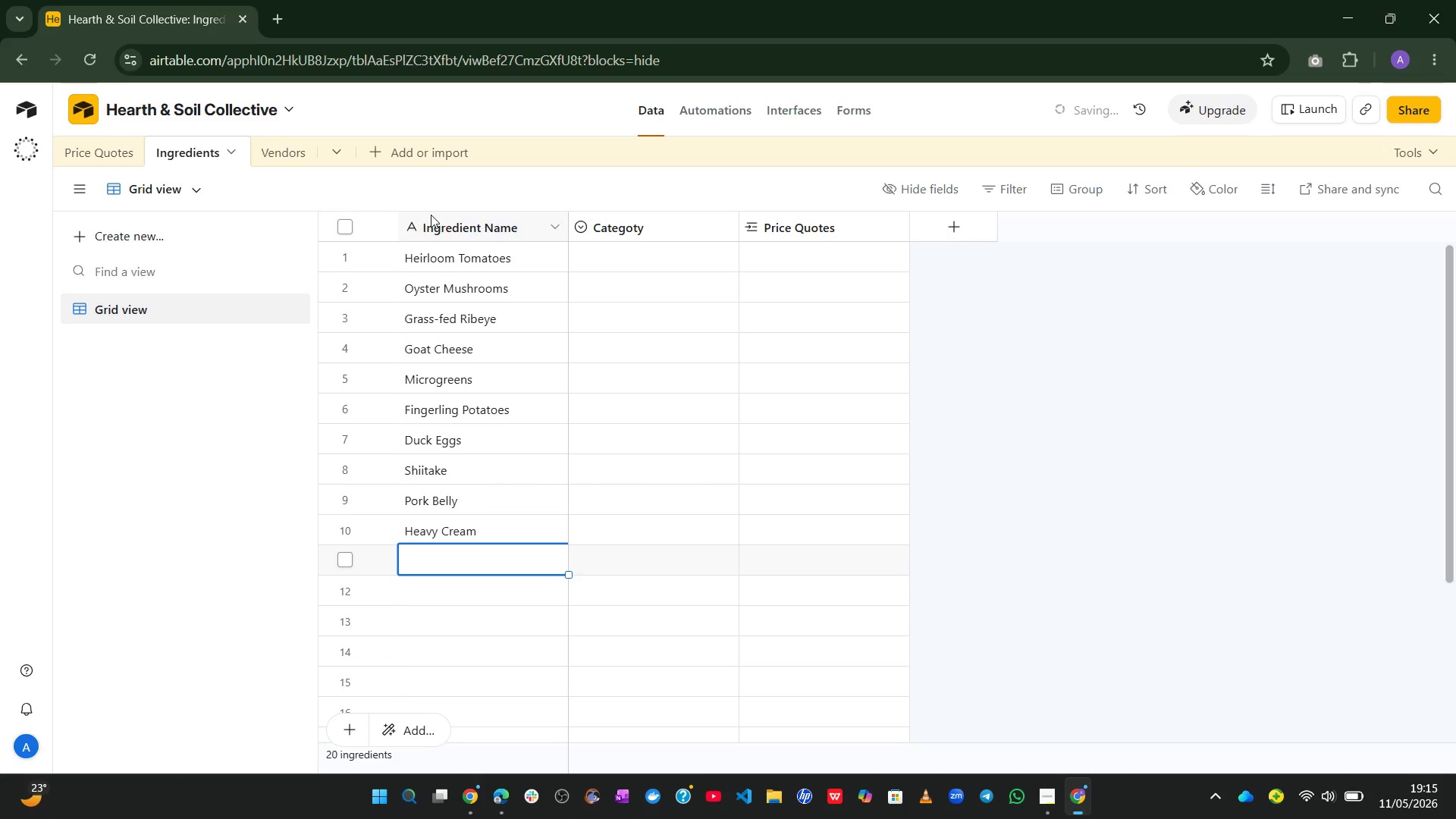 
hold_key(key=CapsLock, duration=0.36)
 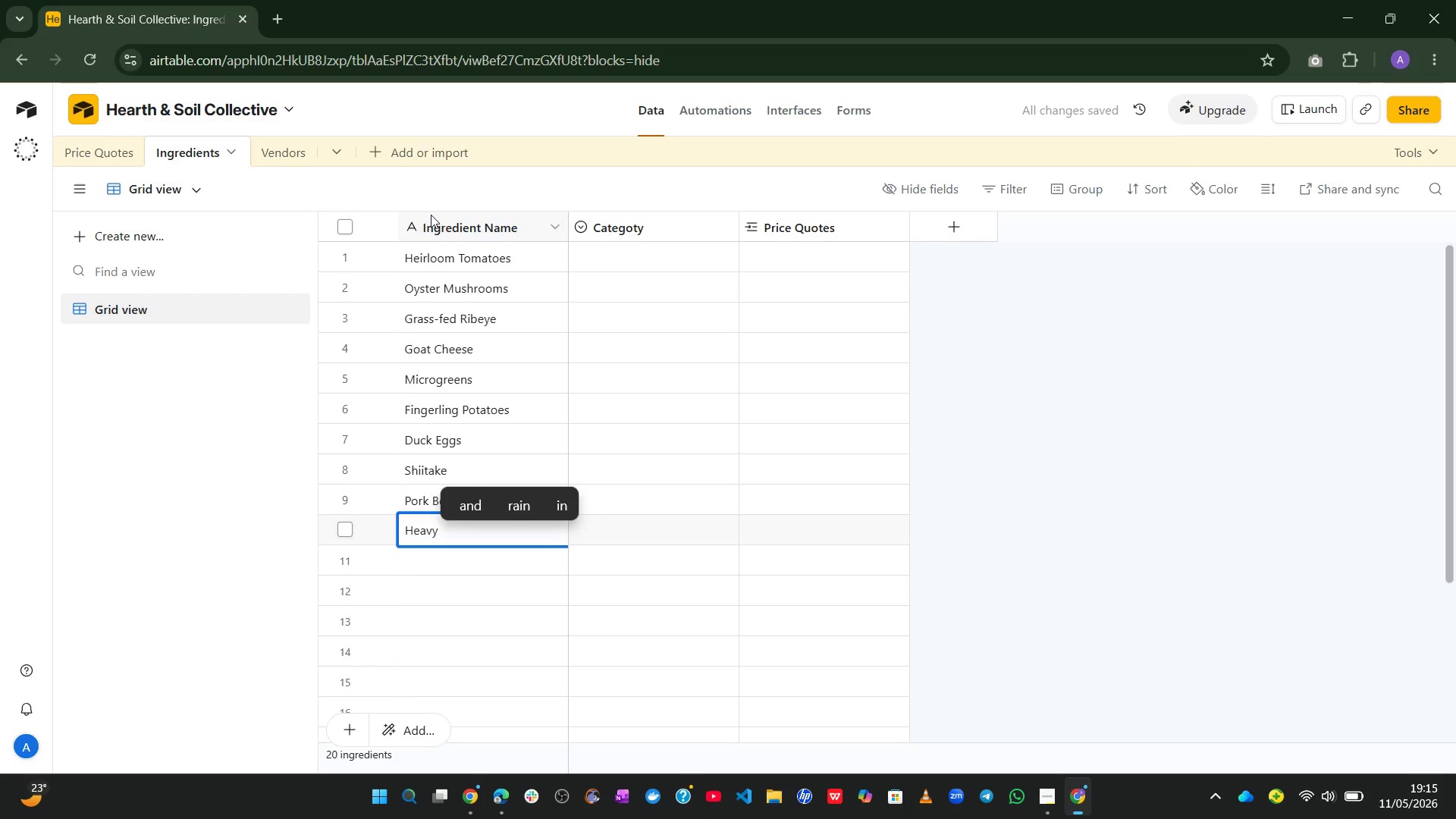 
key(Enter)
 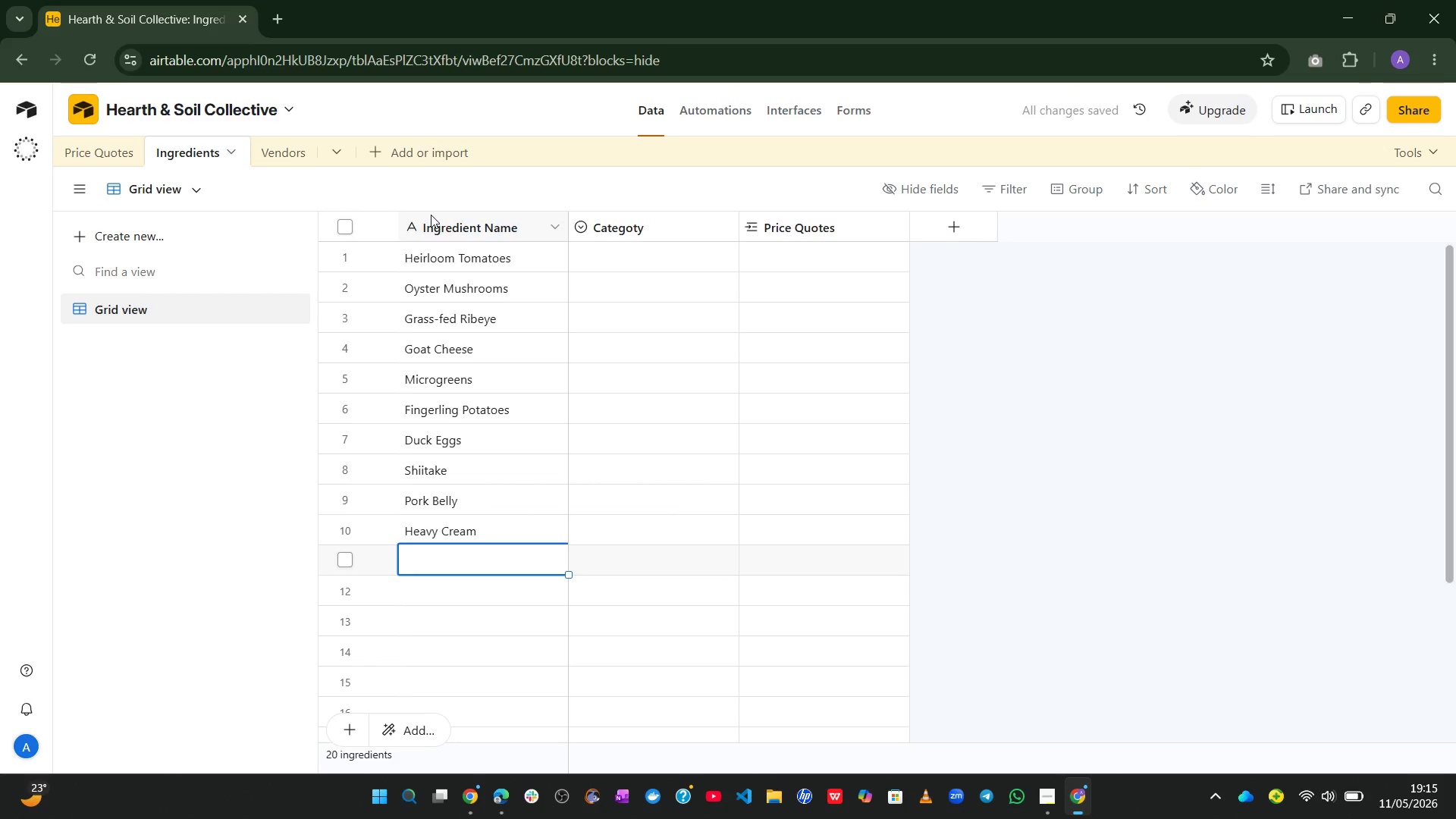 
wait(5.09)
 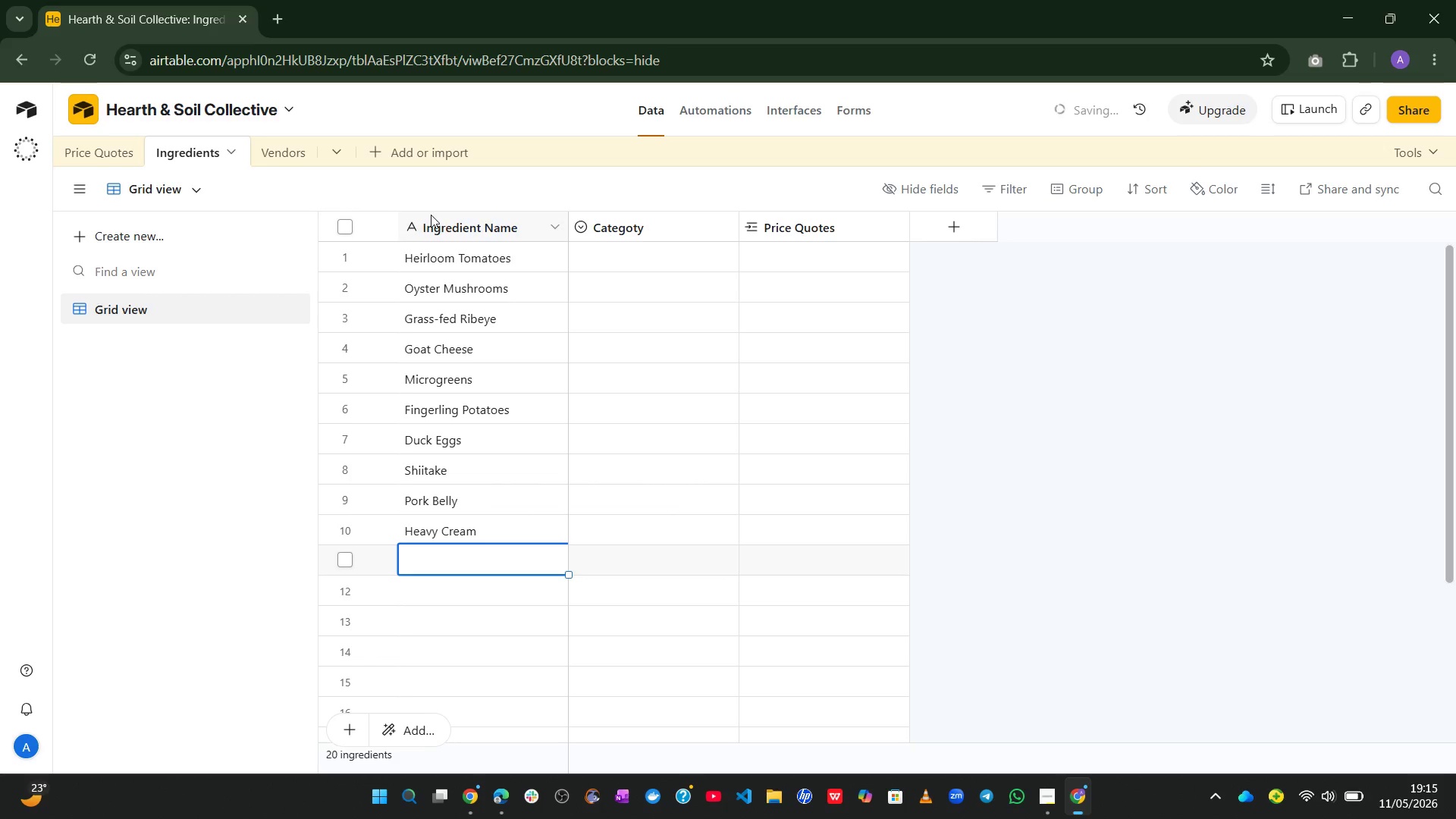 
type(Arugula)
 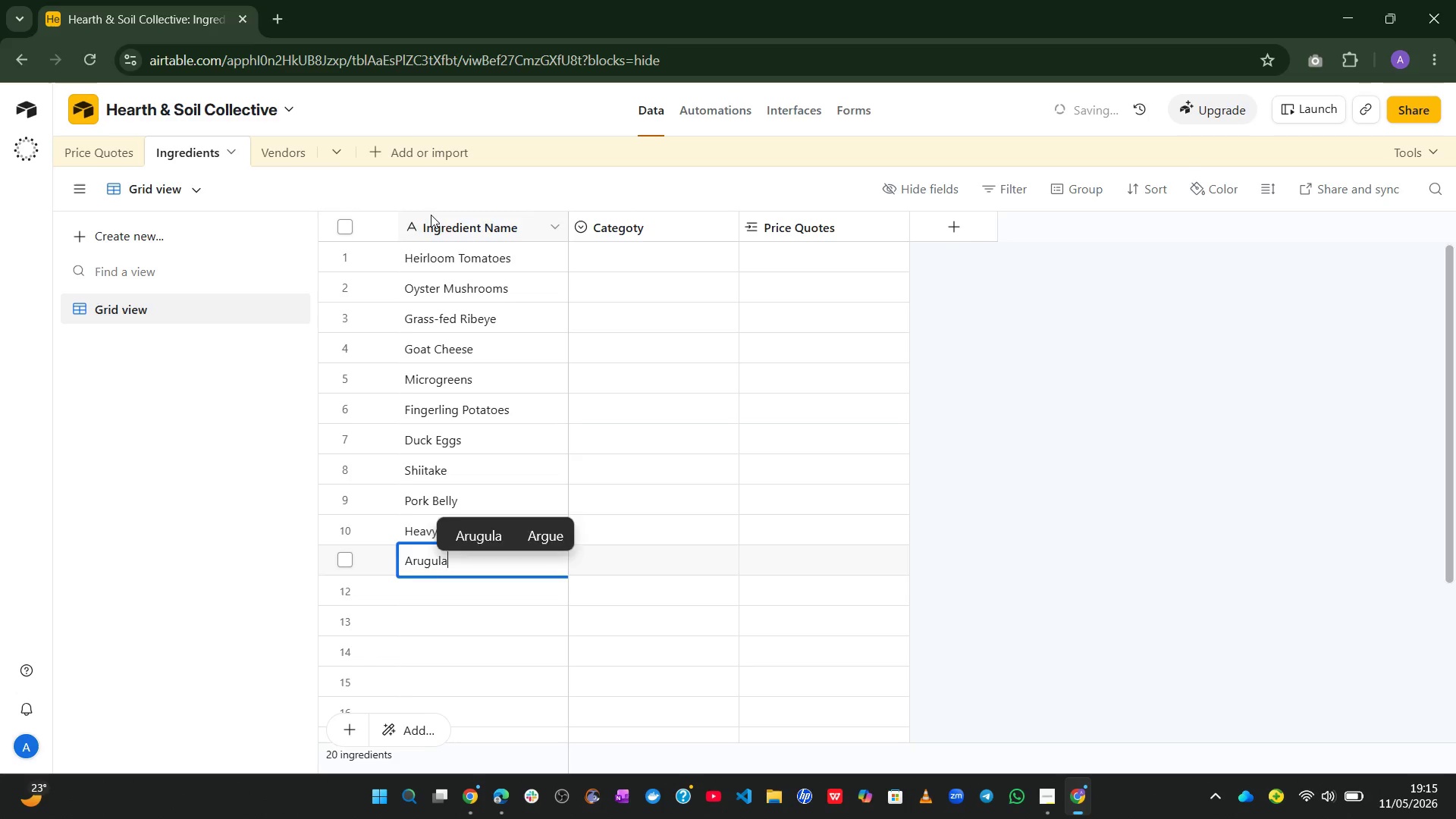 
key(Enter)
 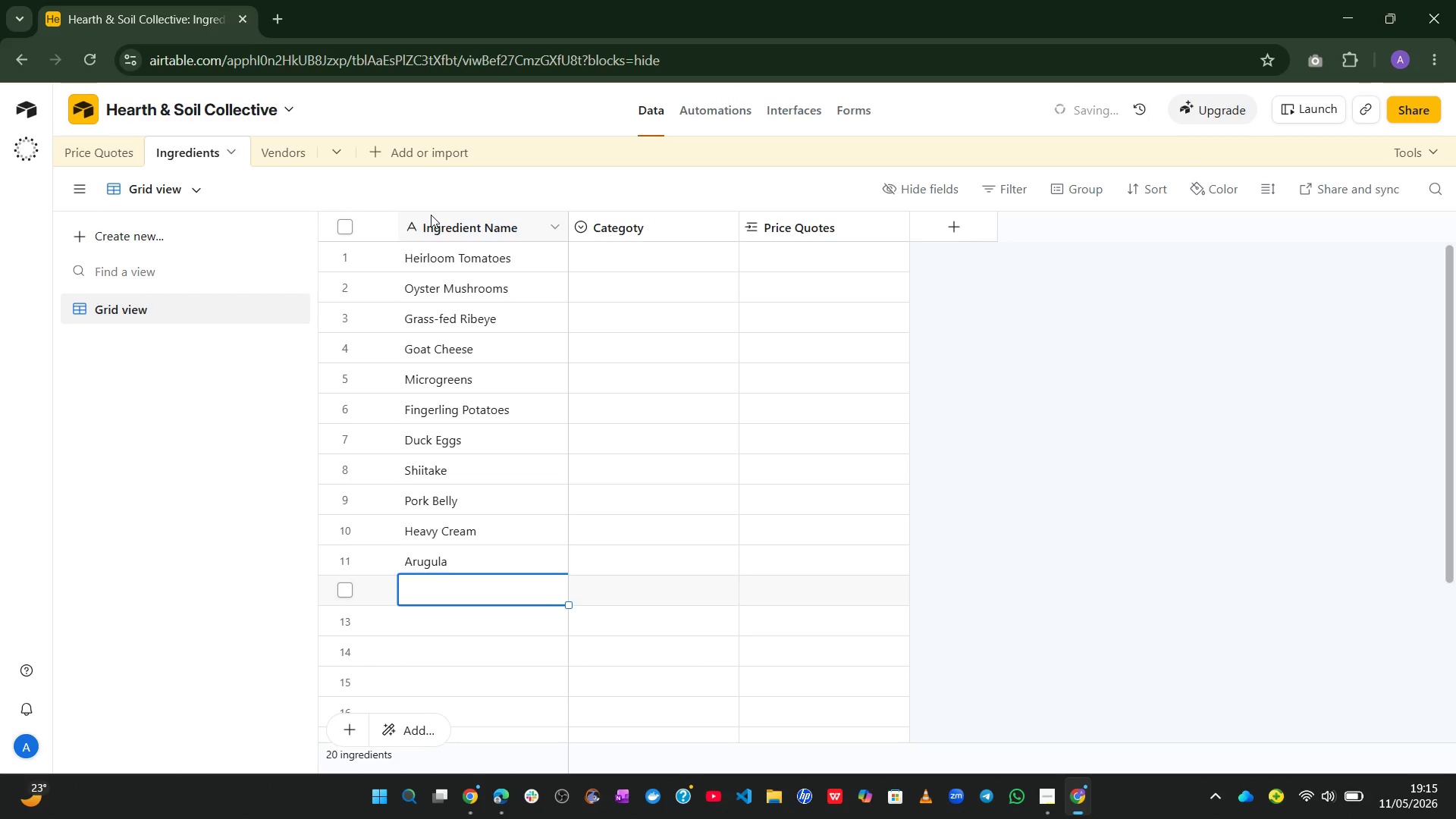 
type(Pea Ahoots)
key(Backspace)
key(Backspace)
key(Backspace)
key(Backspace)
key(Backspace)
key(Backspace)
type(A)
key(Backspace)
type(s)
key(Backspace)
type(Shoots)
 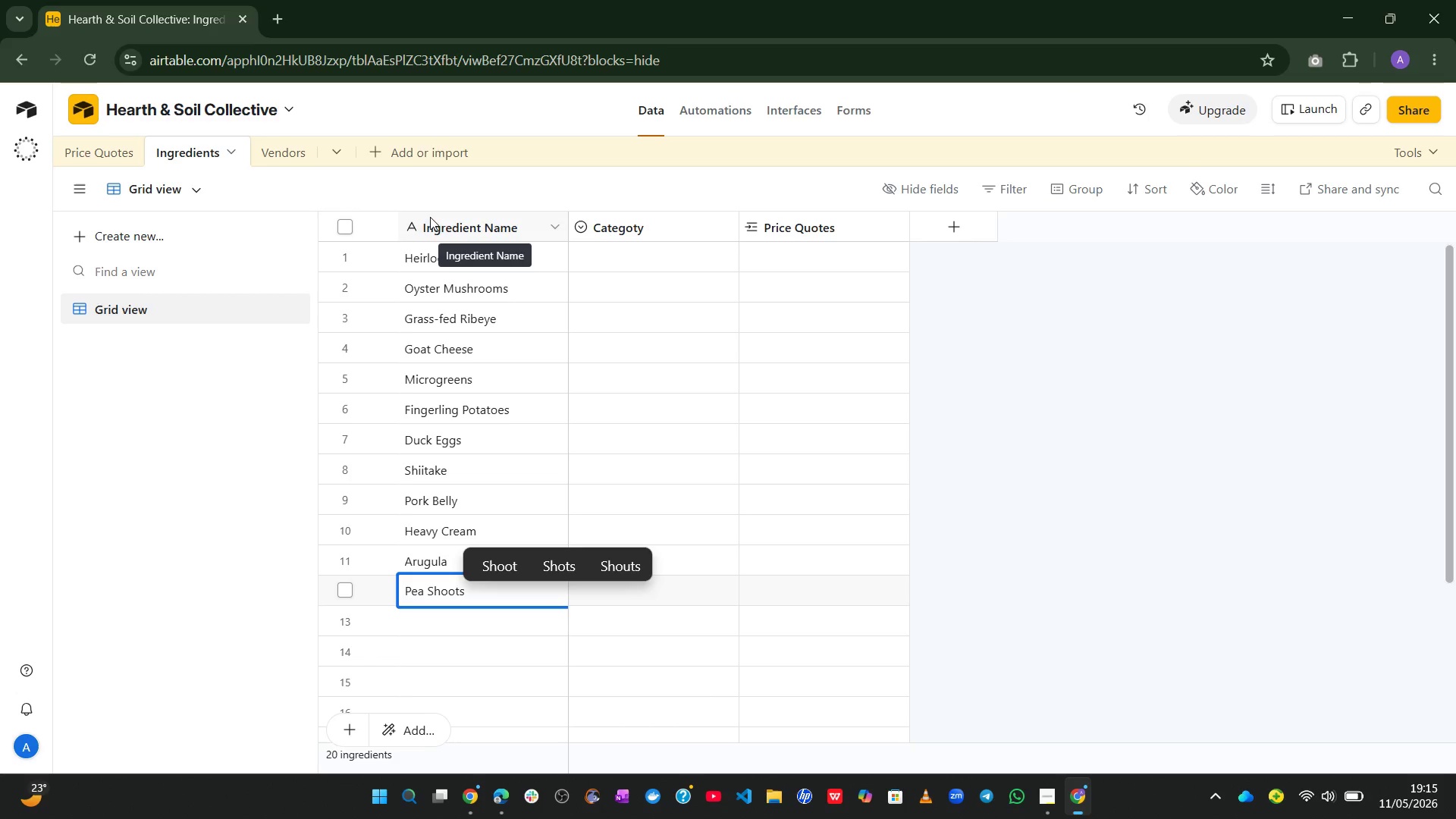 
key(Enter)
 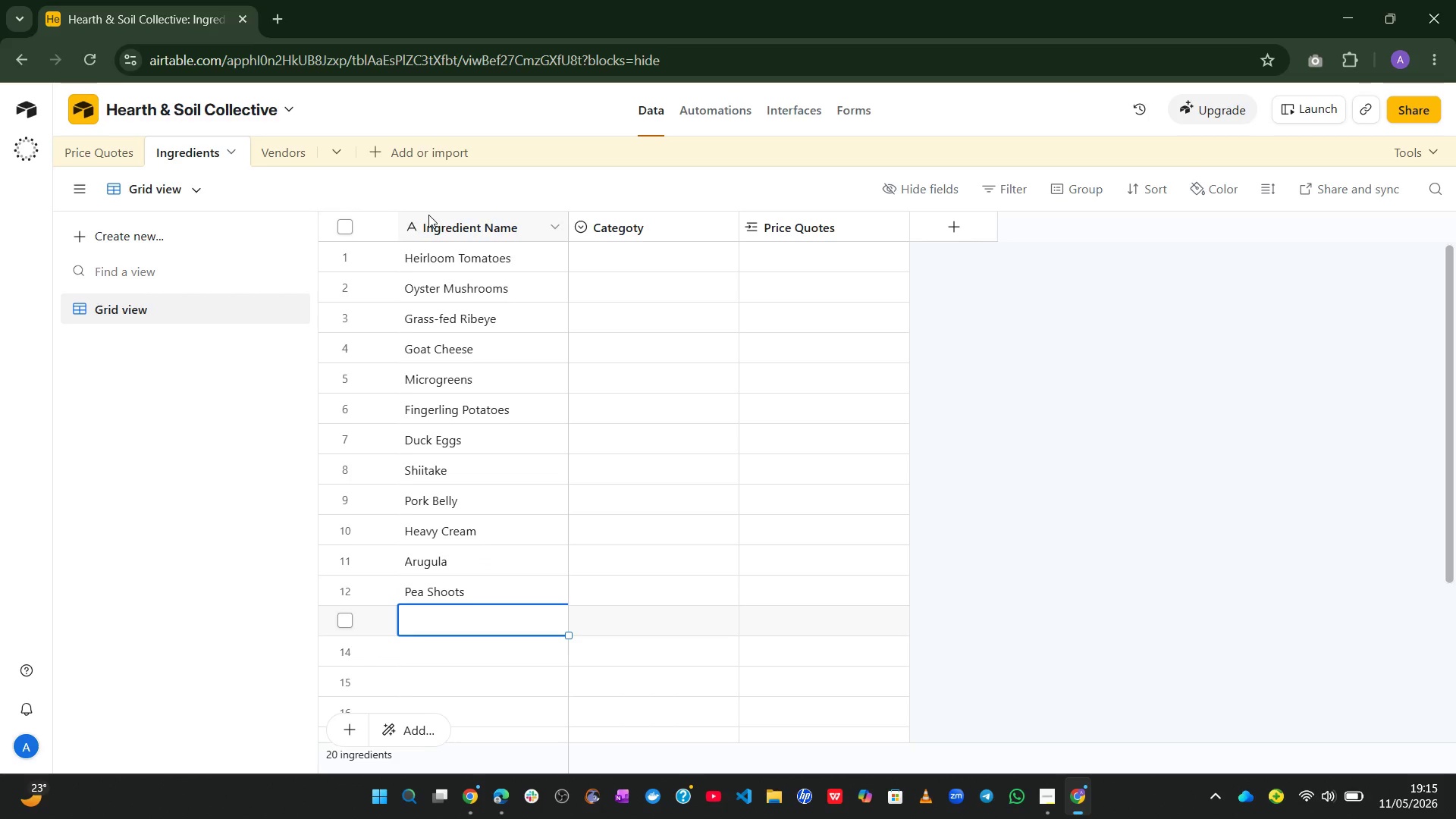 
type(Quail Eggs)
 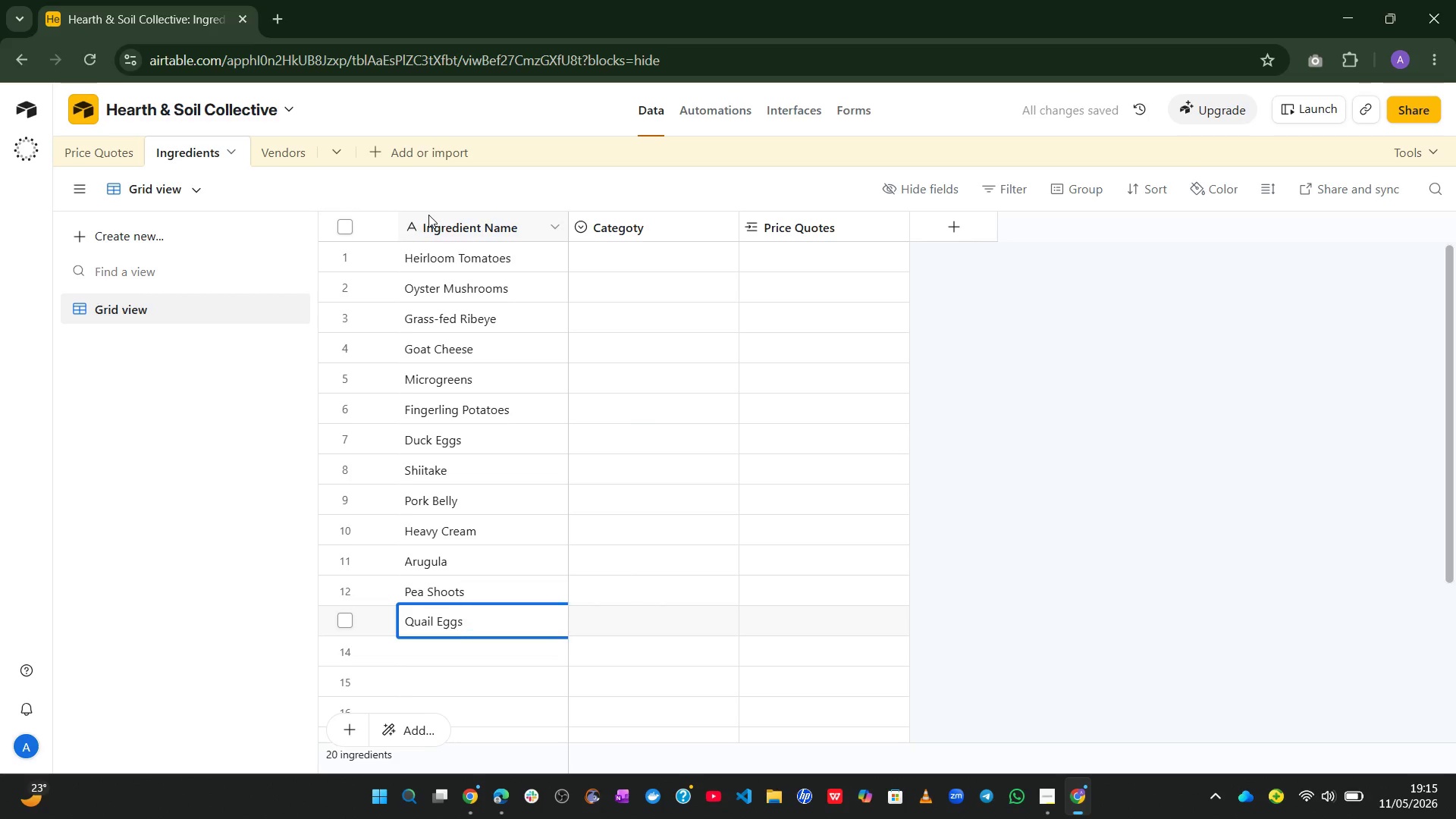 
 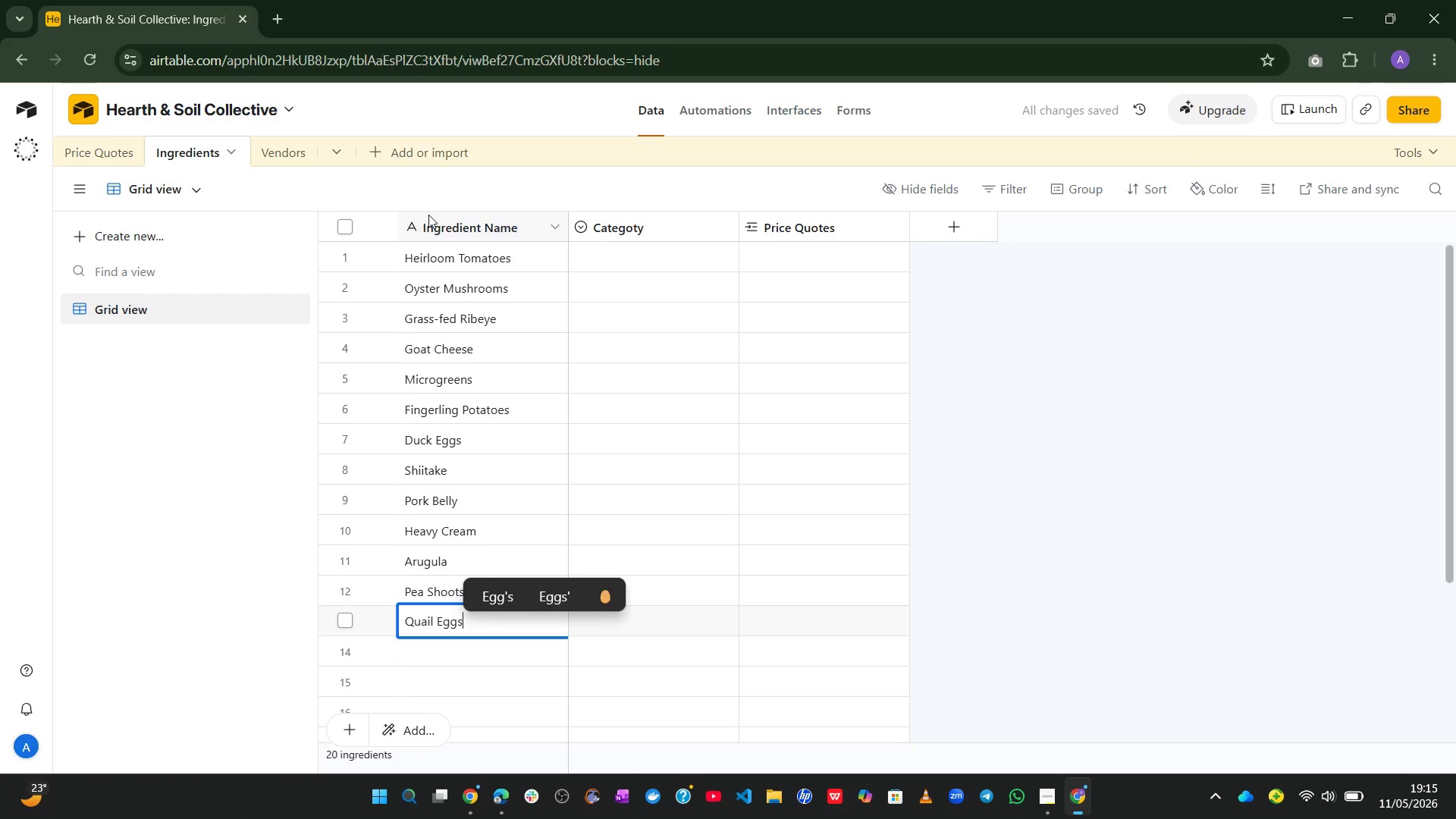 
key(Enter)
 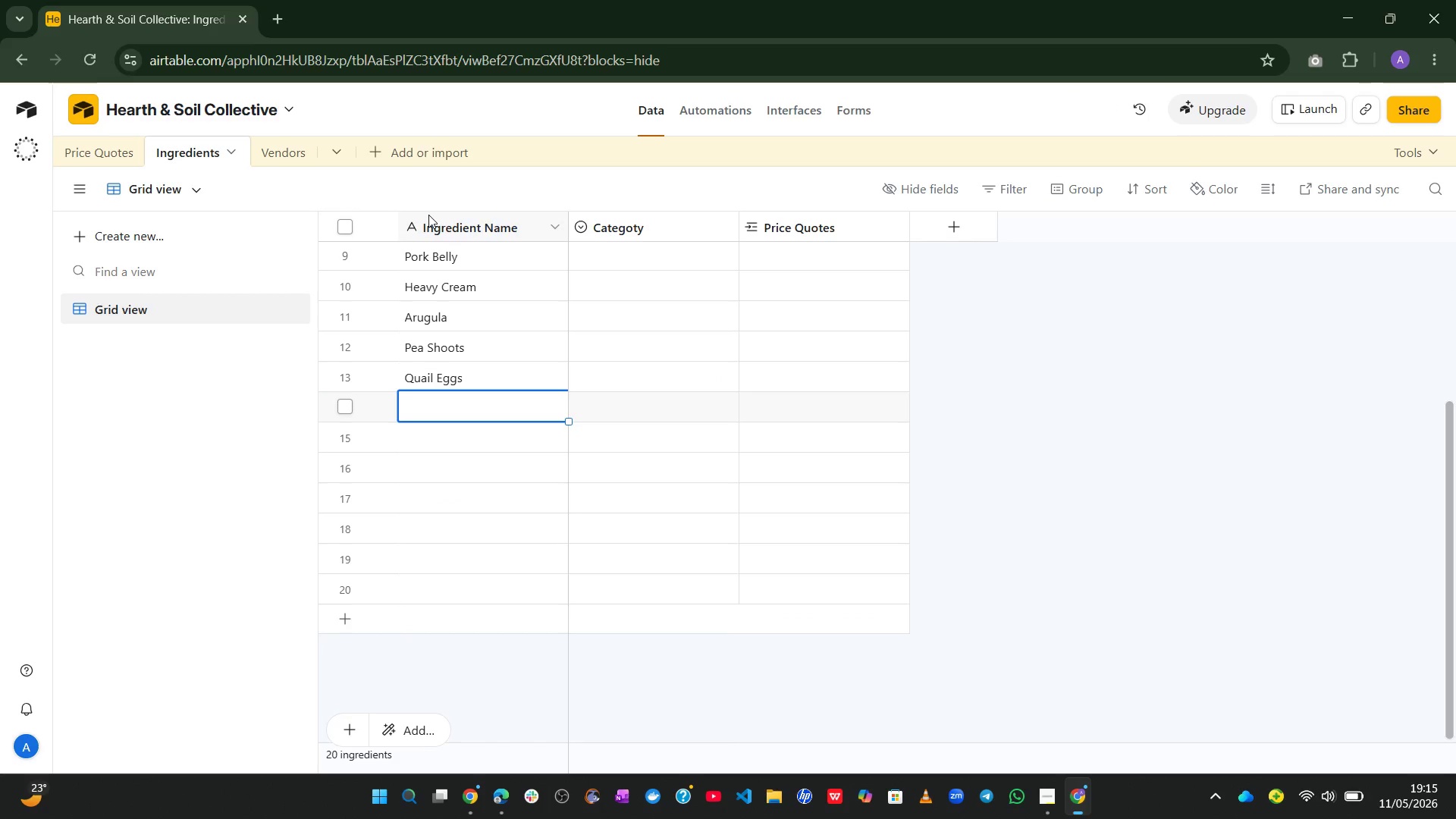 
type(Wagyu Brisket)
 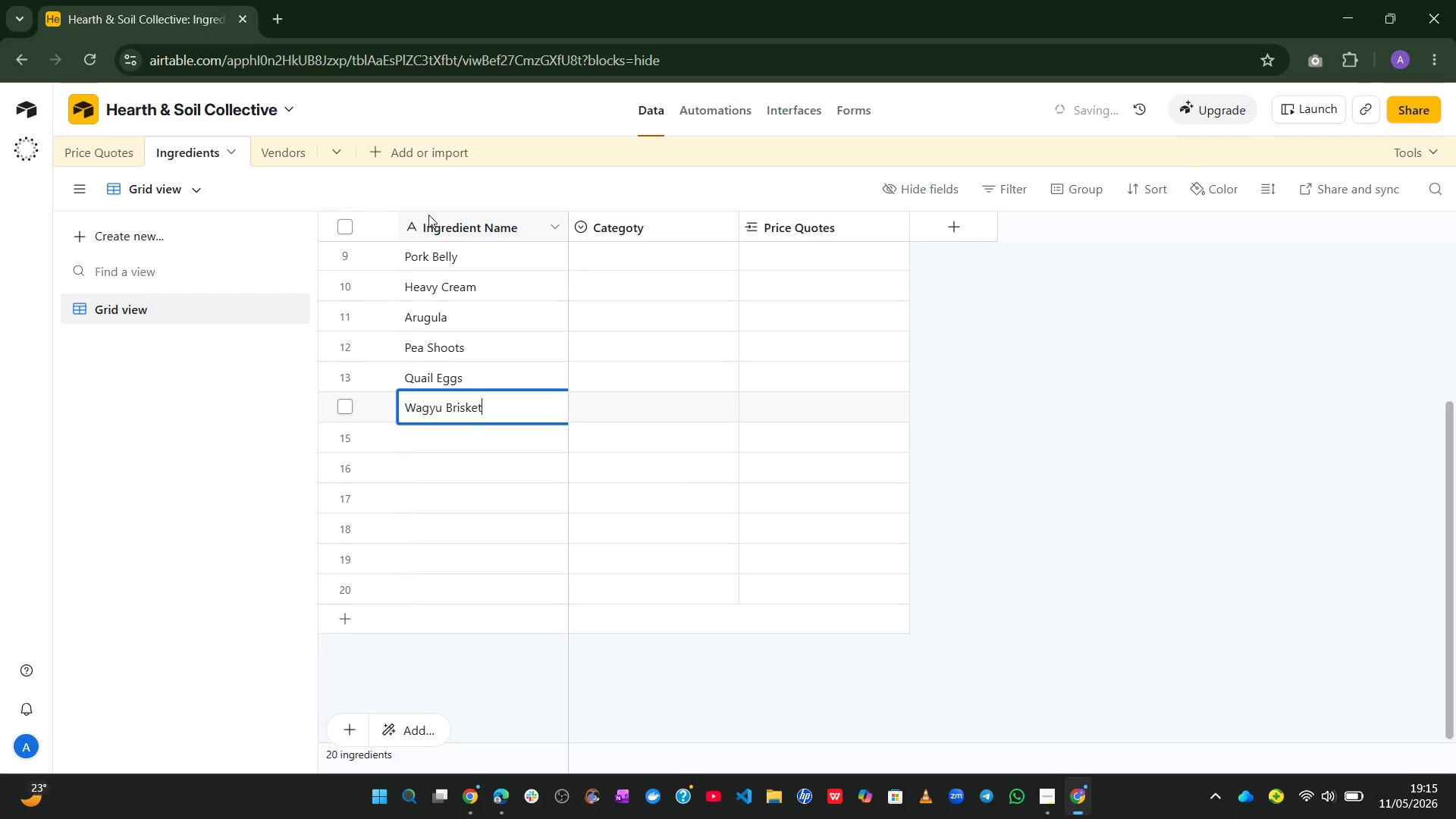 
key(Enter)
 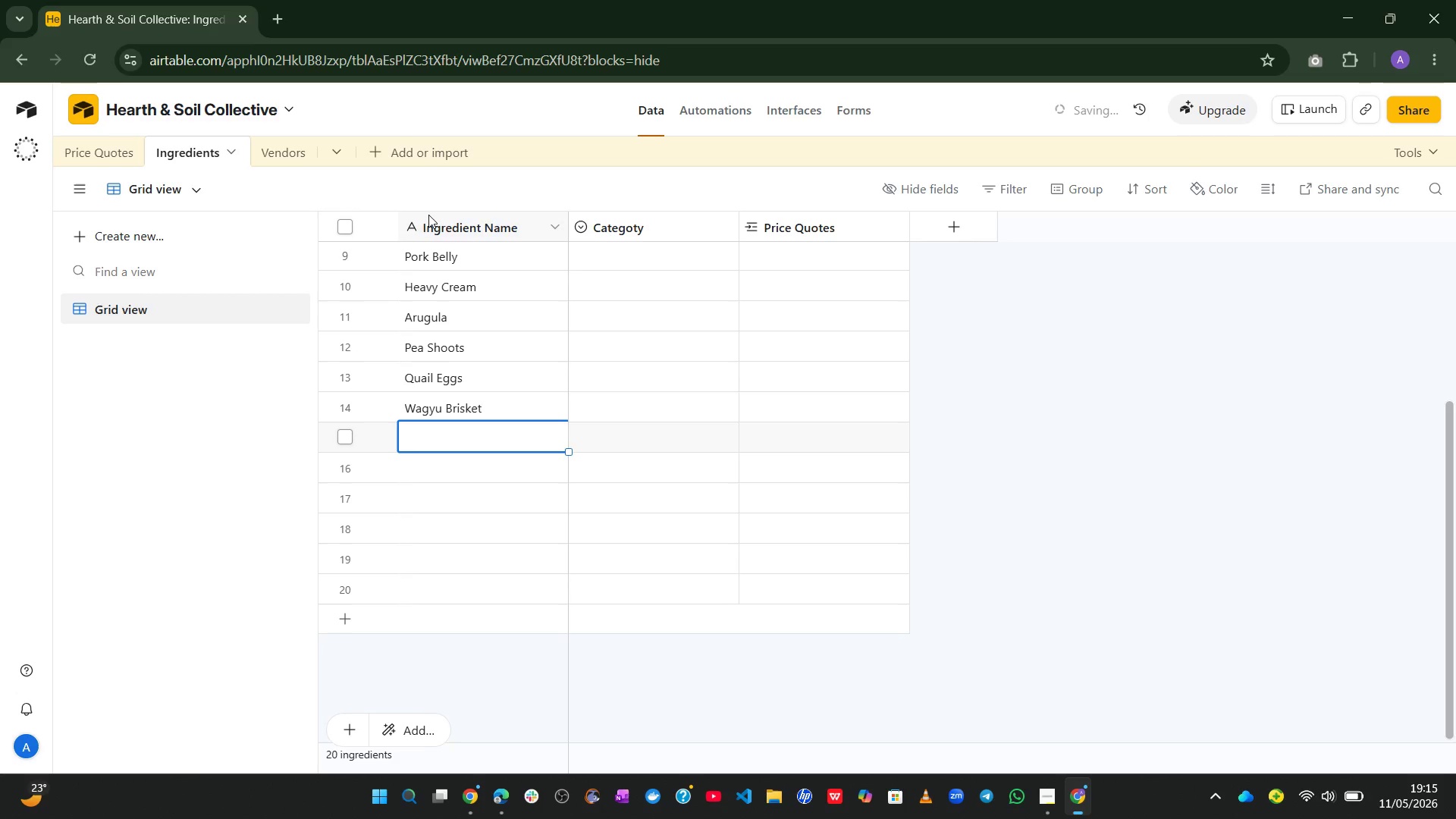 
type(Baby CRR)
key(Backspace)
key(Backspace)
type(arrots)
 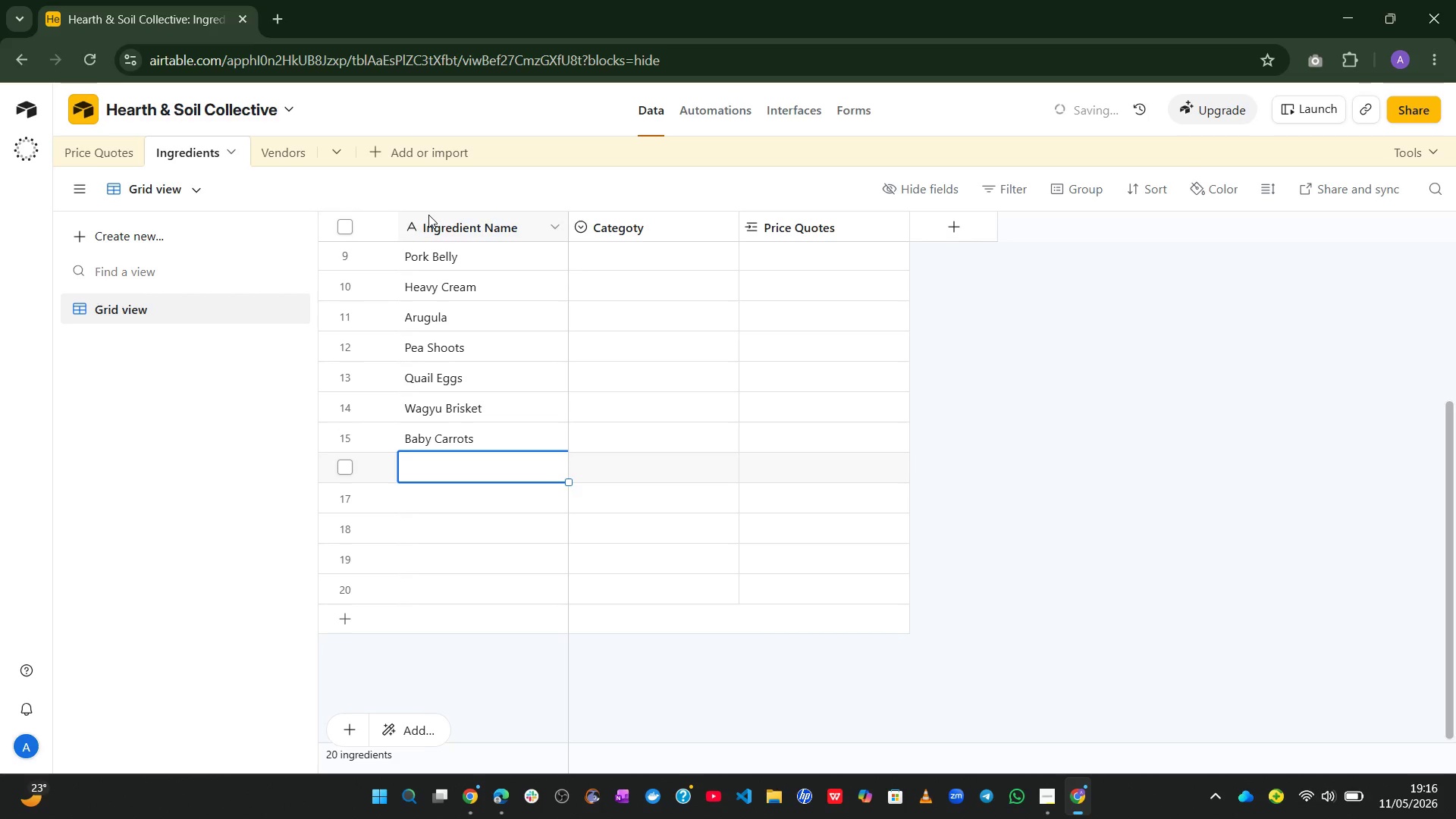 
 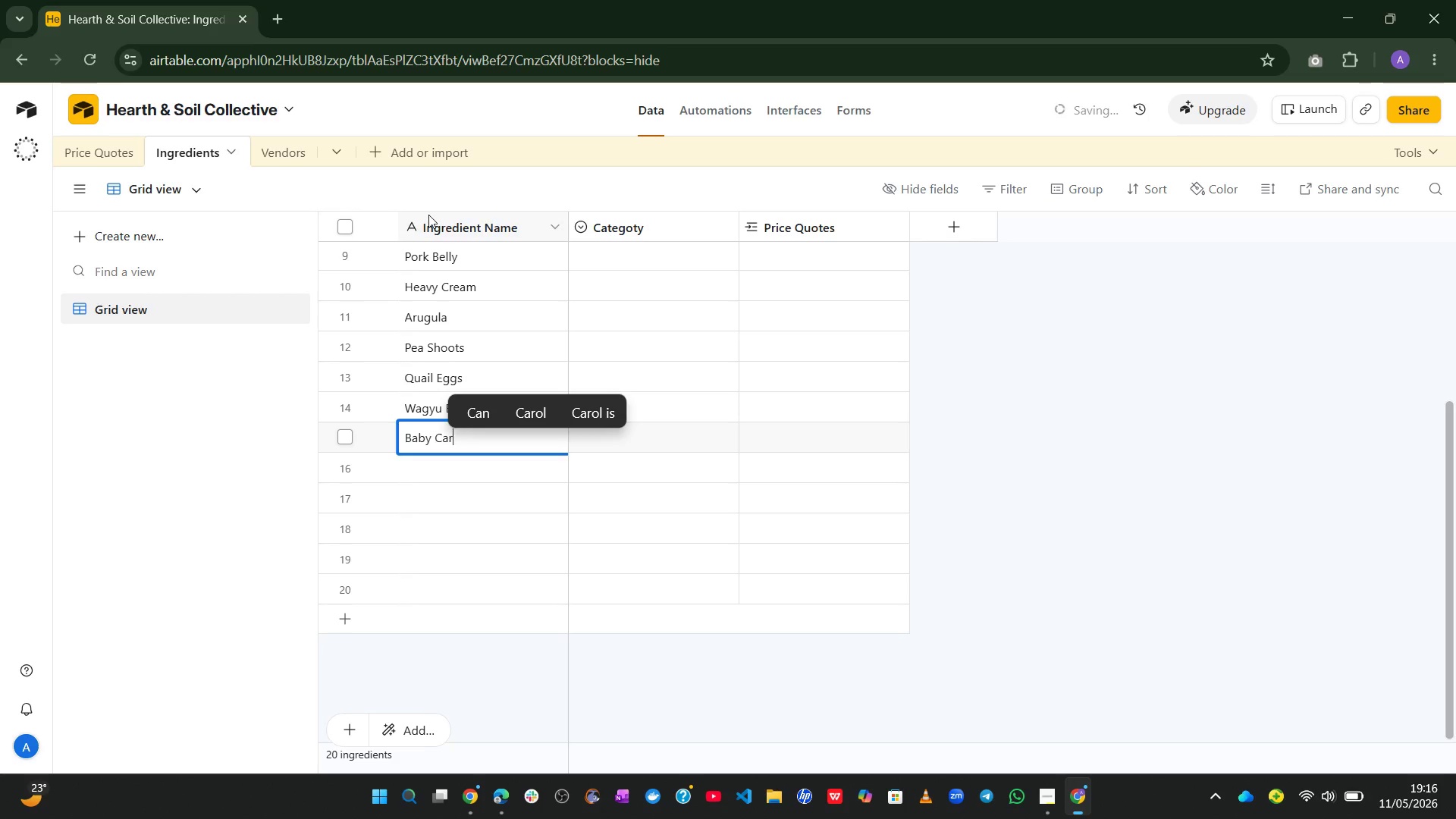 
key(Enter)
 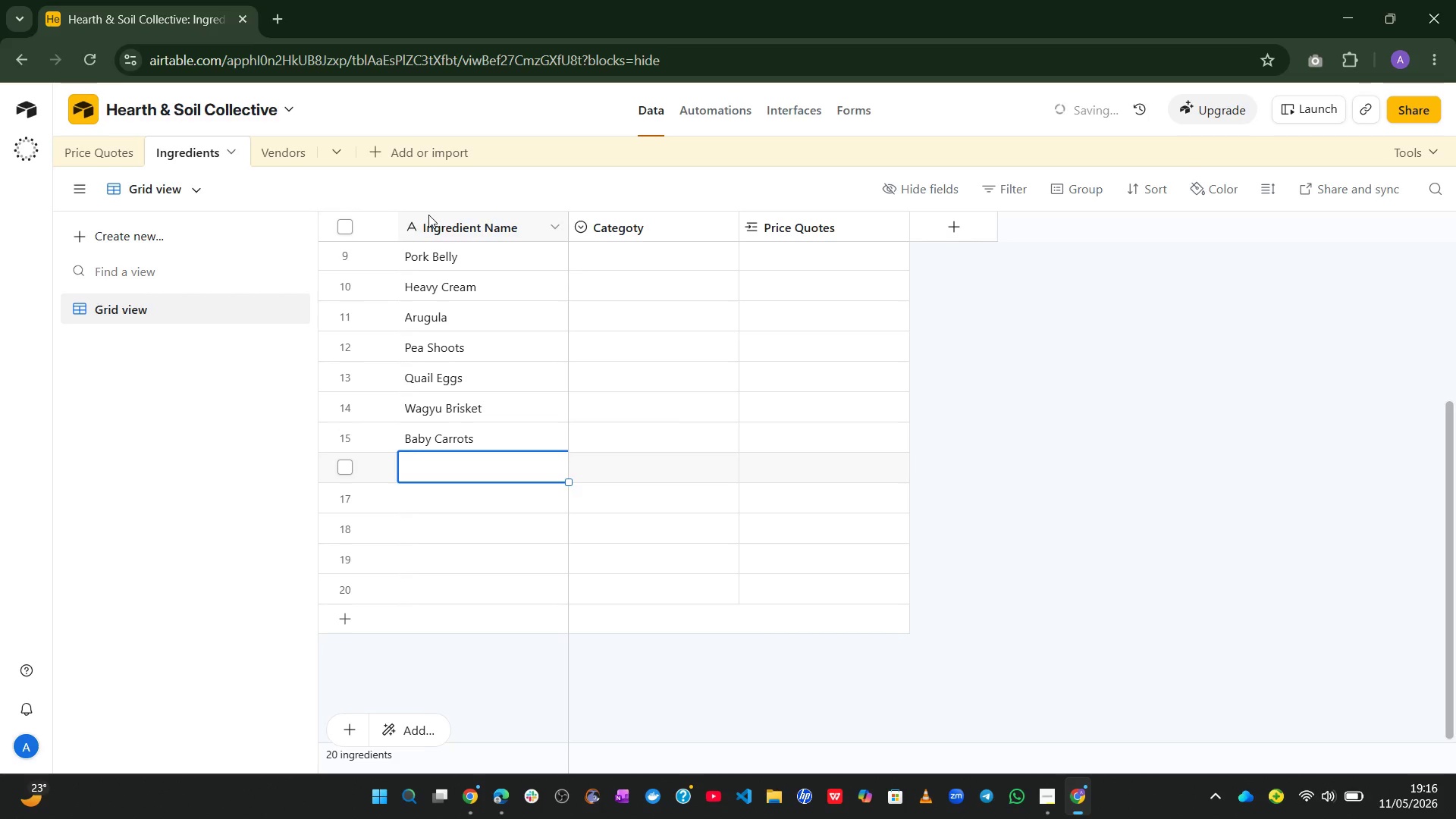 
left_click([428, 215])
 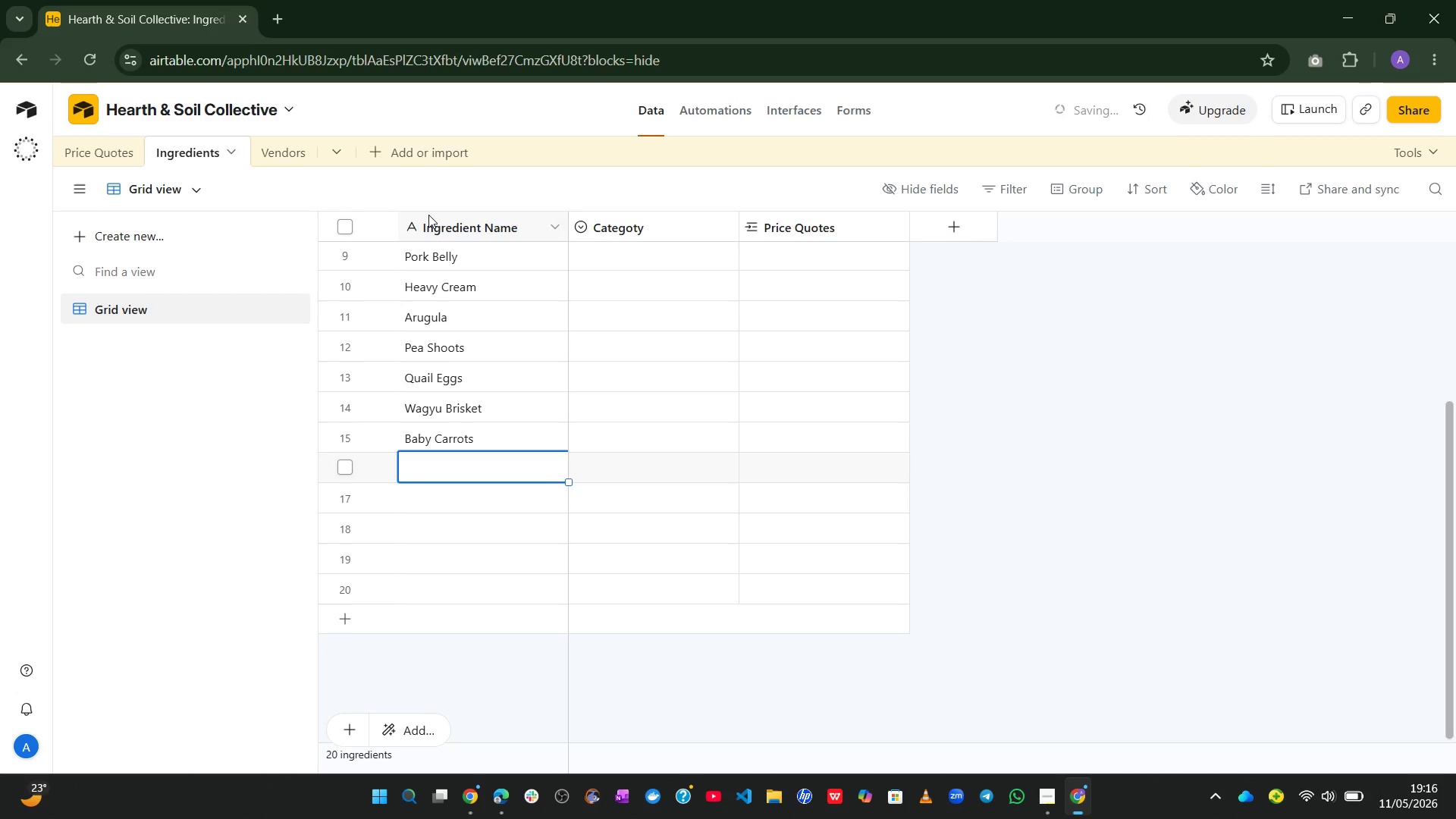 
type(Red )
 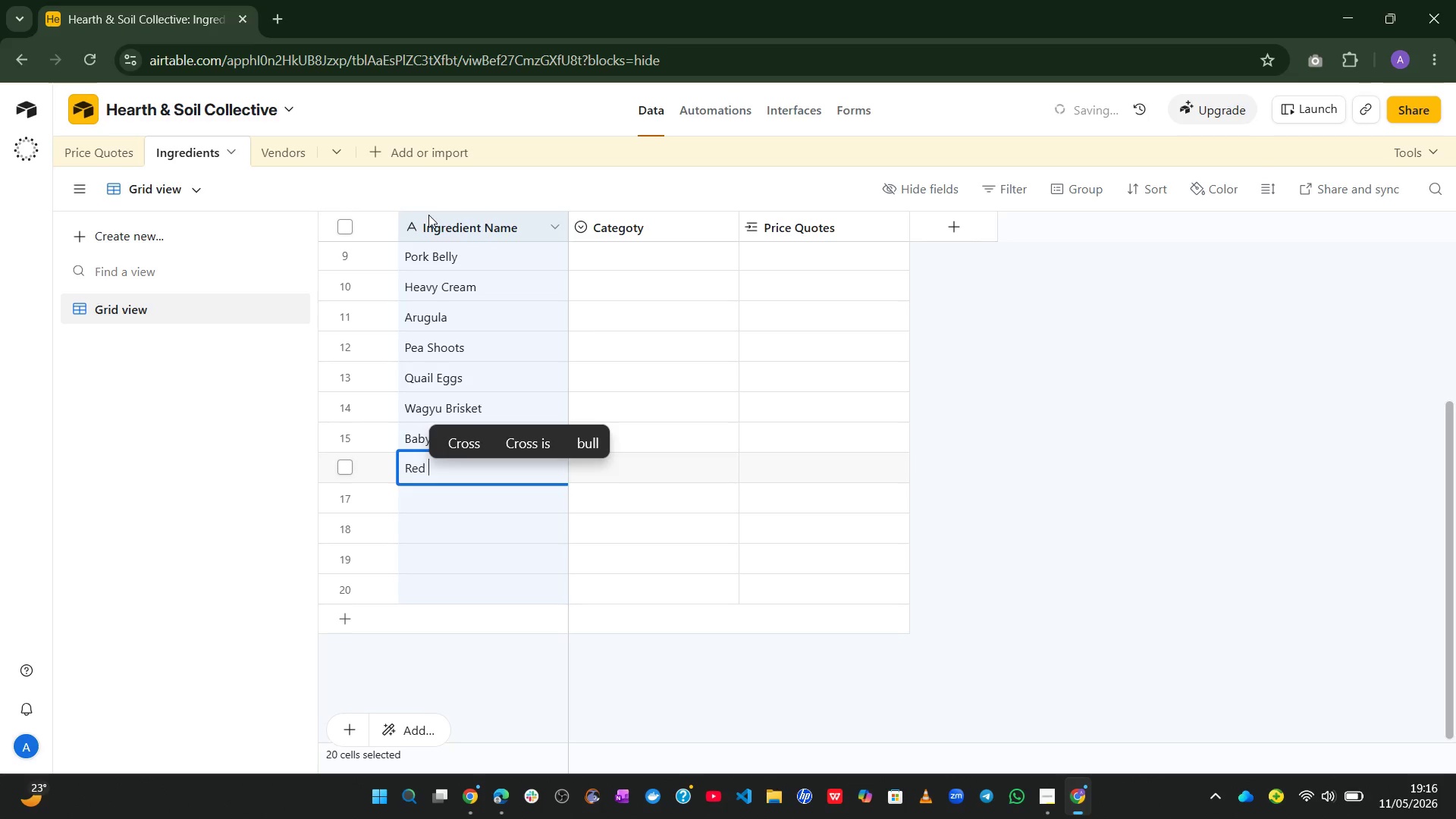 
left_click([444, 217])
 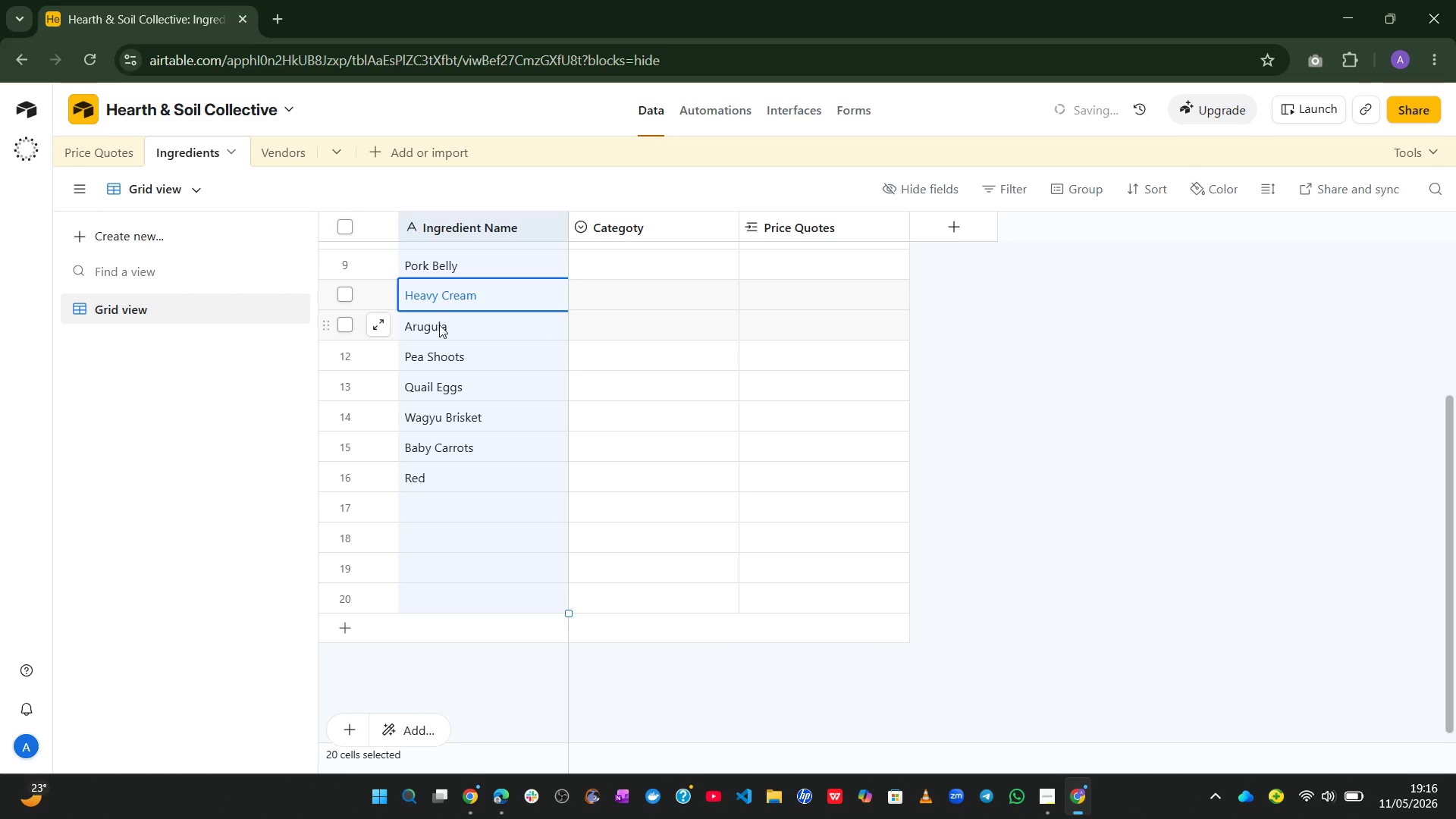 
hold_key(key=ControlLeft, duration=1.06)
 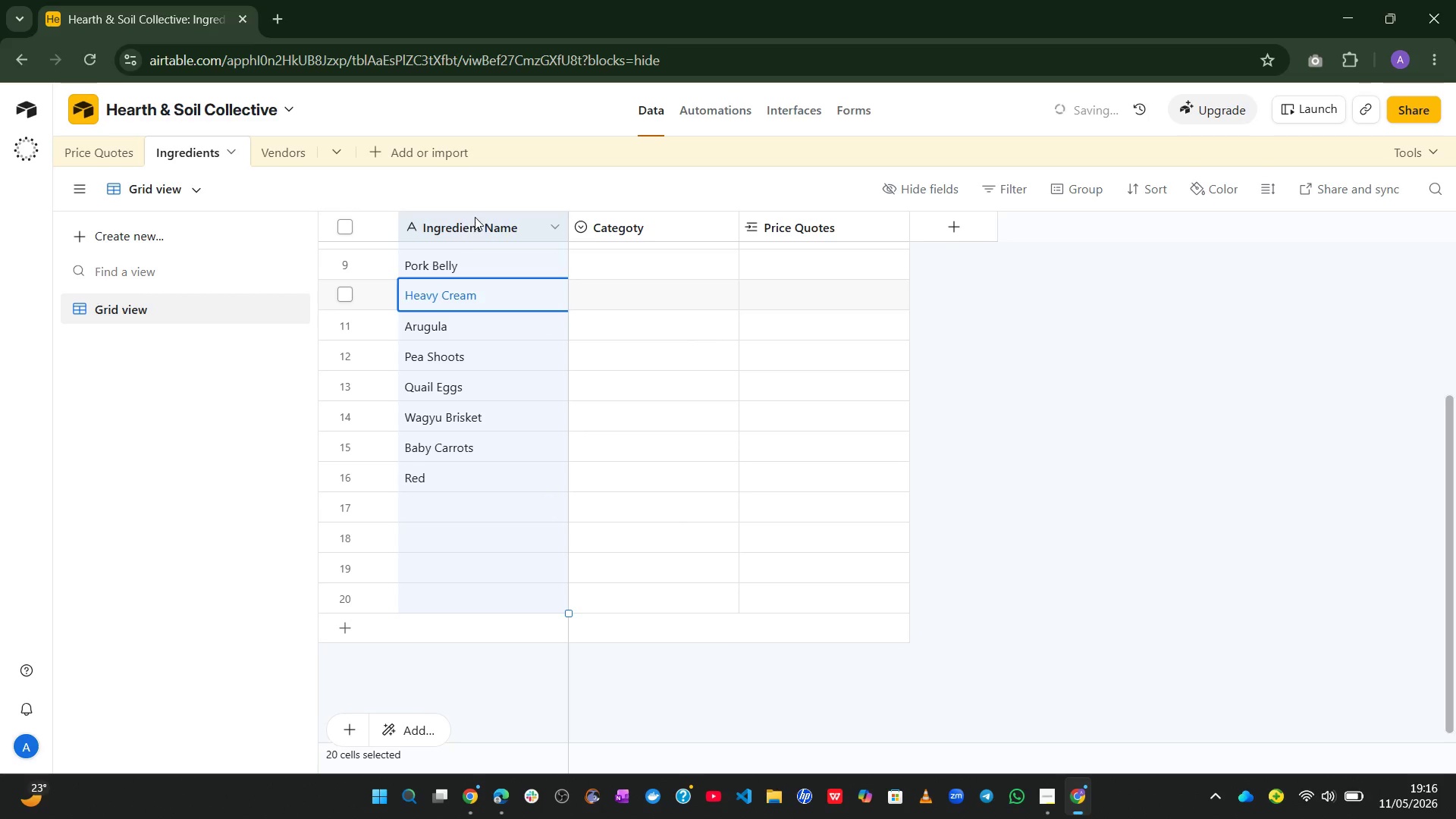 
left_click([475, 217])
 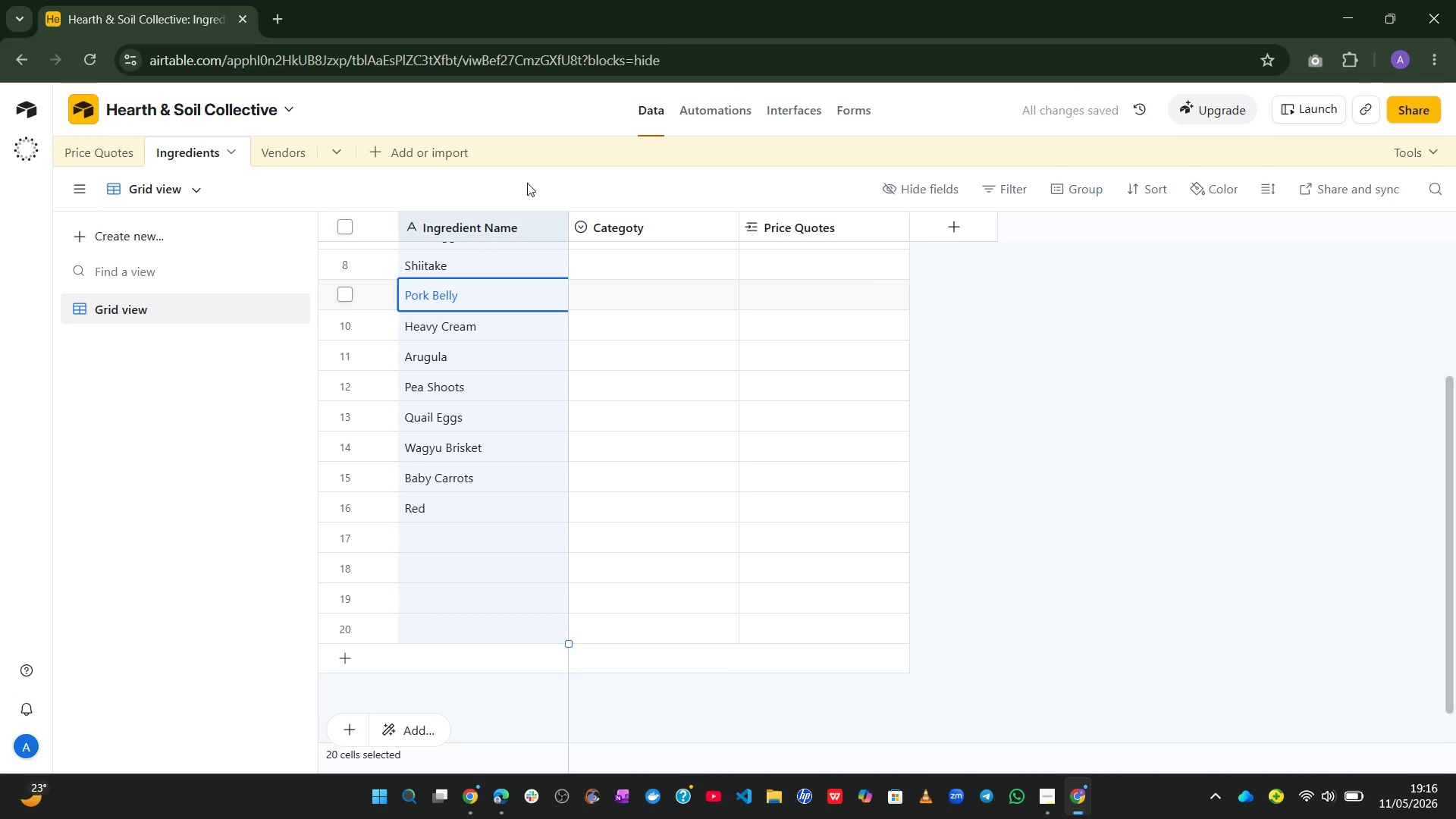 
left_click([527, 183])
 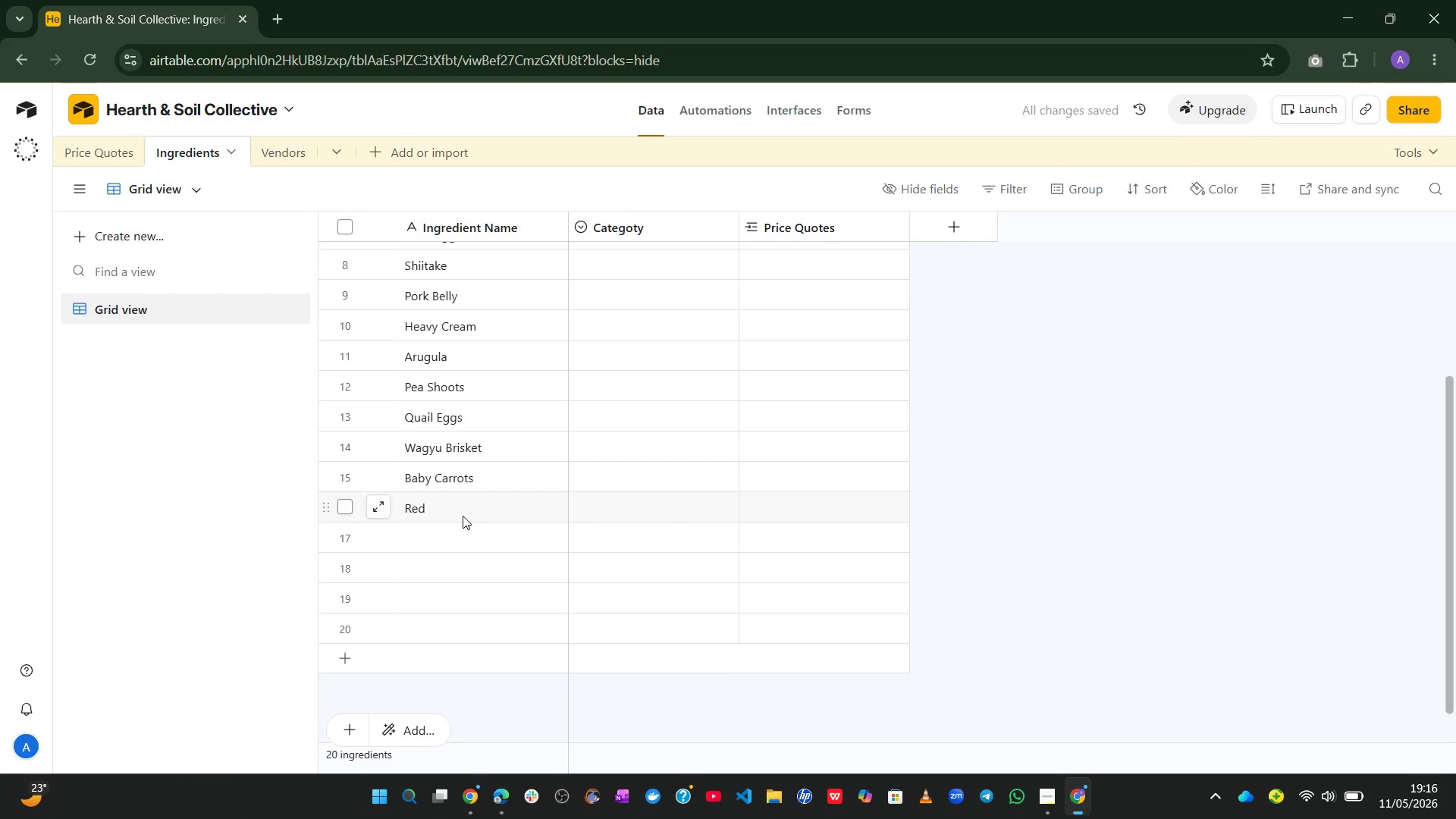 
left_click([447, 506])
 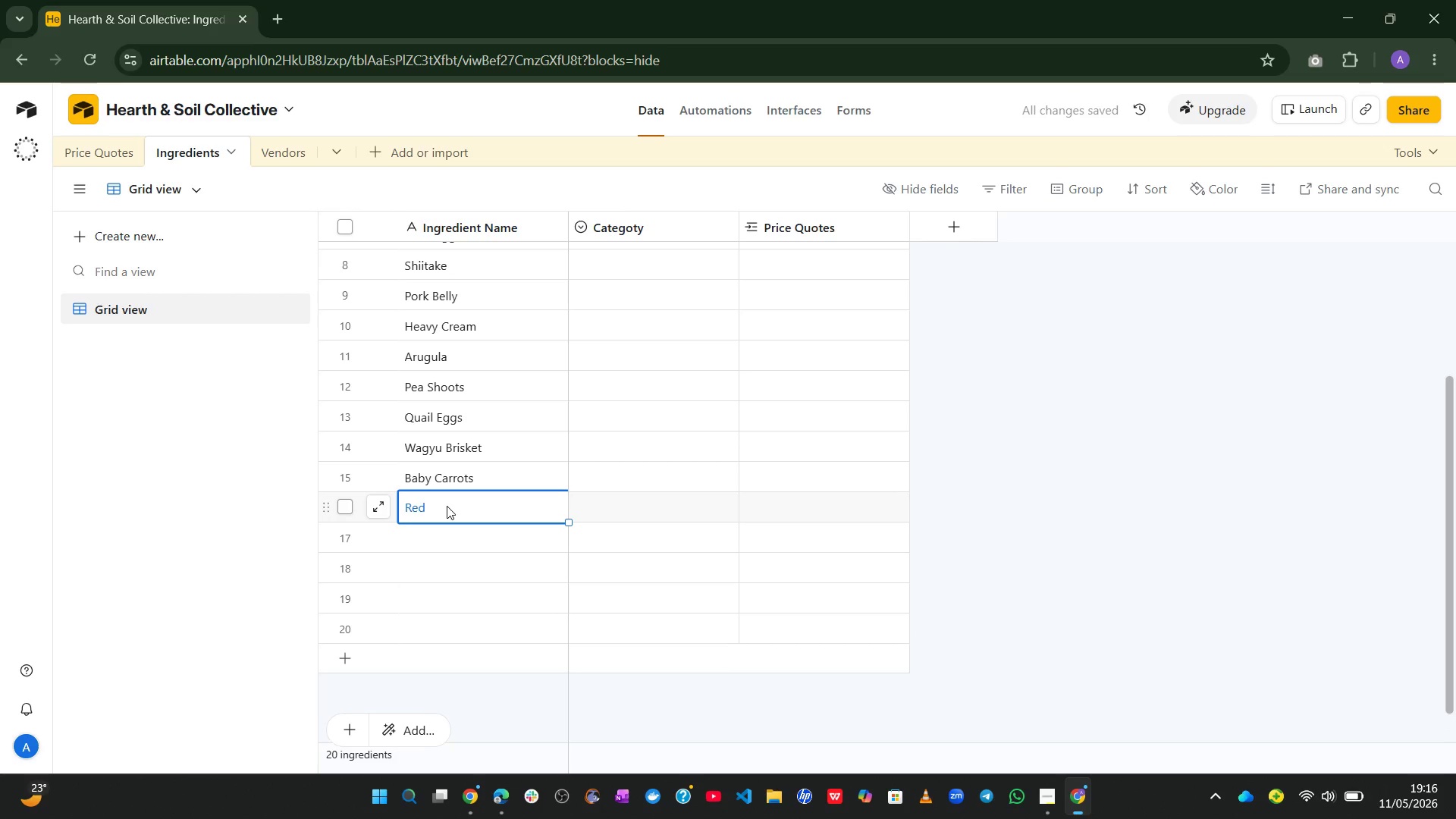 
key(Control+Z)
 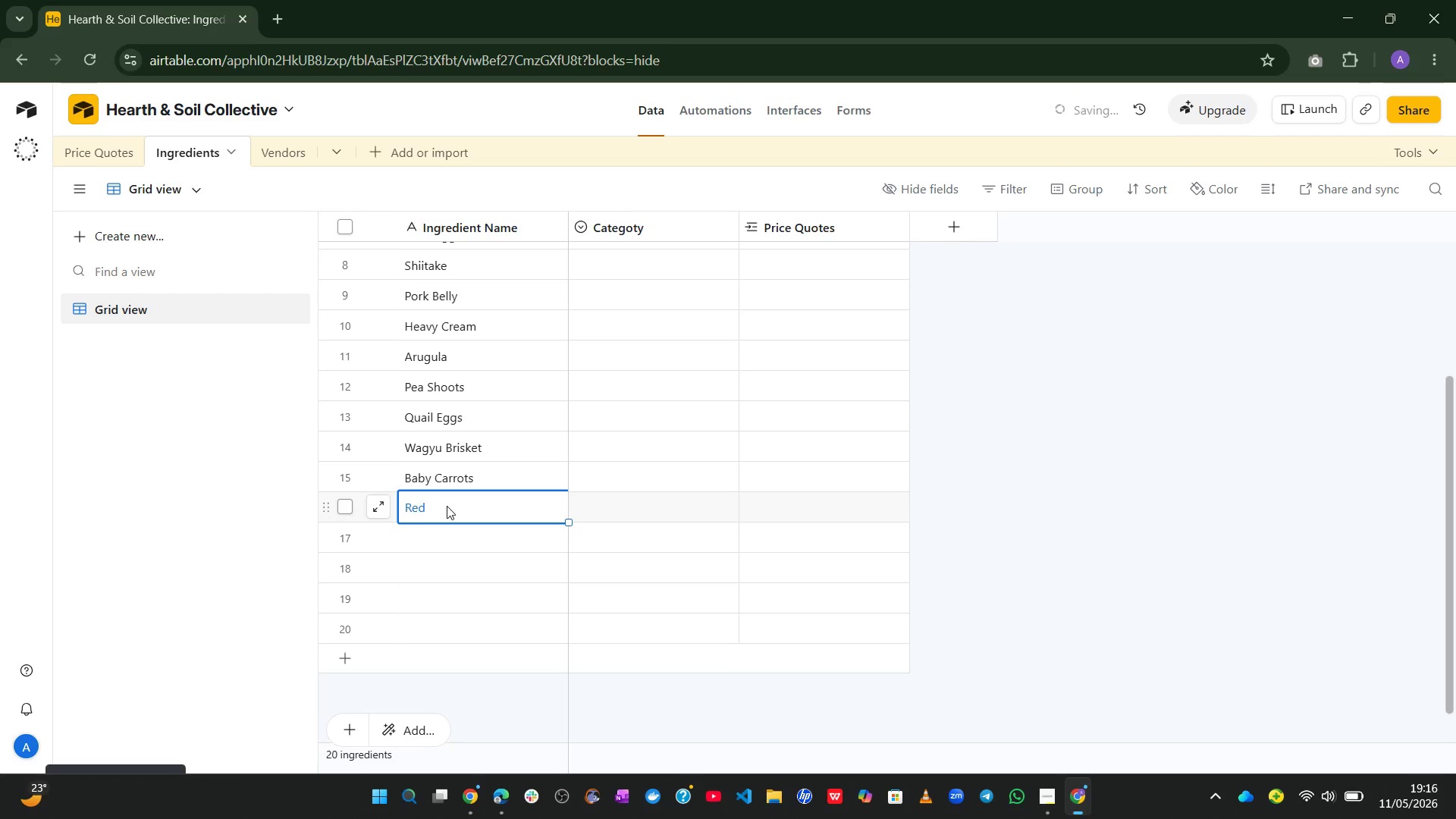 
key(Control+Z)
 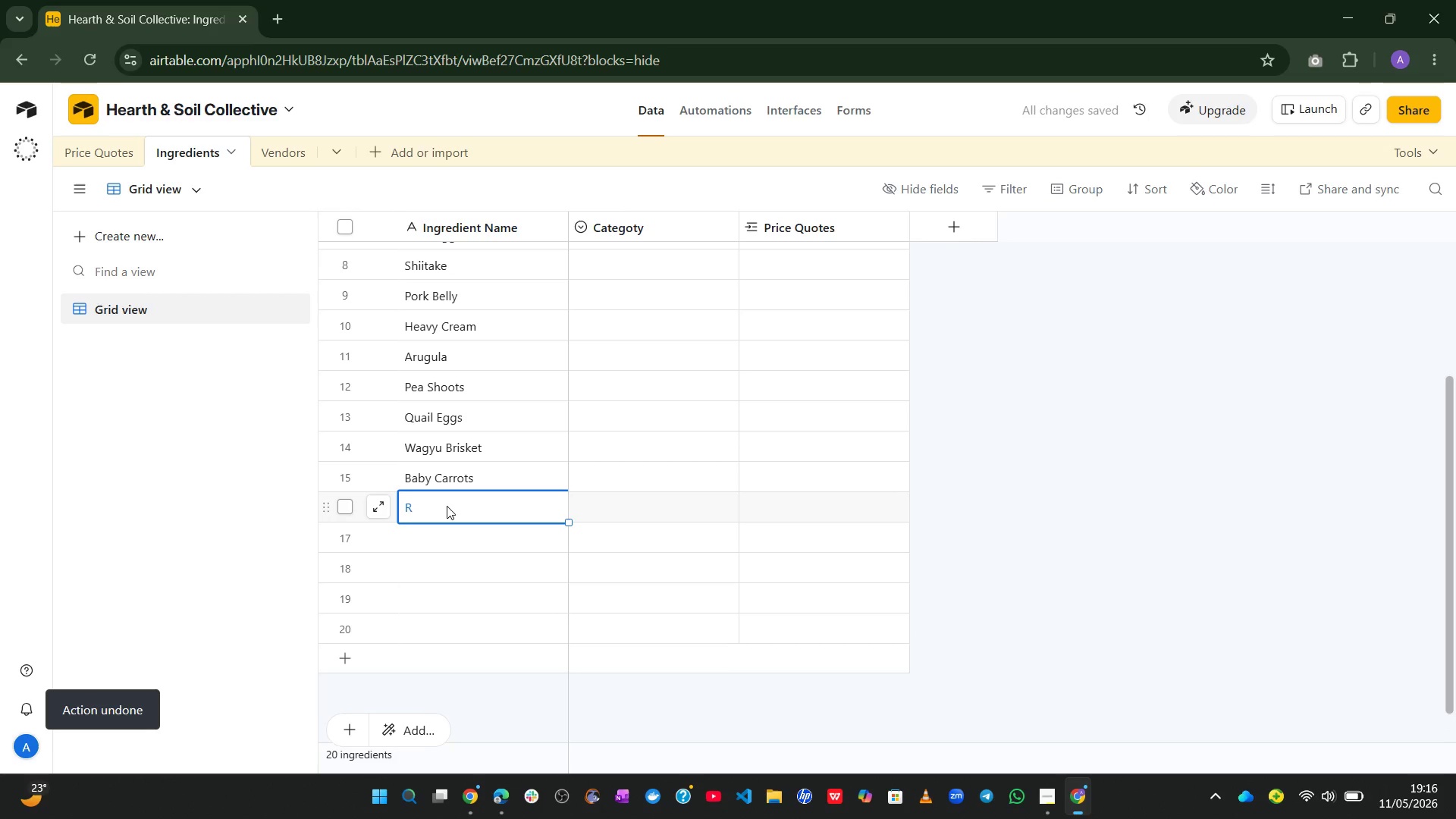 
type(ed )
key(Backspace)
key(Backspace)
key(Backspace)
type(Red Kale)
 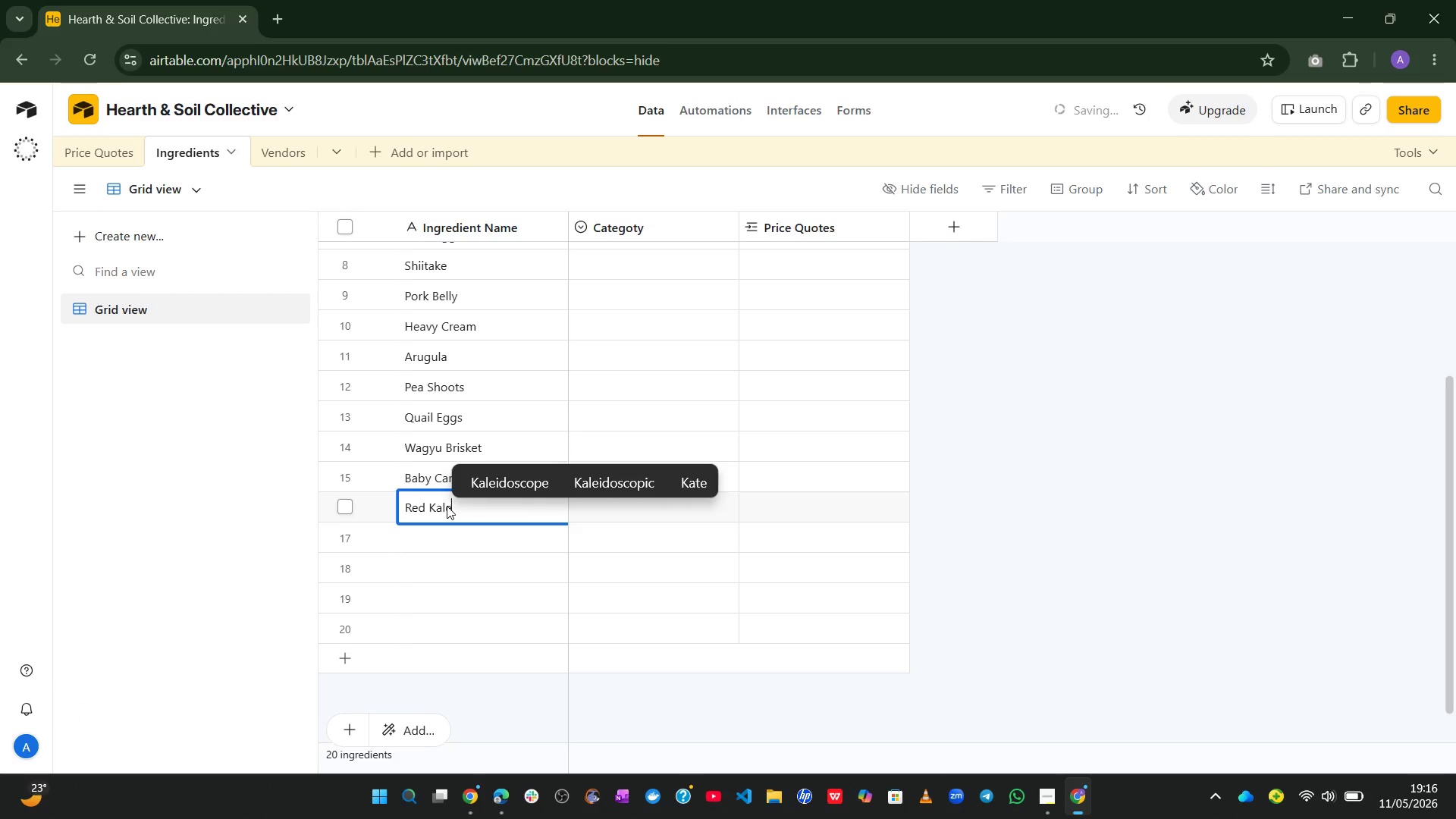 
key(Enter)
 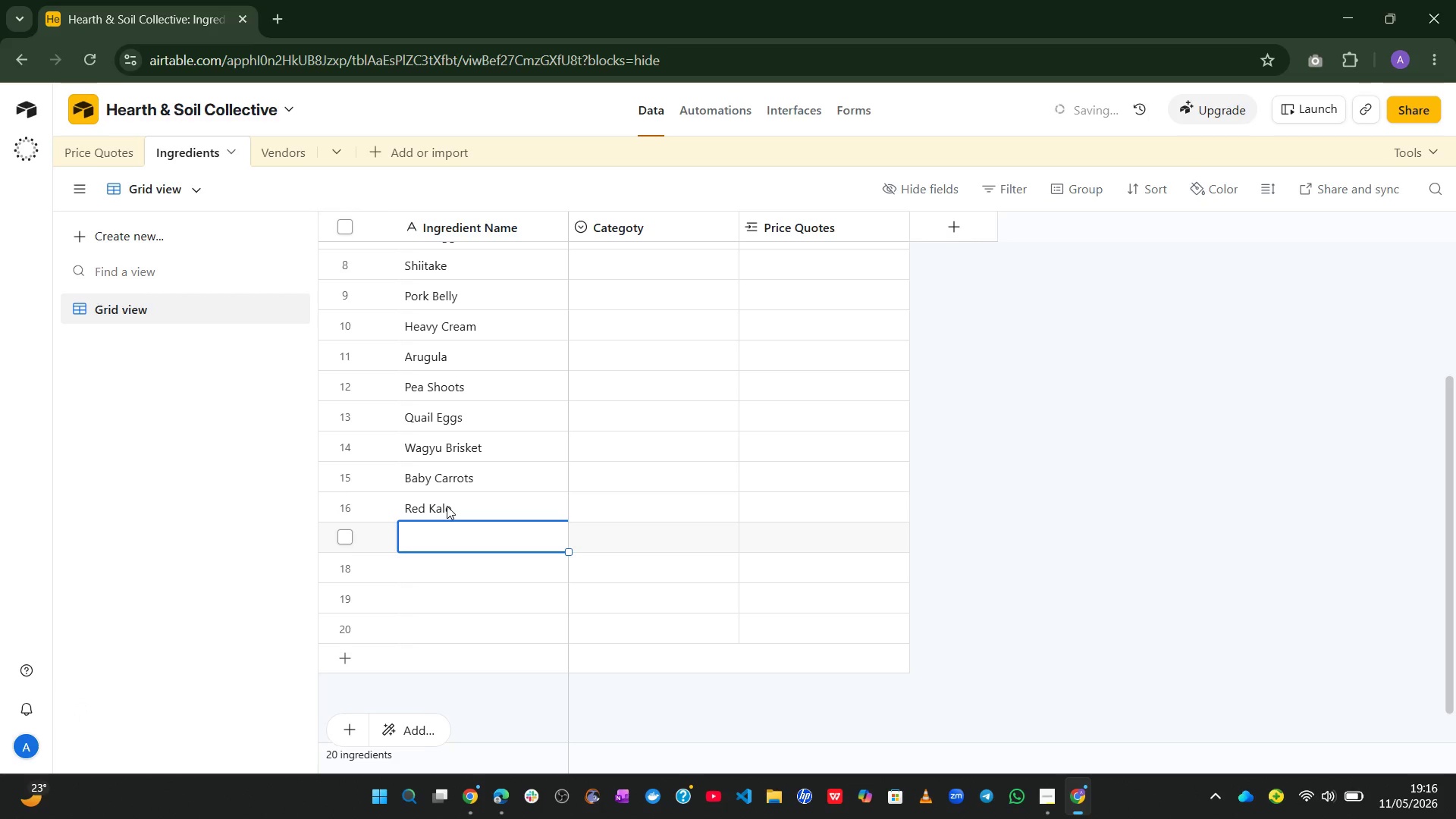 
type(Salted butter)
 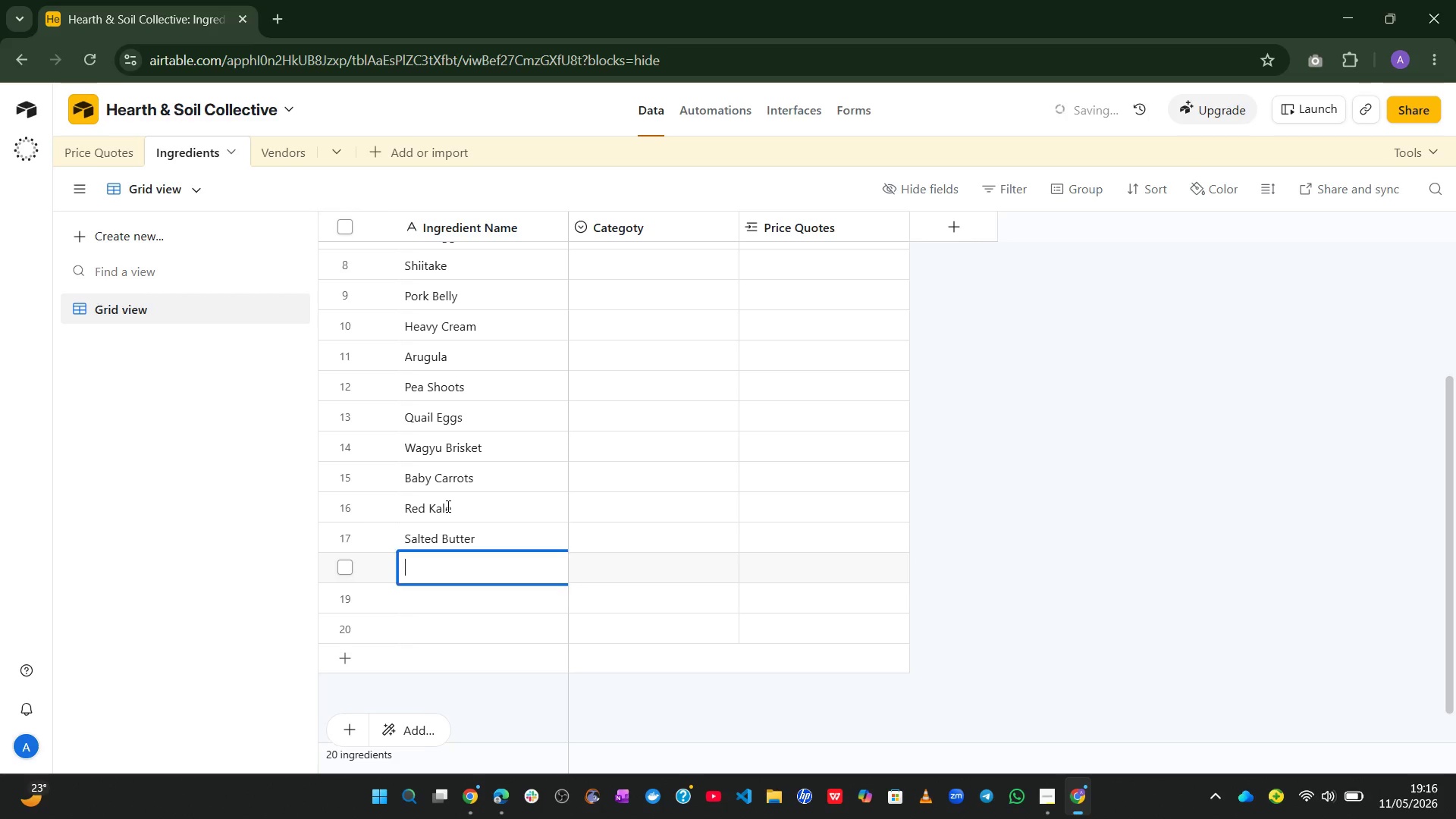 
 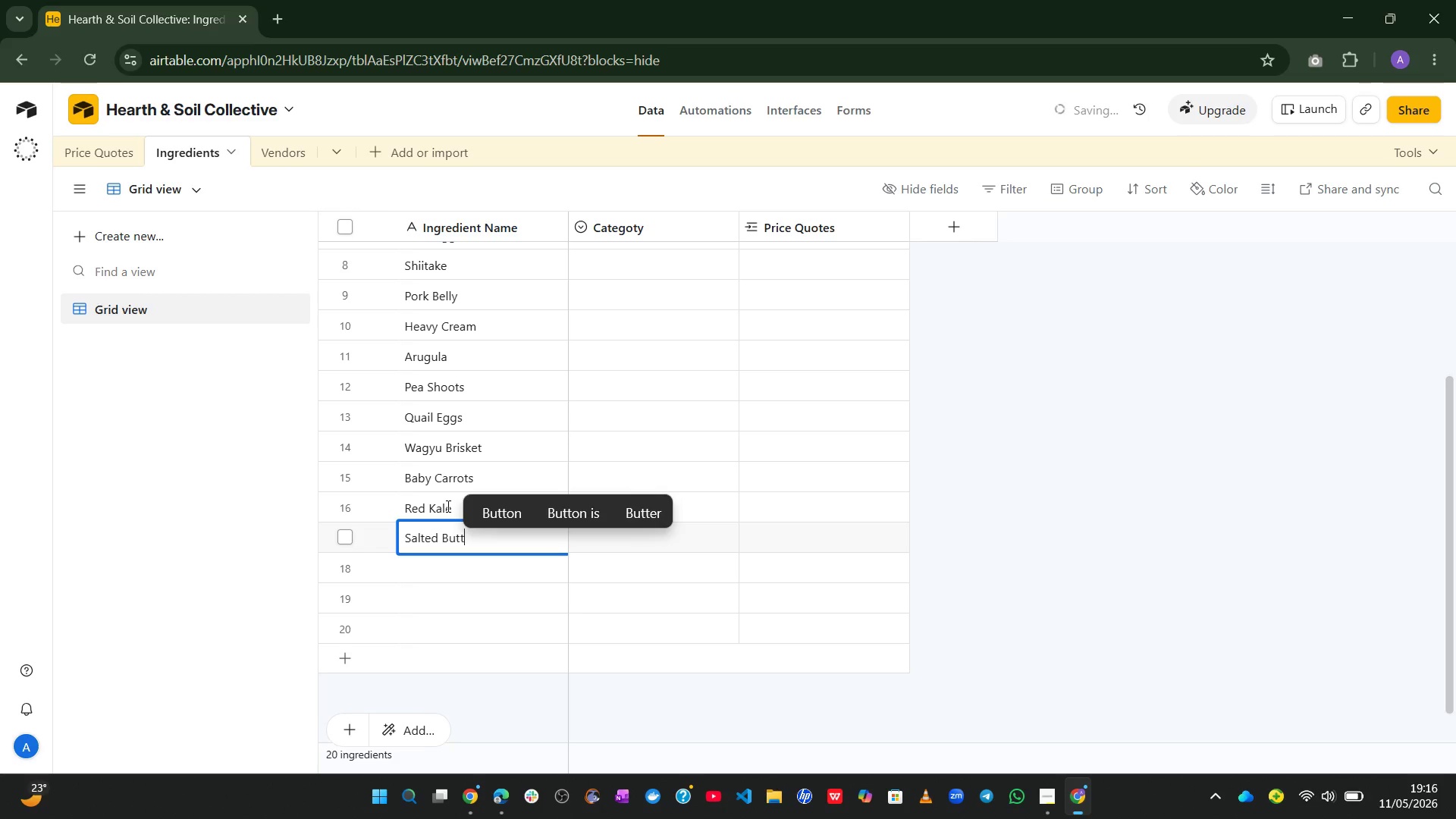 
key(Enter)
 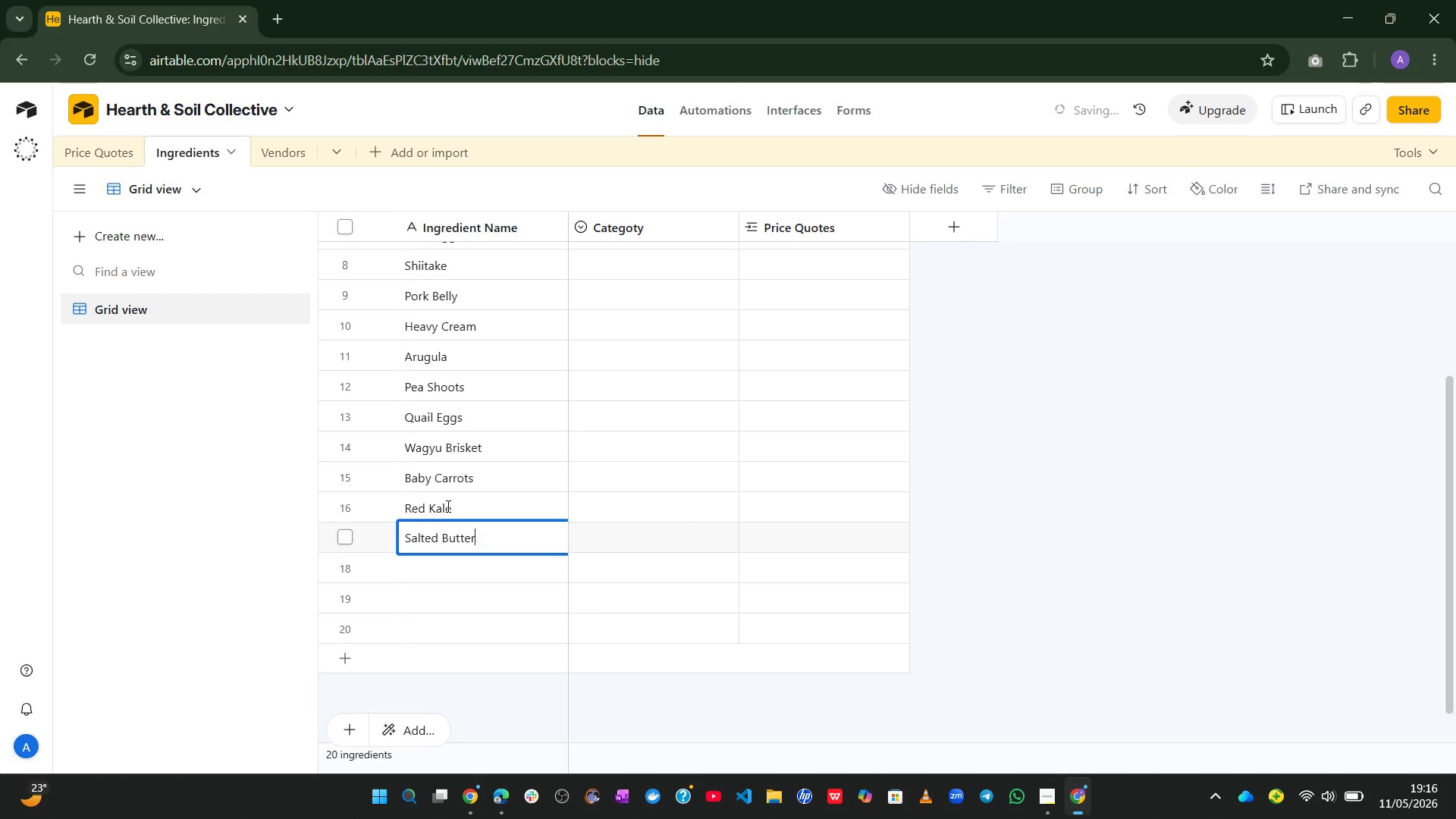 
key(Enter)
 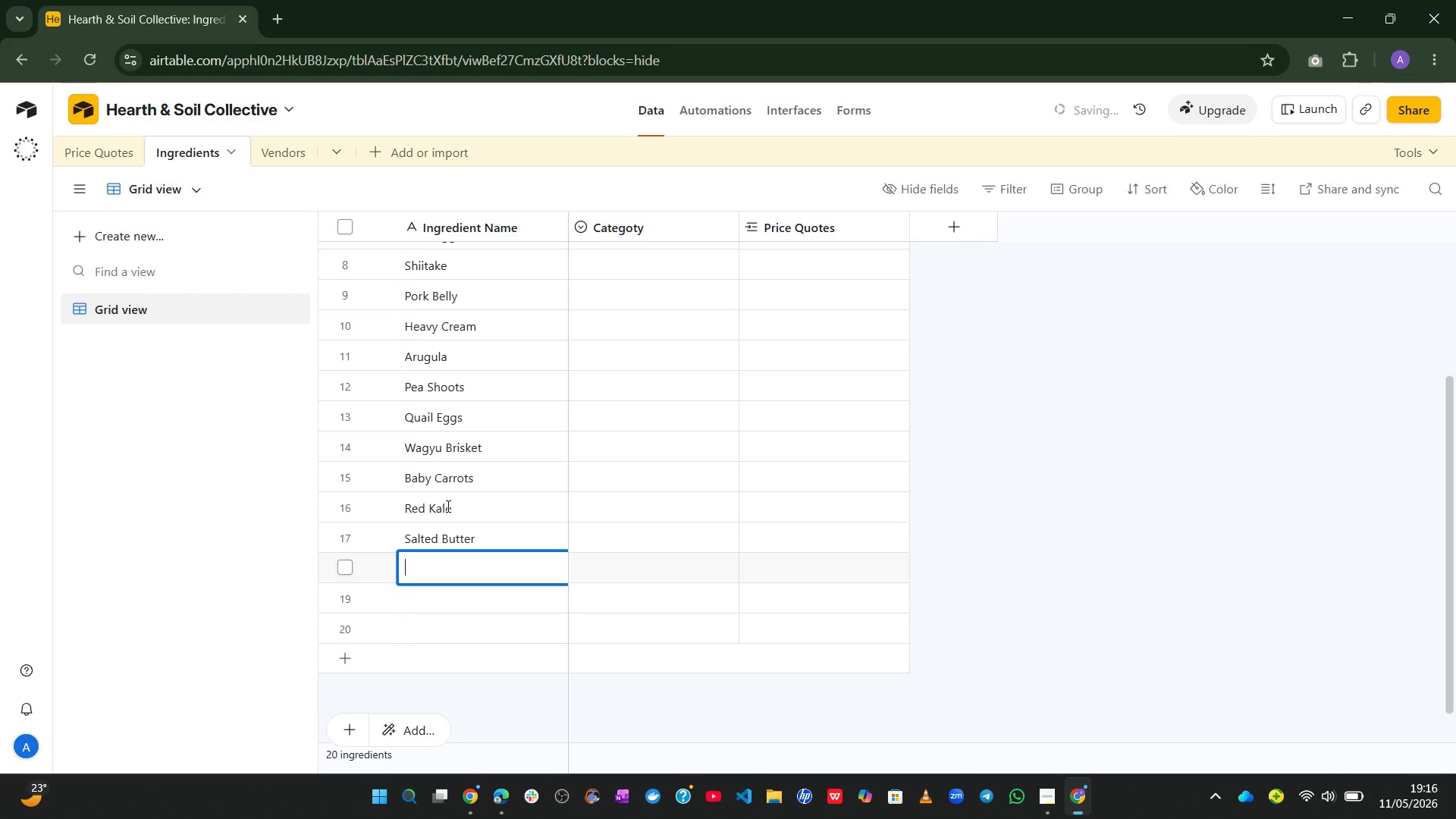 
type(Braising Greens)
 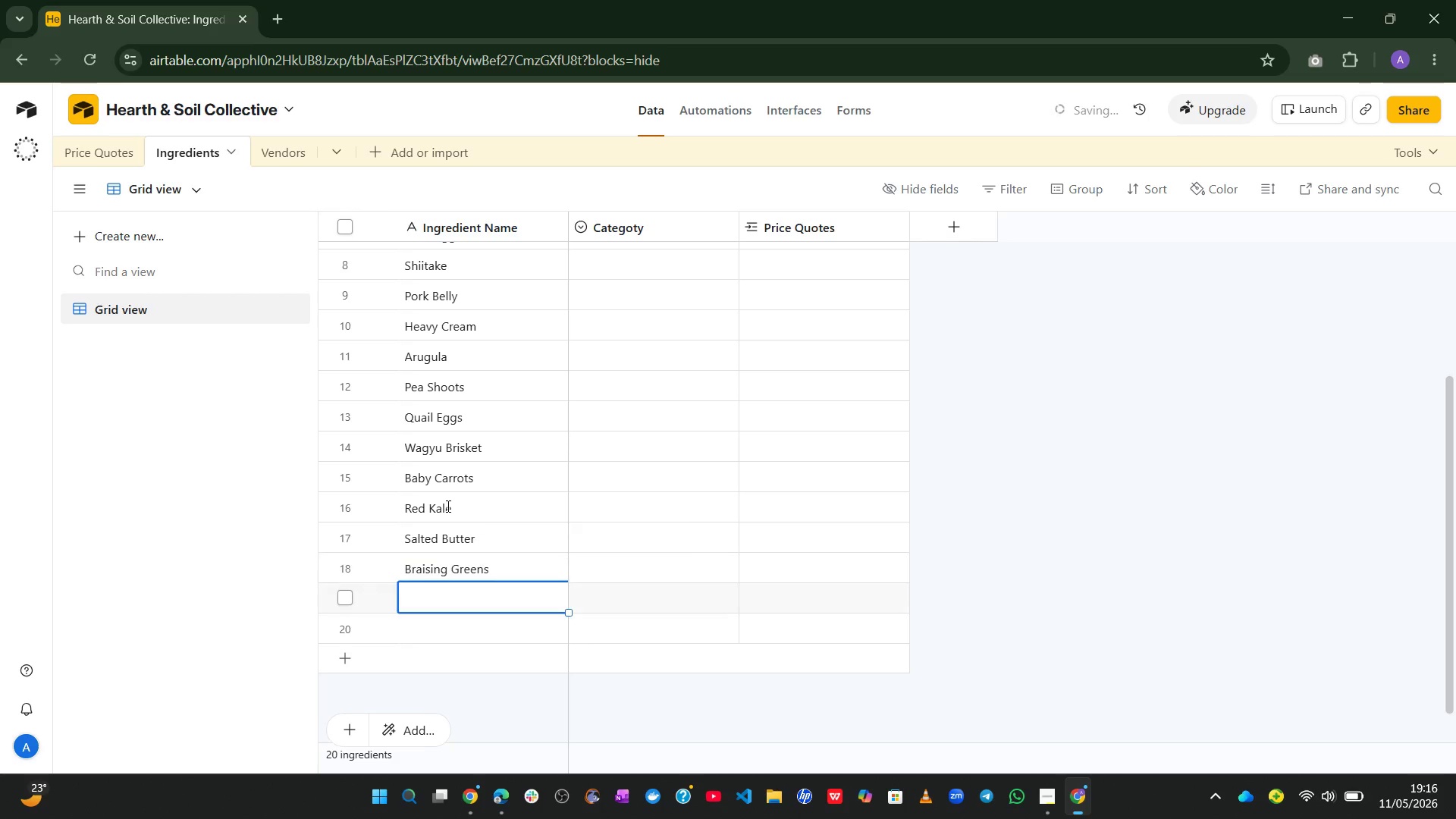 
 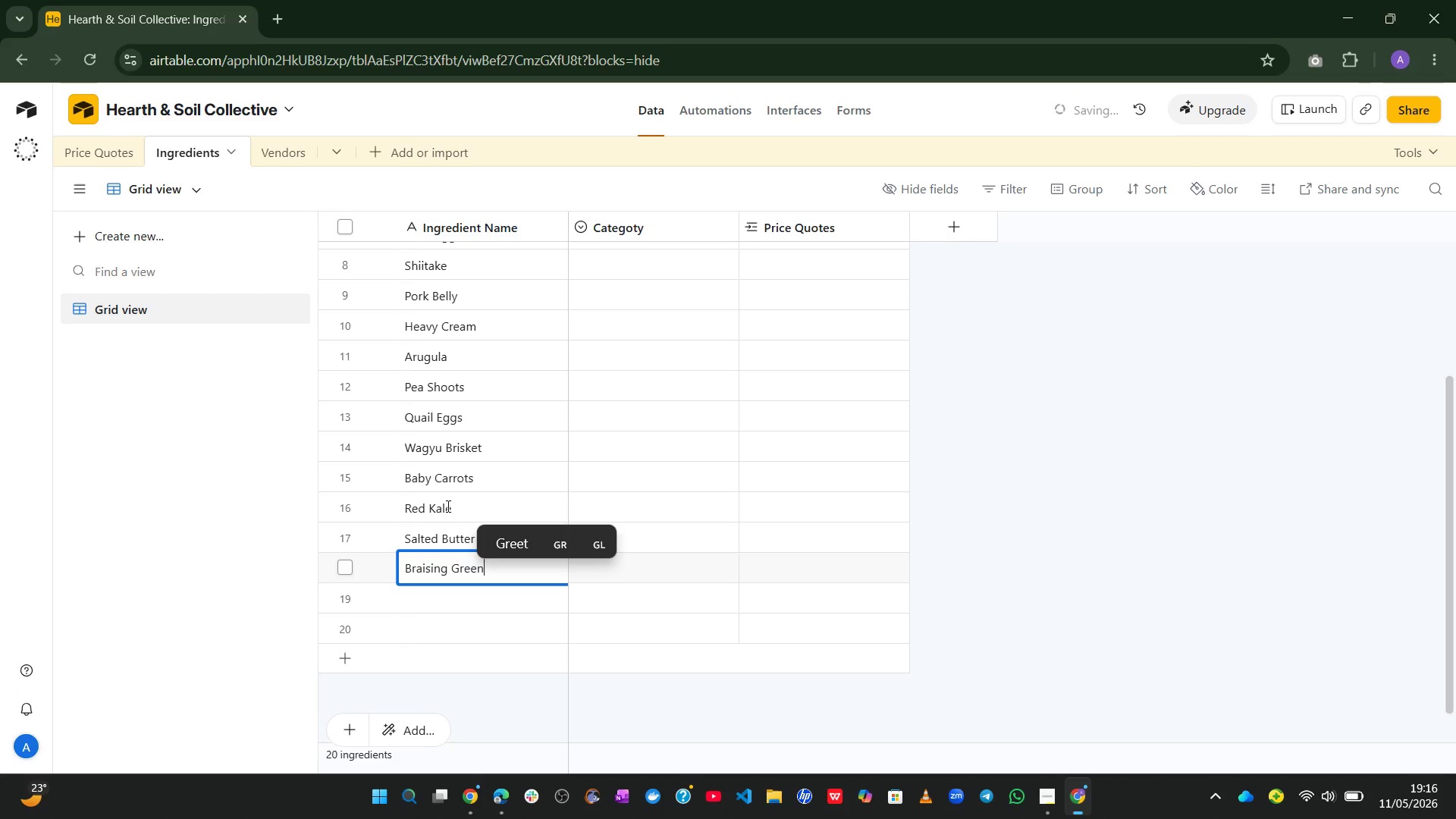 
key(Enter)
 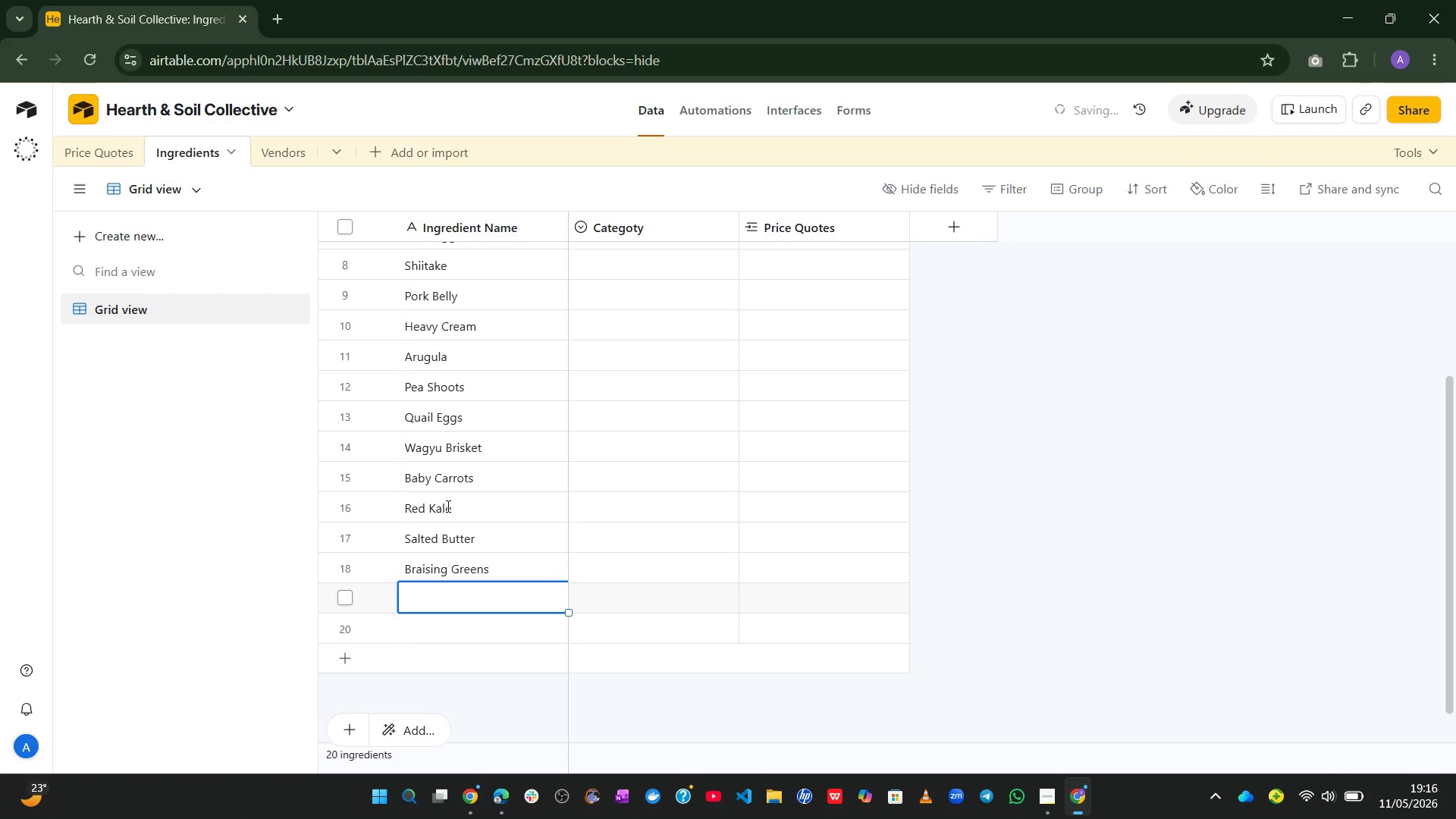 
hold_key(key=ShiftLeft, duration=0.55)
 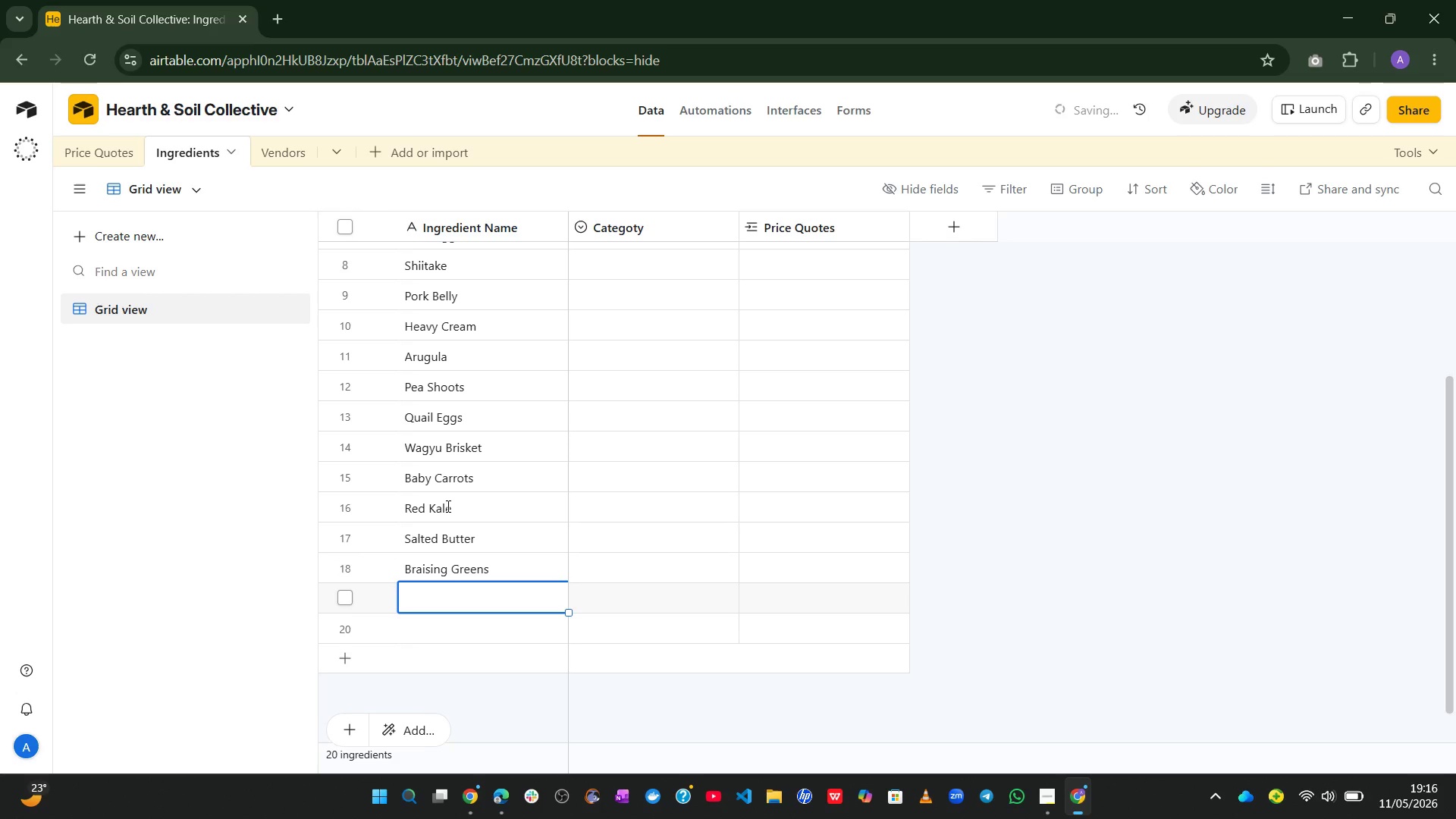 
type(RIN)
key(Backspace)
key(Backspace)
type(ainbow Chard)
 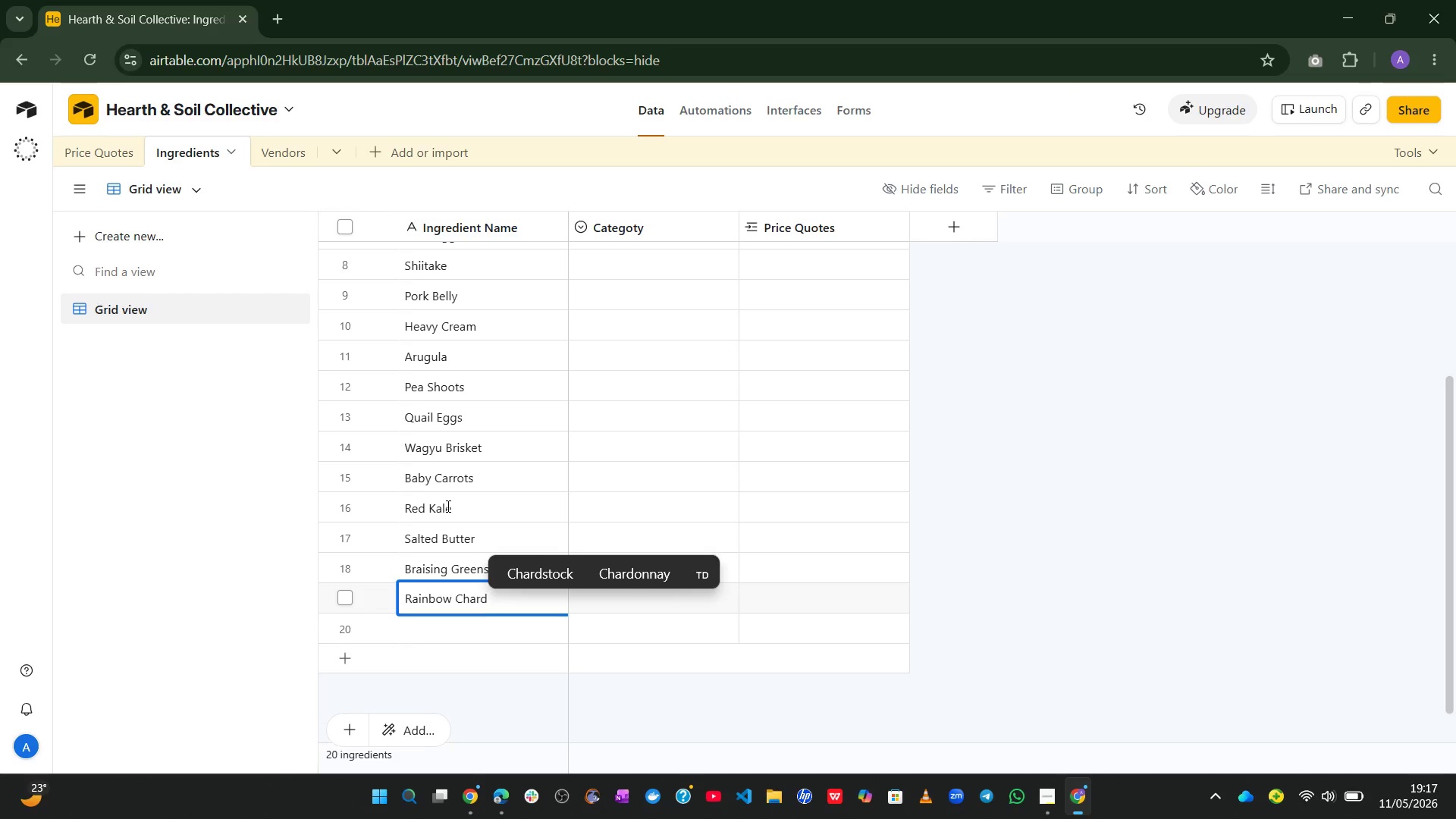 
wait(11.11)
 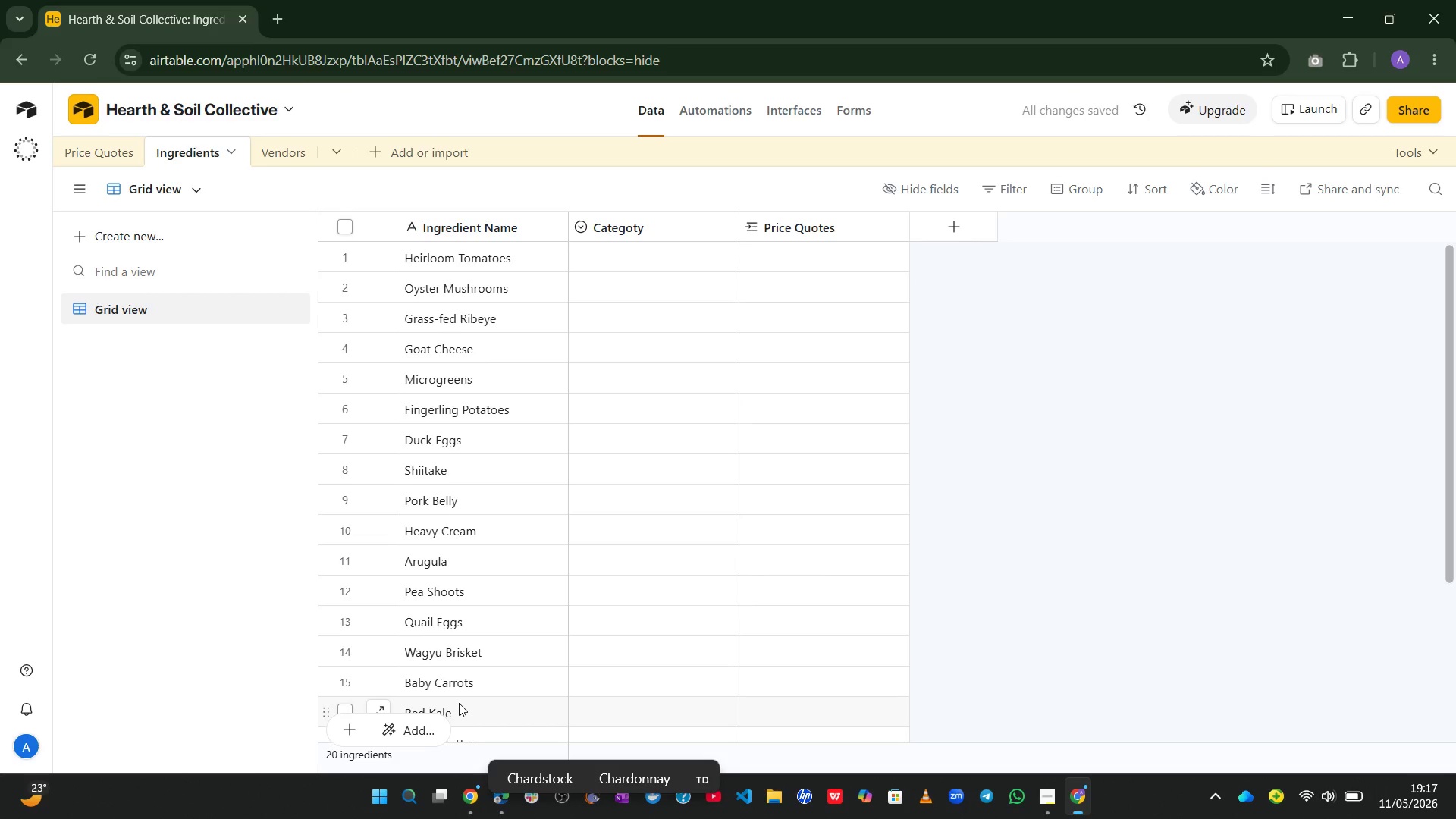 
left_click([500, 463])
 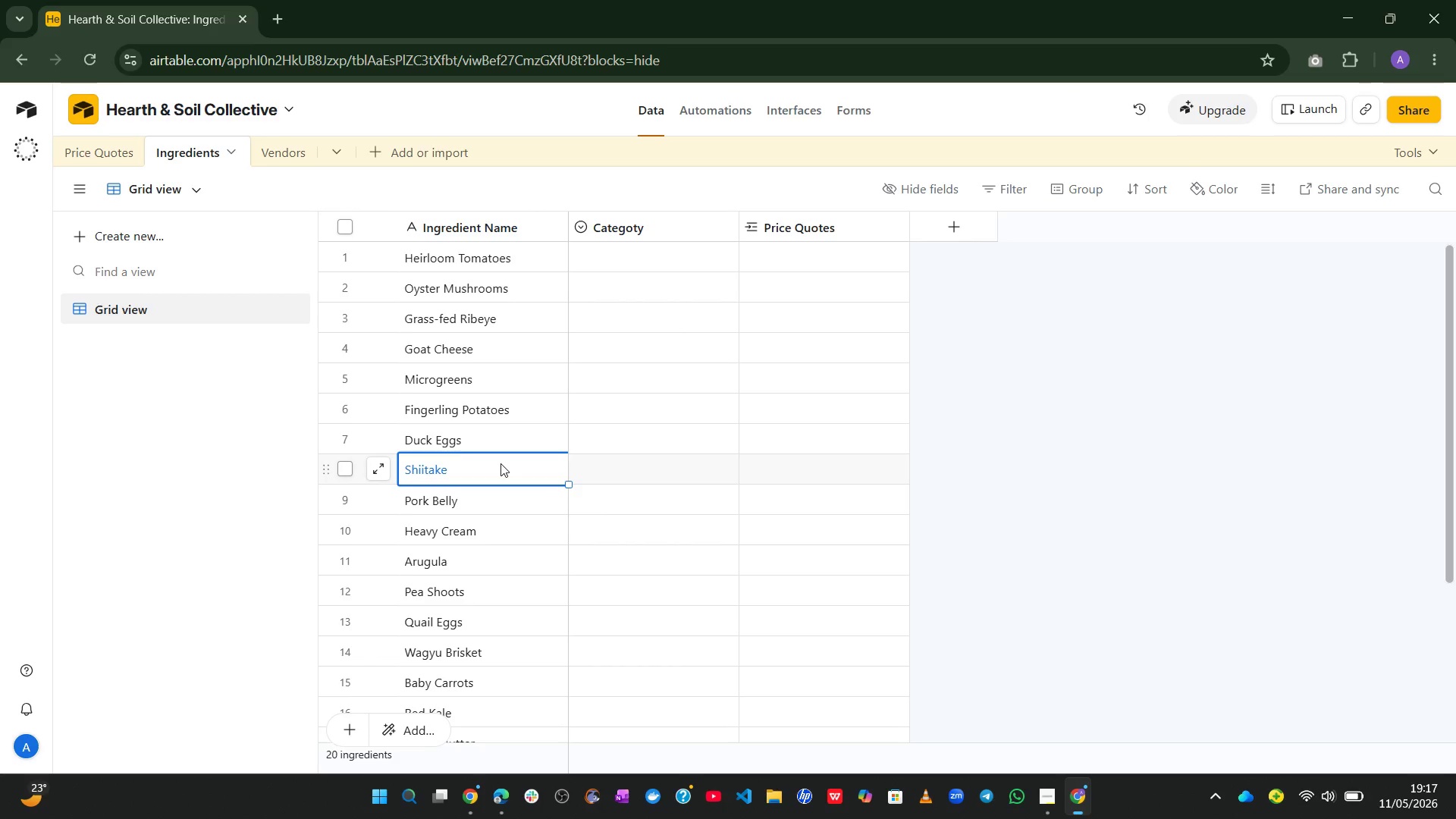 
left_click([500, 463])
 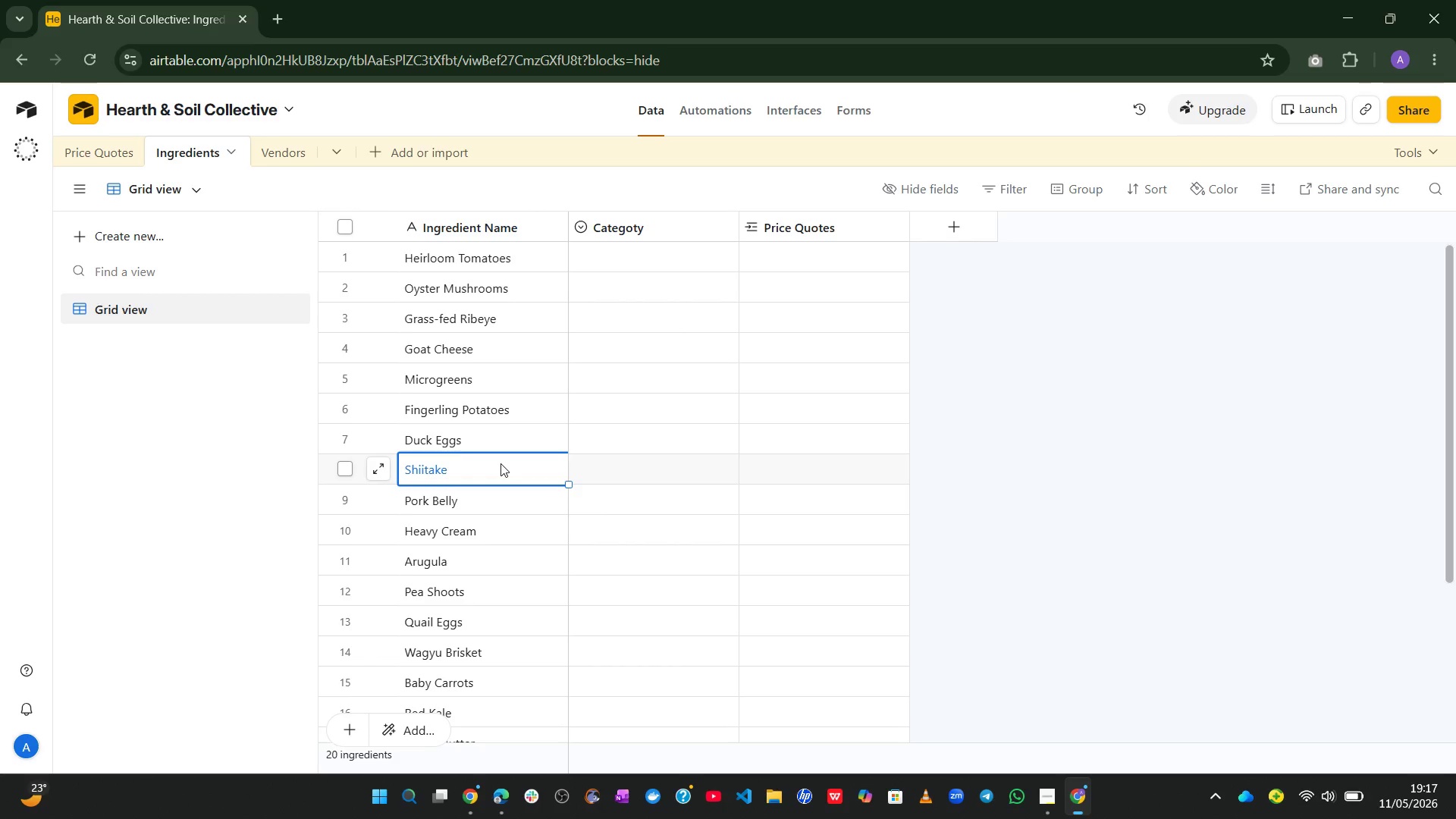 
double_click([500, 463])
 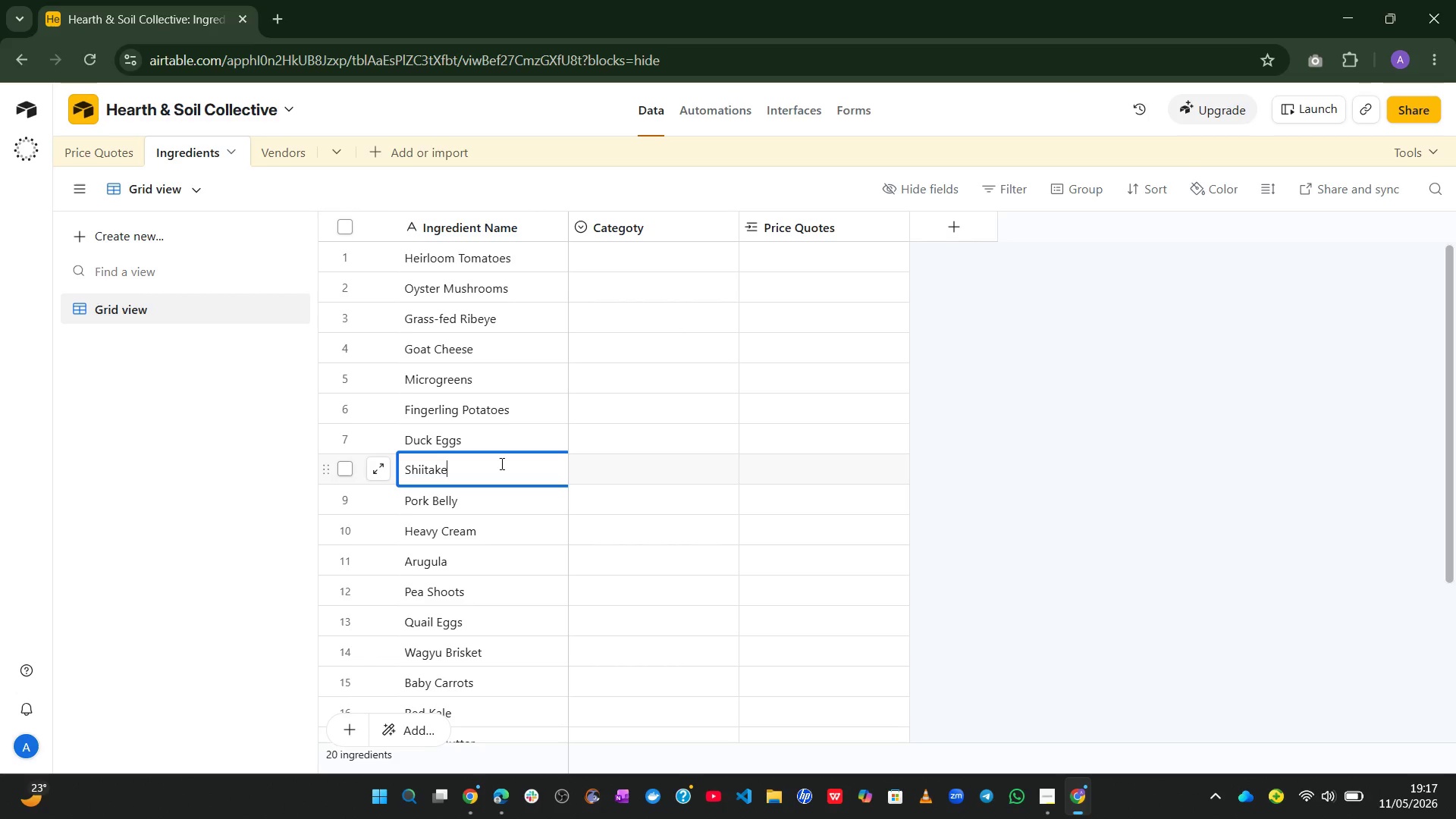 
type( Mushrooms)
 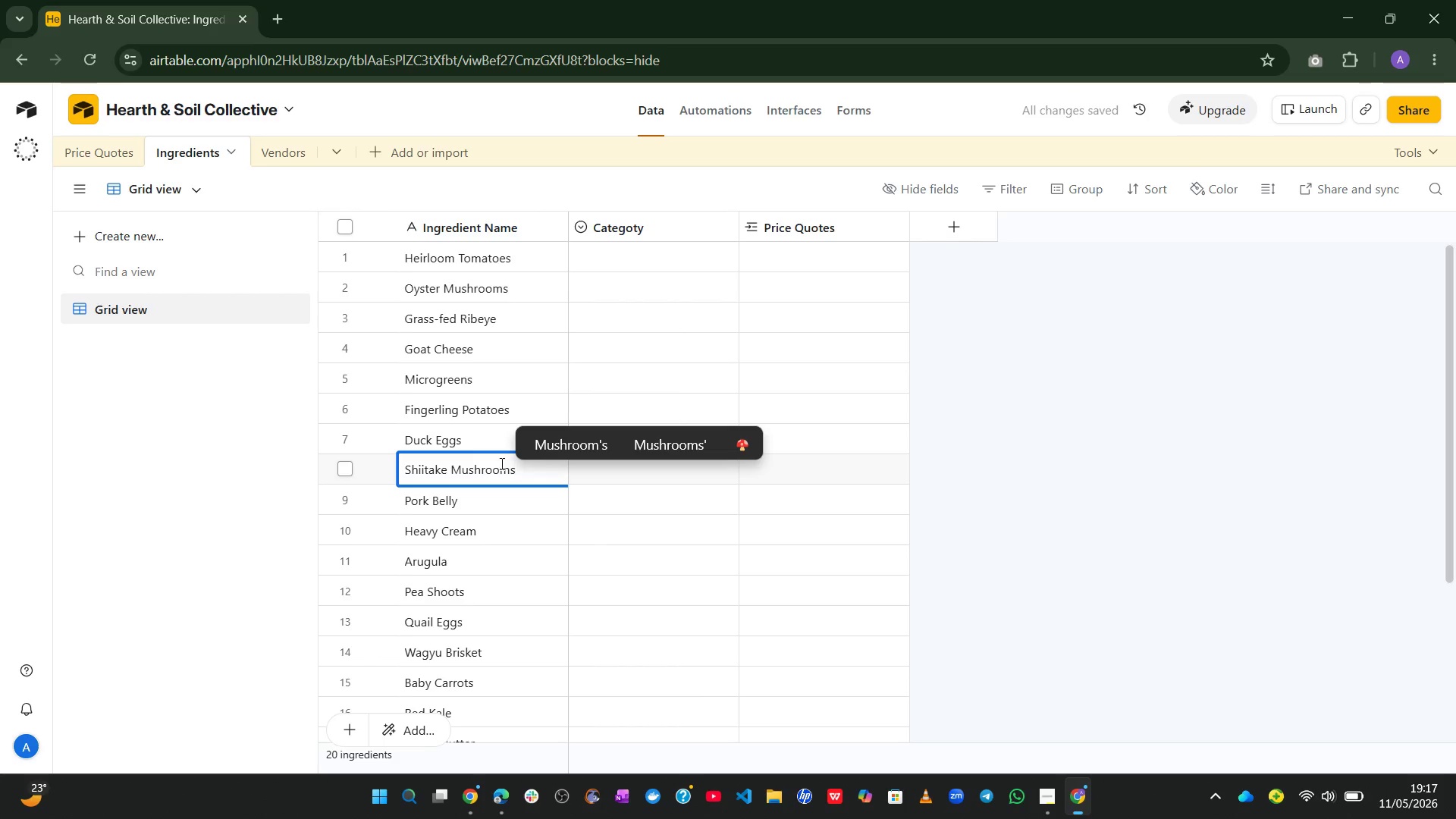 
key(Enter)
 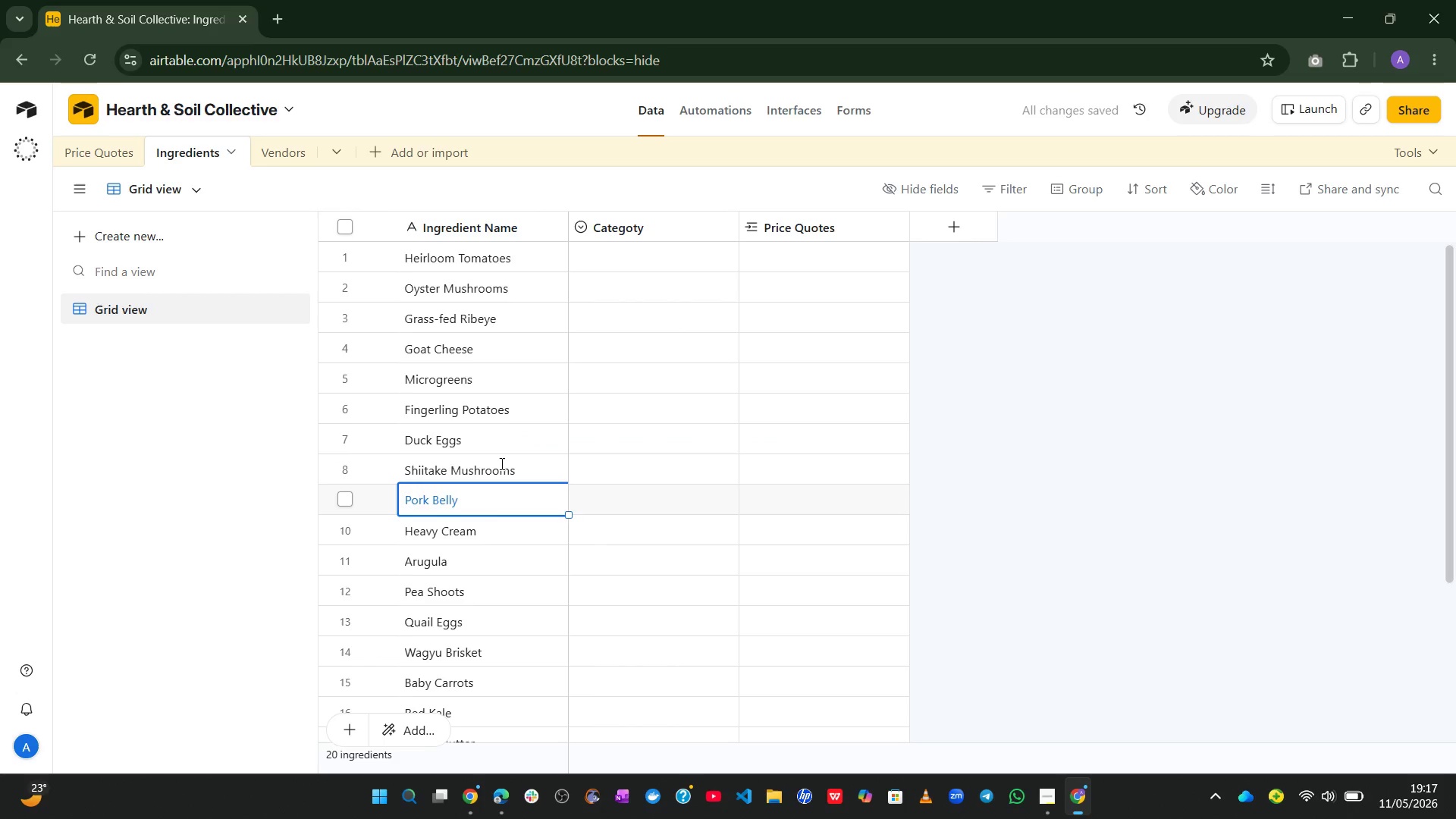 
left_click([1126, 329])
 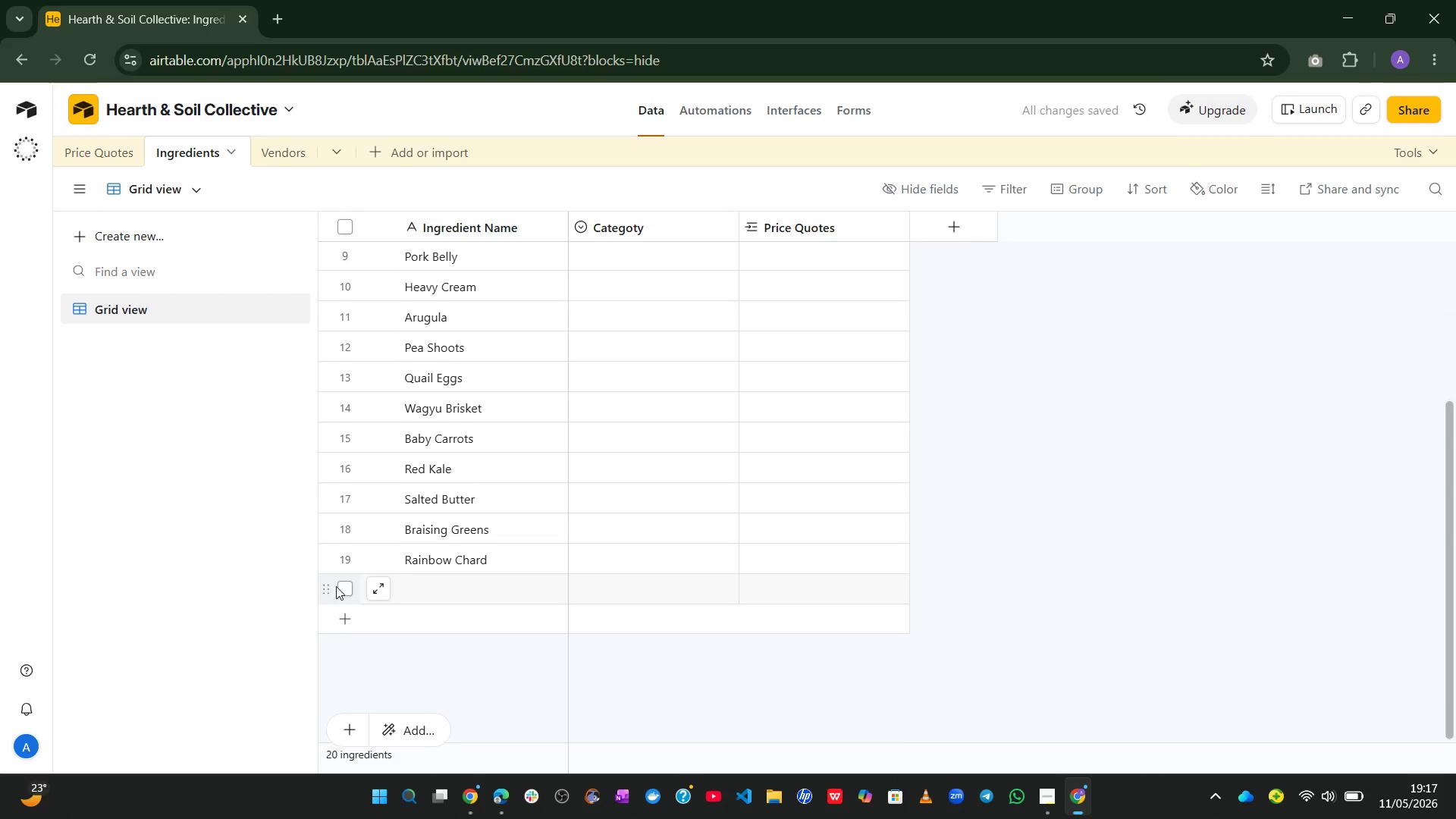 
left_click([347, 594])
 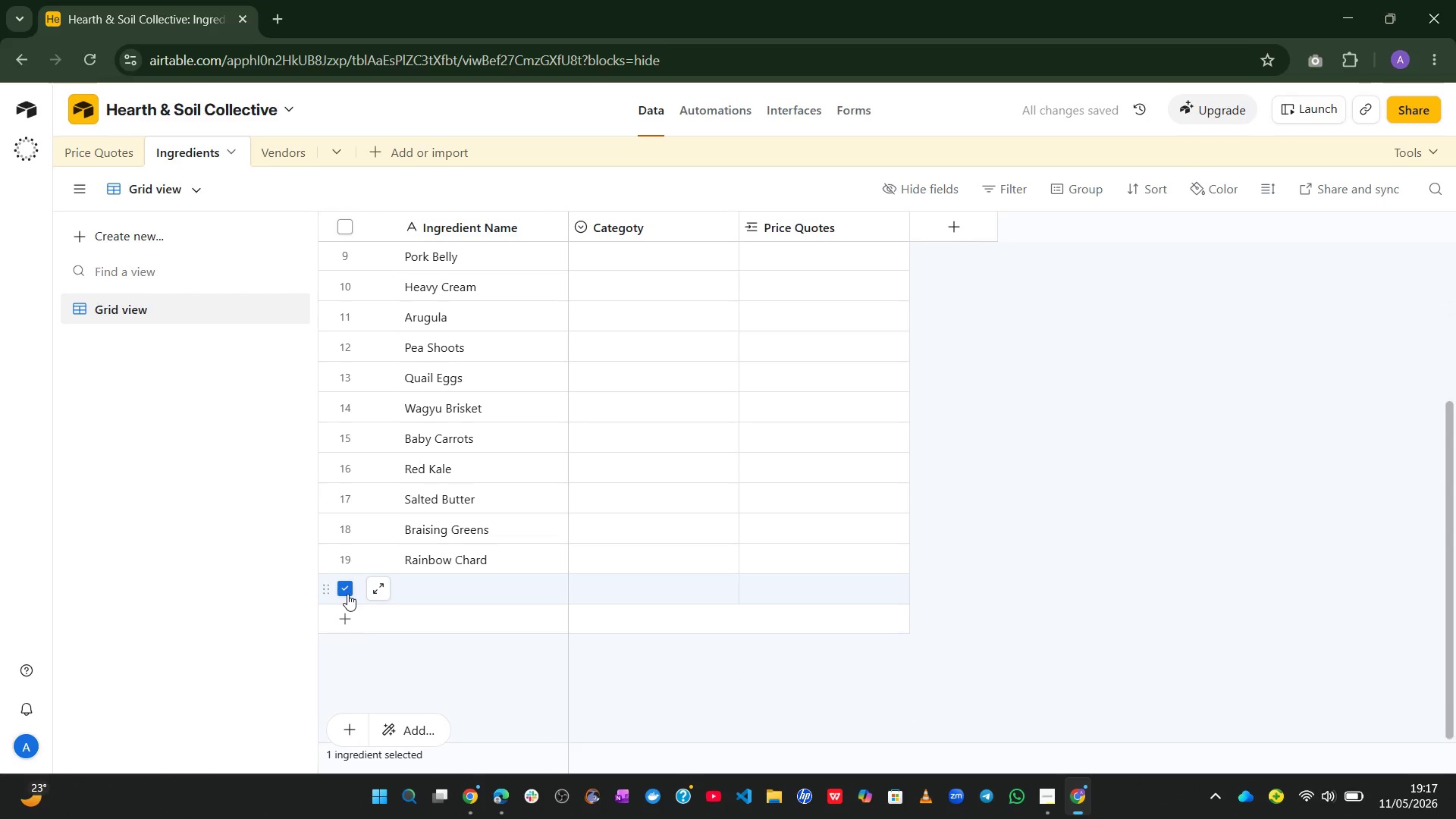 
right_click([347, 594])
 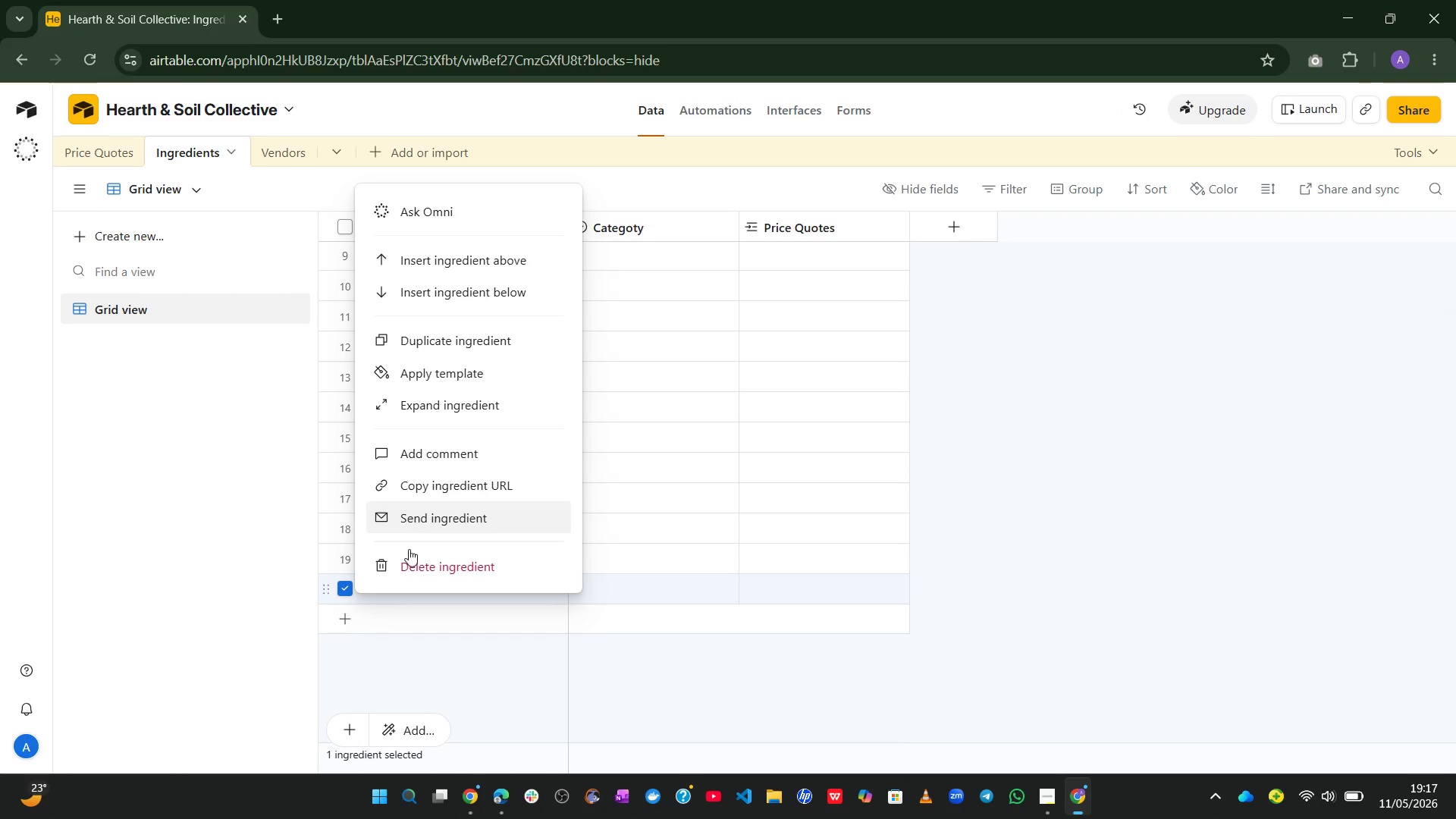 
left_click([412, 562])
 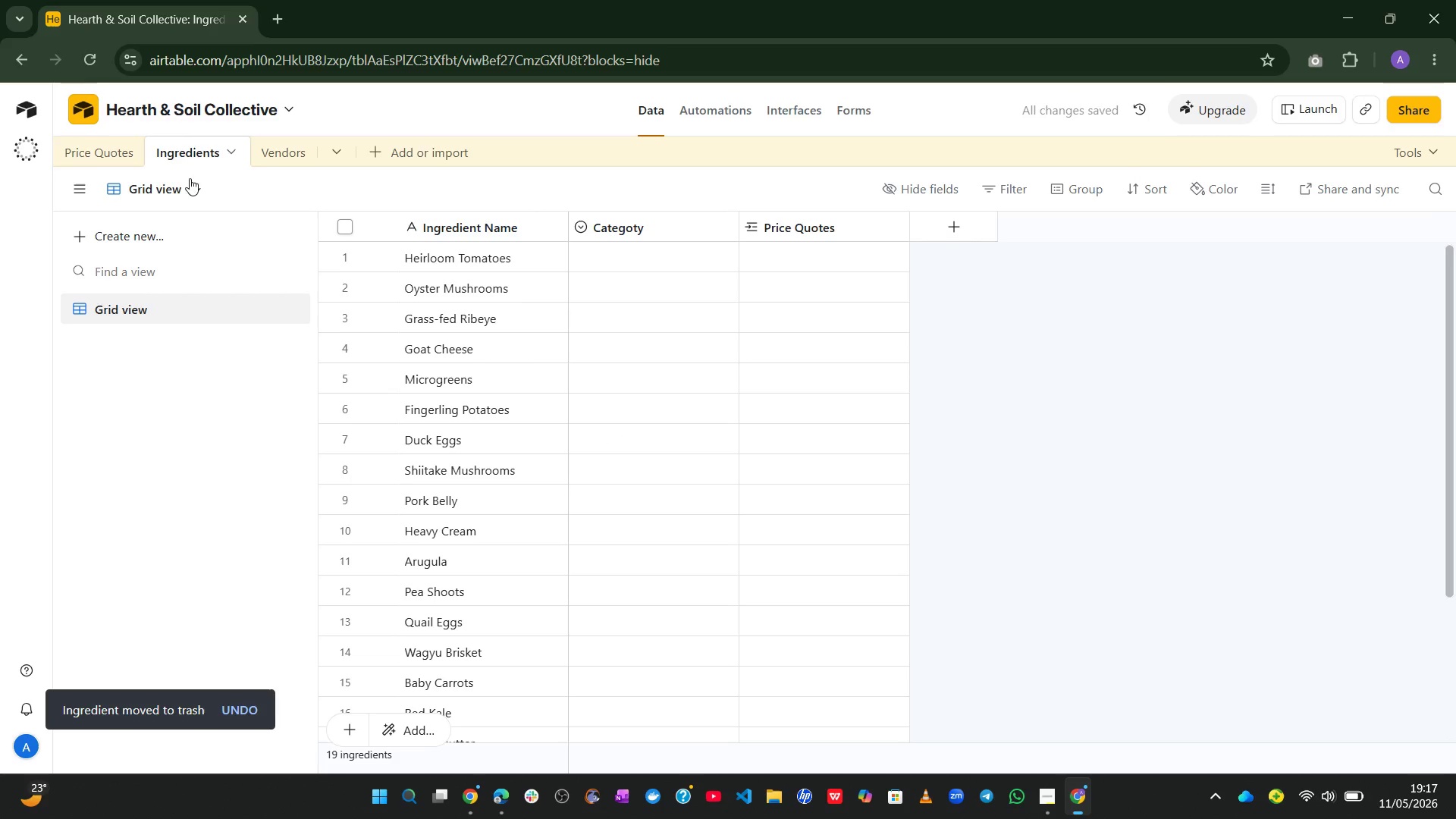 
left_click([86, 149])
 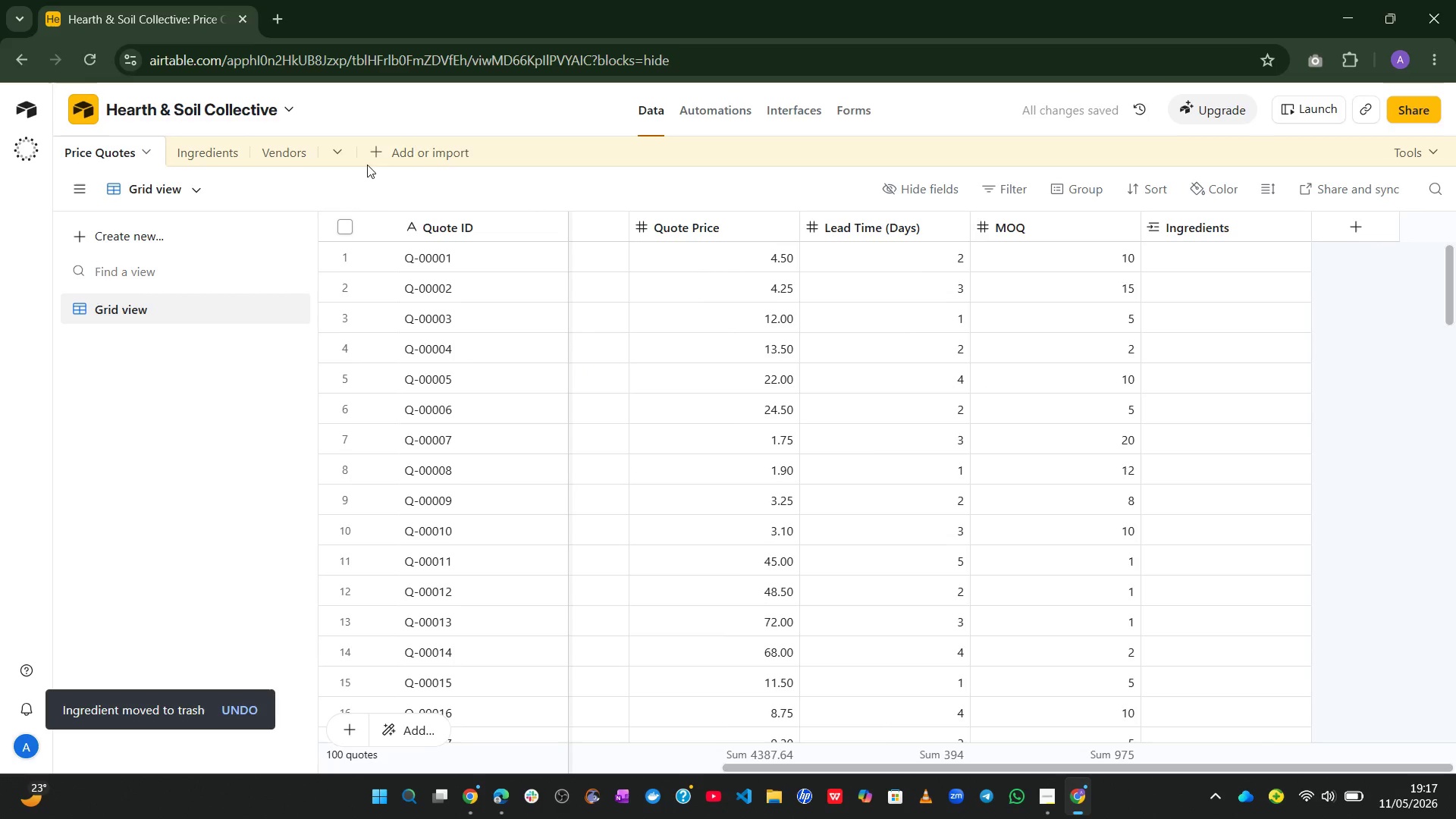 
left_click([232, 146])
 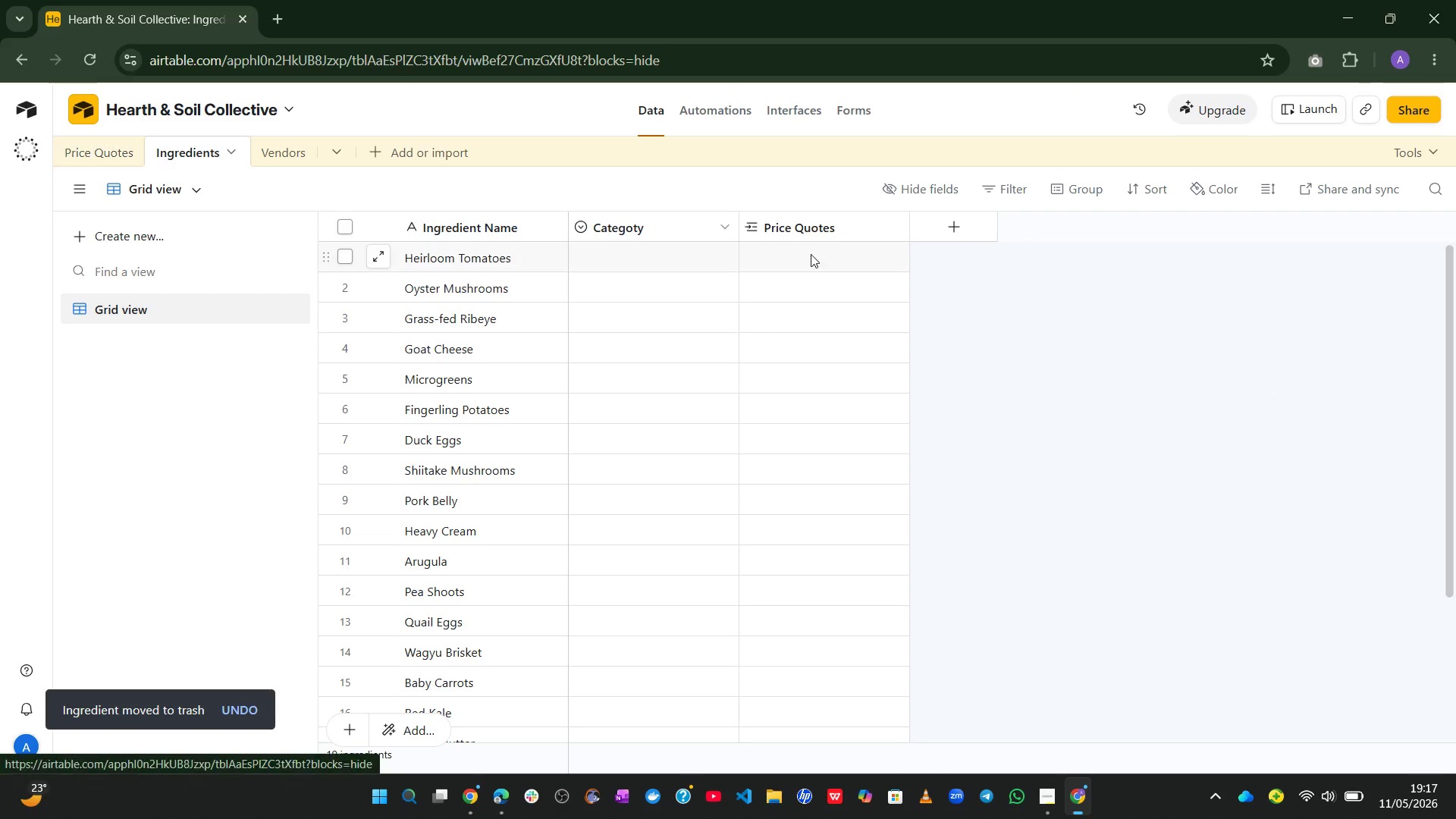 
left_click([804, 255])
 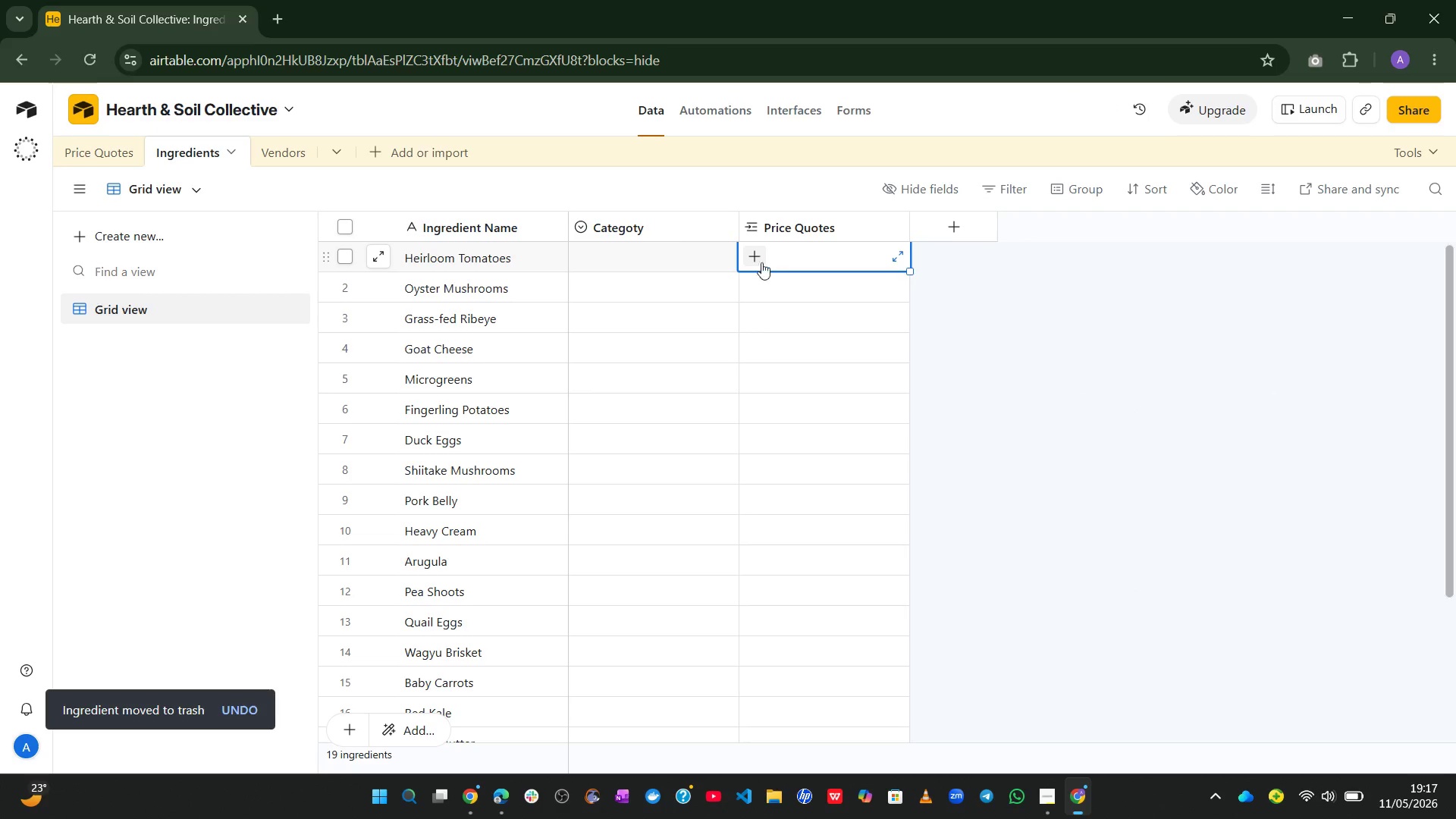 
left_click([752, 263])
 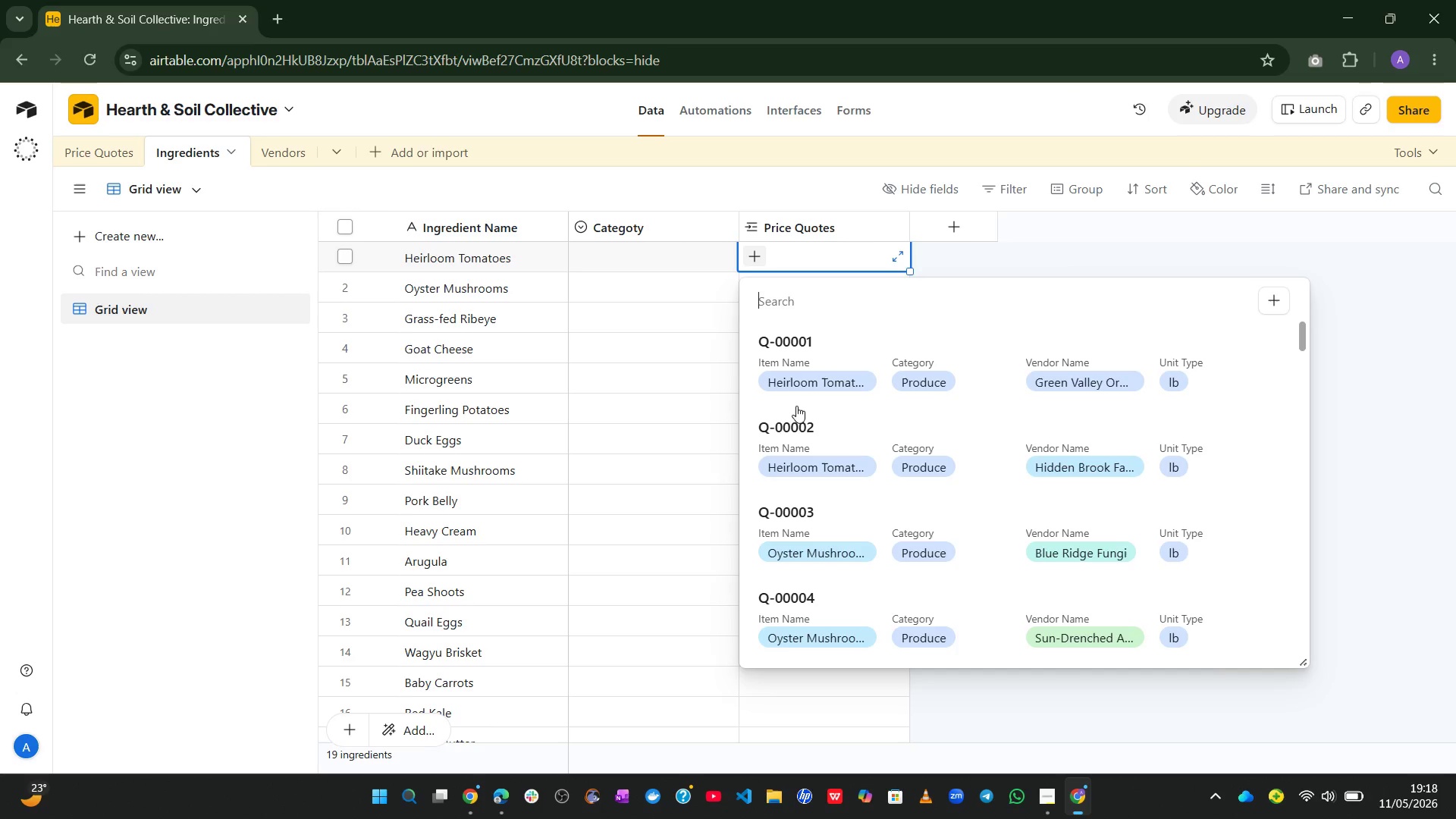 
wait(87.92)
 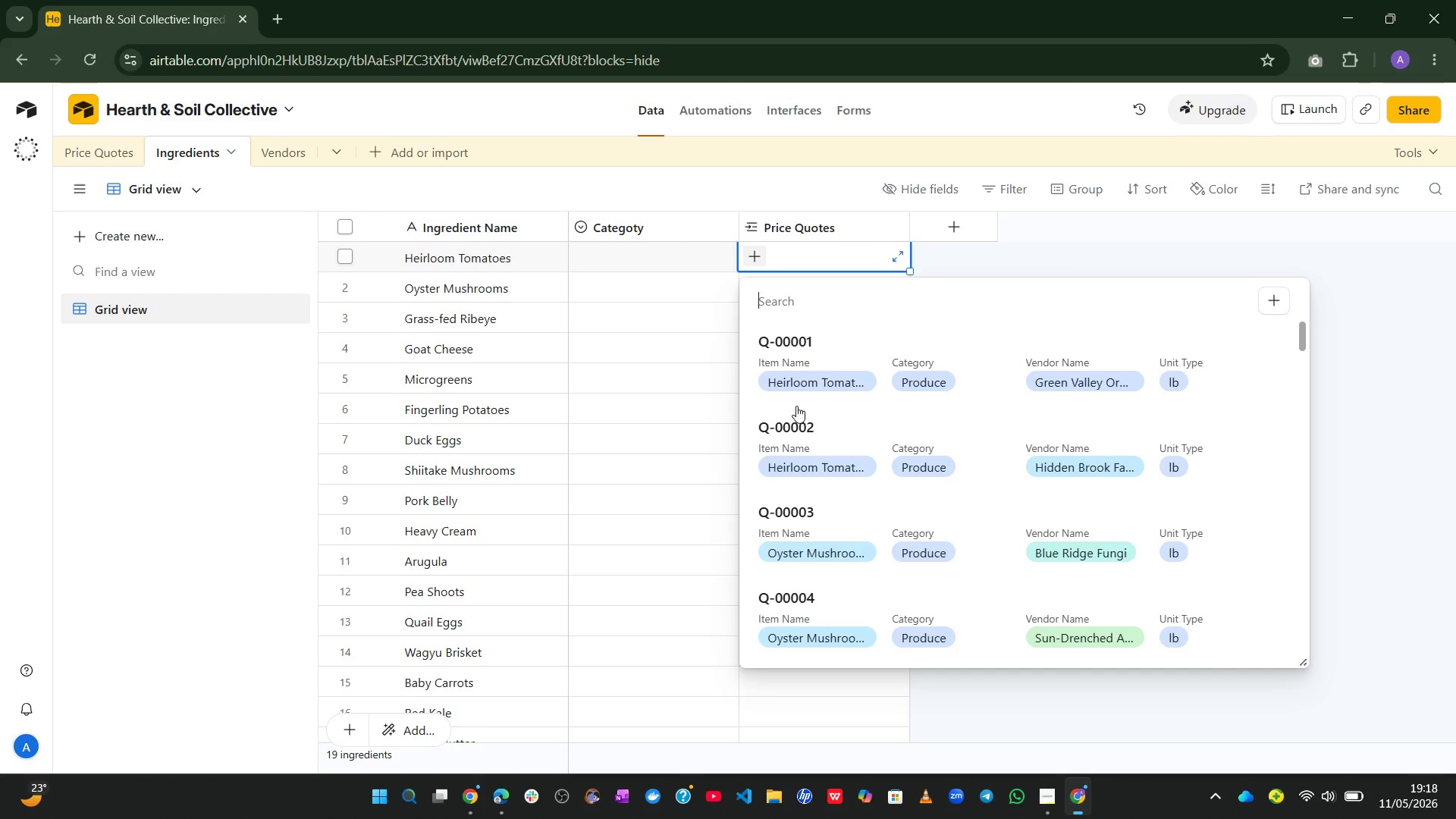 
left_click([96, 163])
 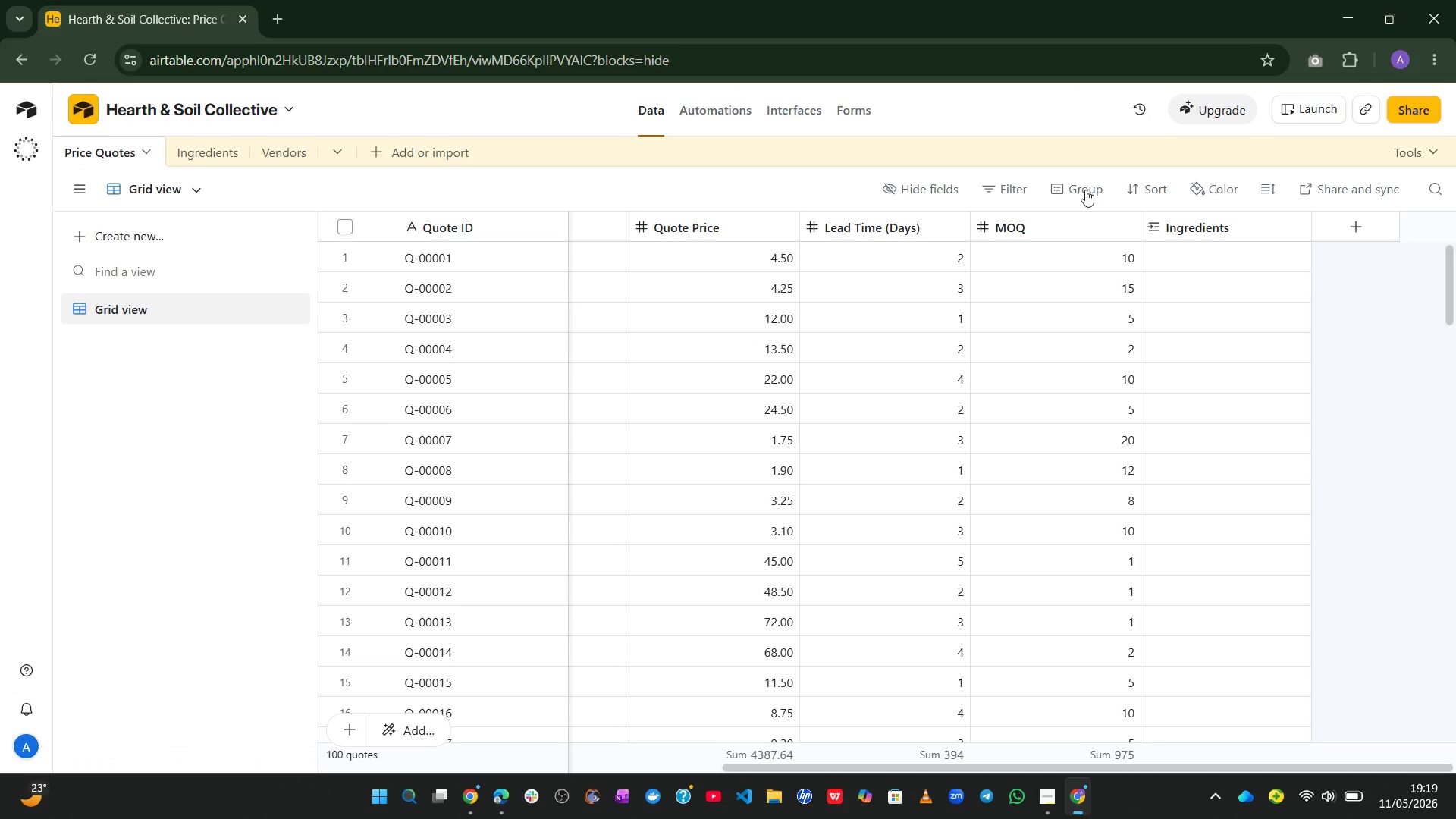 
left_click([1085, 193])
 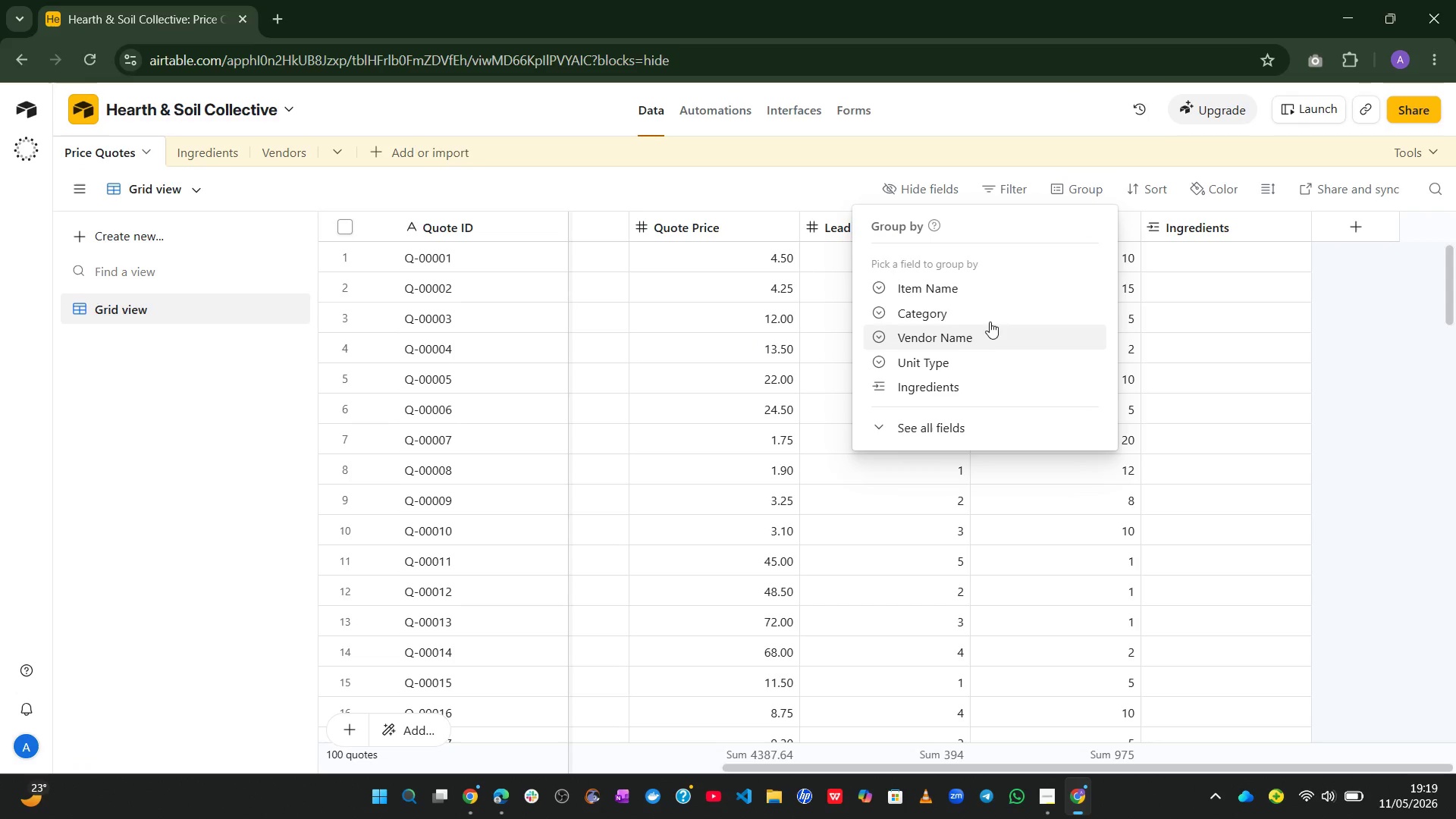 
left_click([958, 294])
 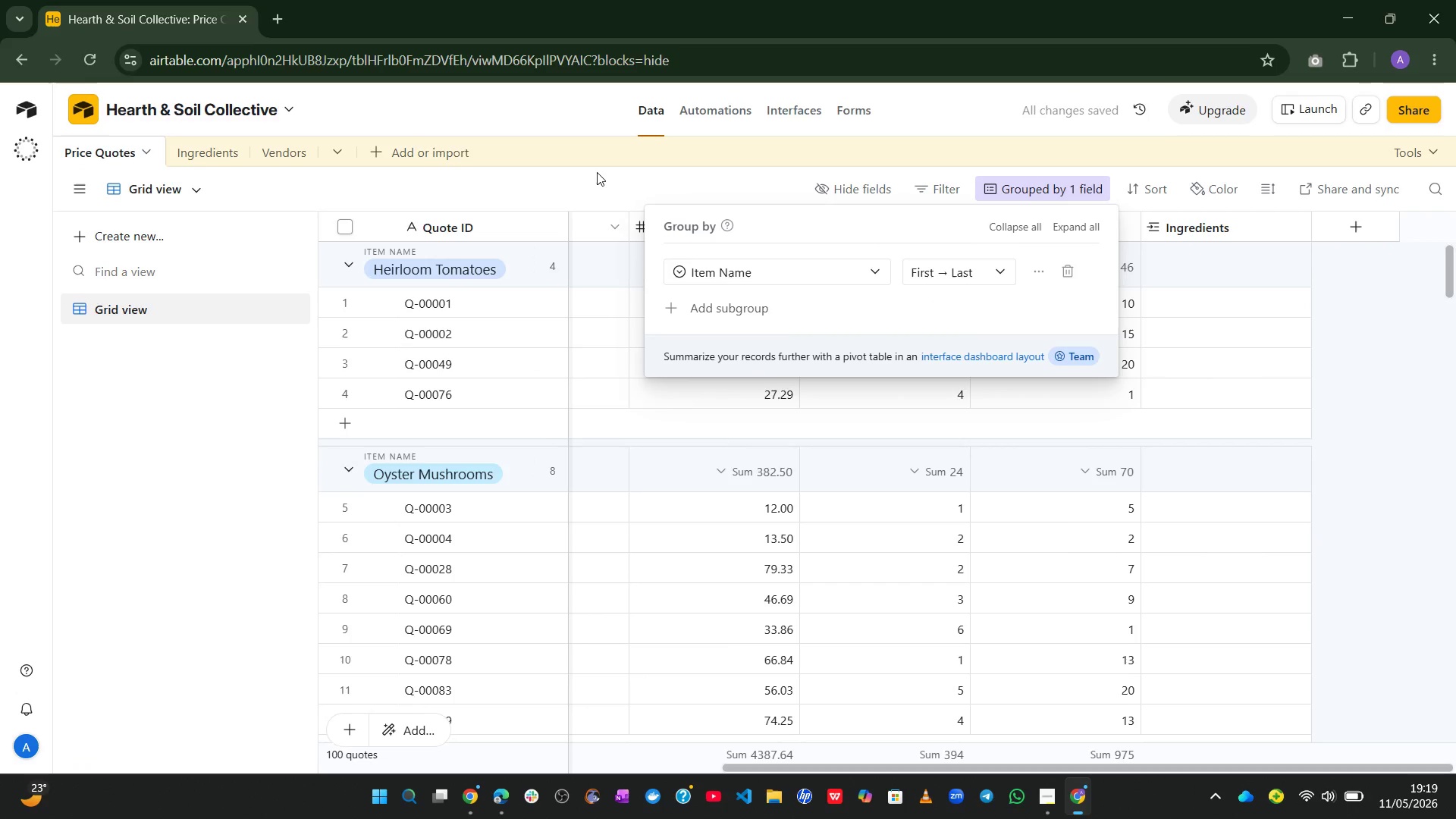 
left_click([559, 152])
 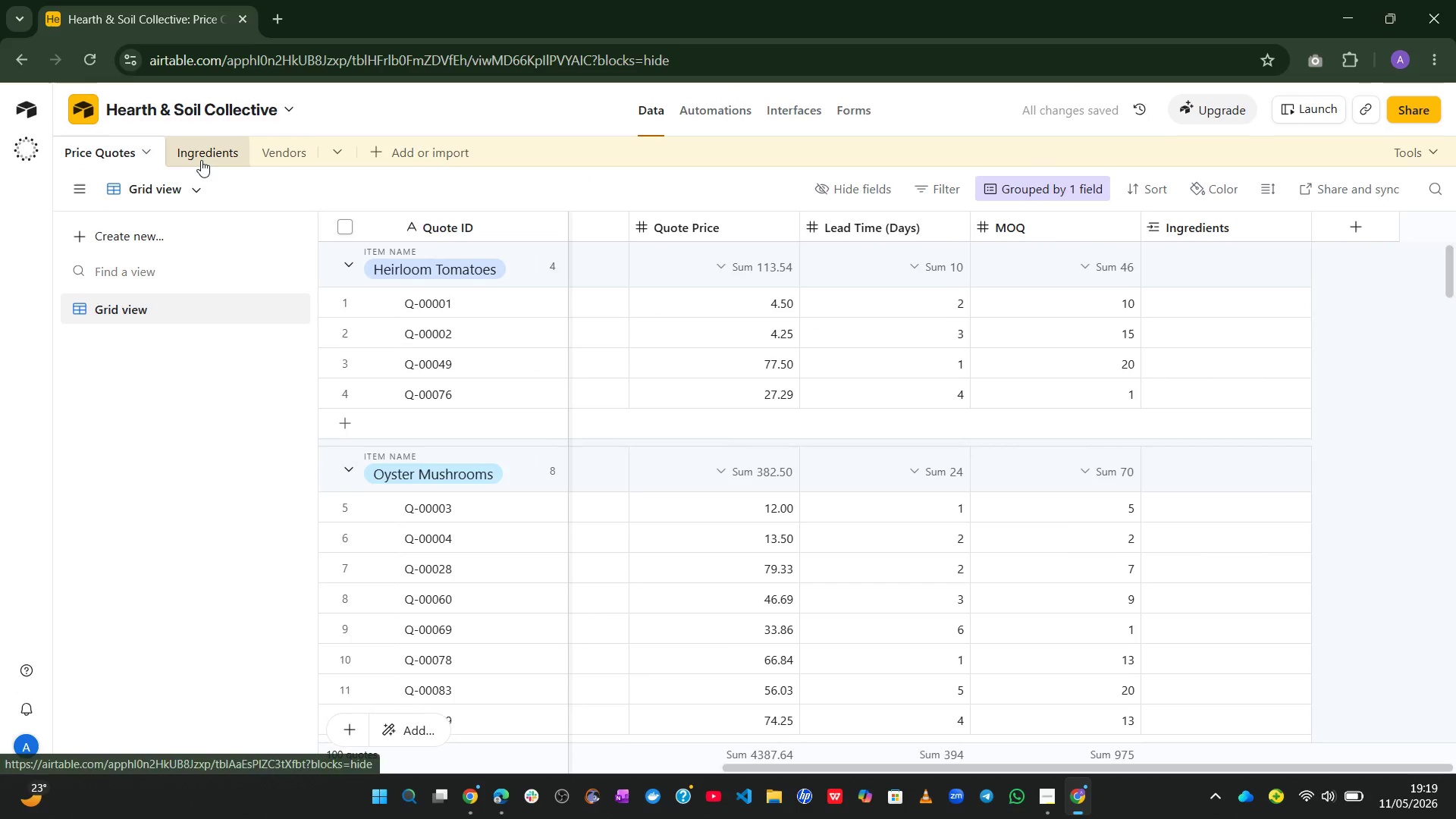 
left_click([201, 160])
 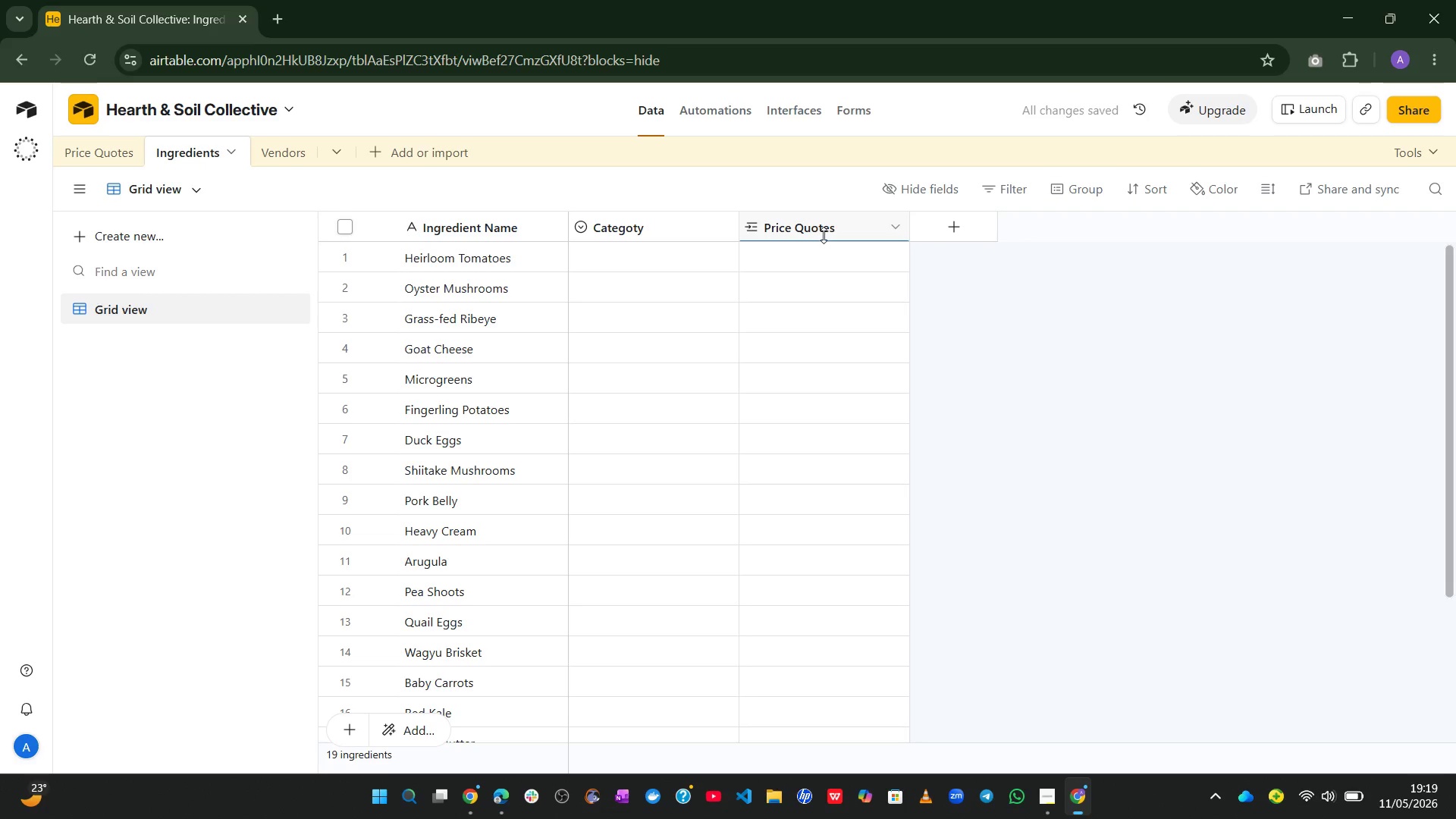 
double_click([826, 231])
 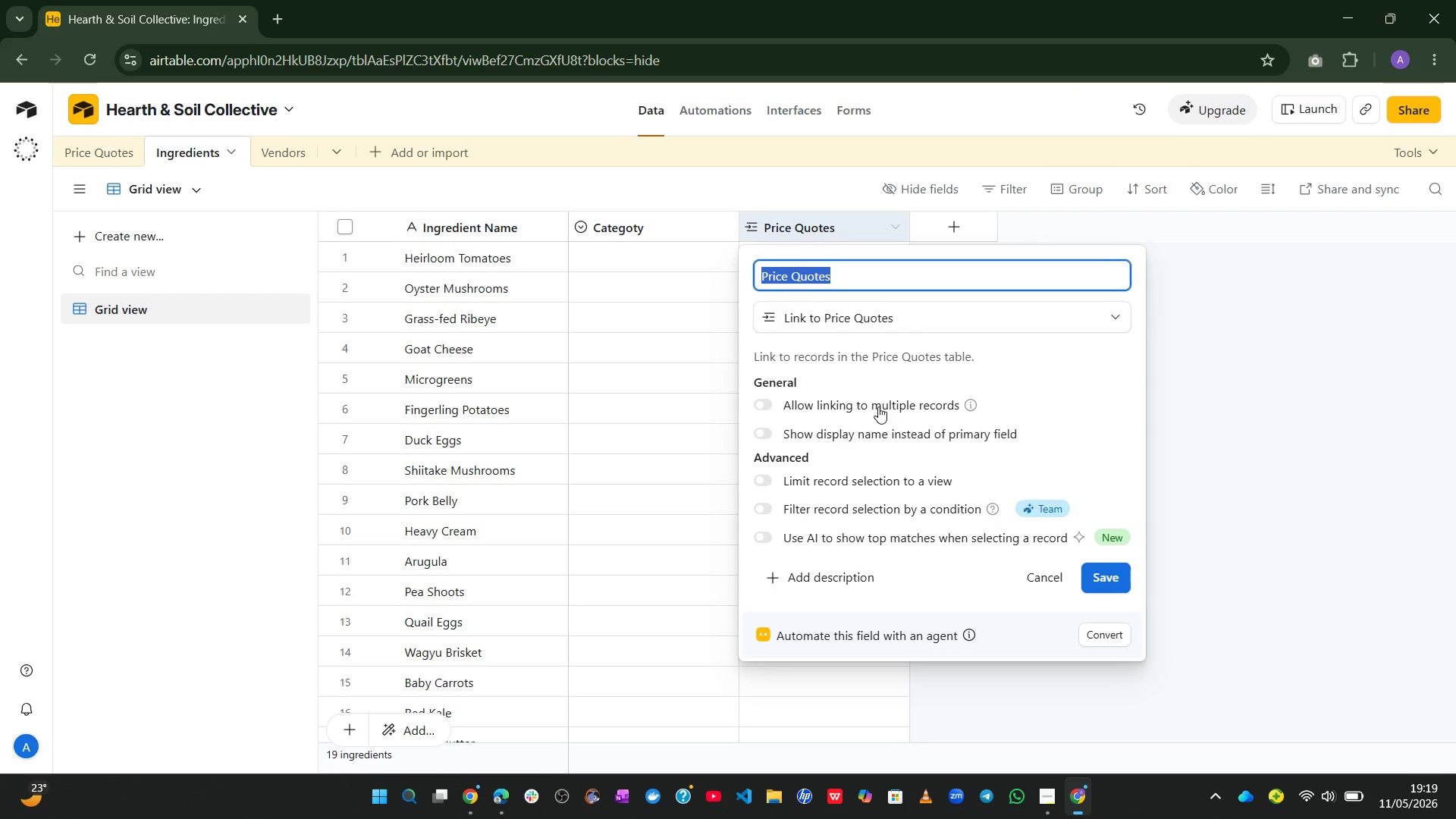 
left_click([804, 409])
 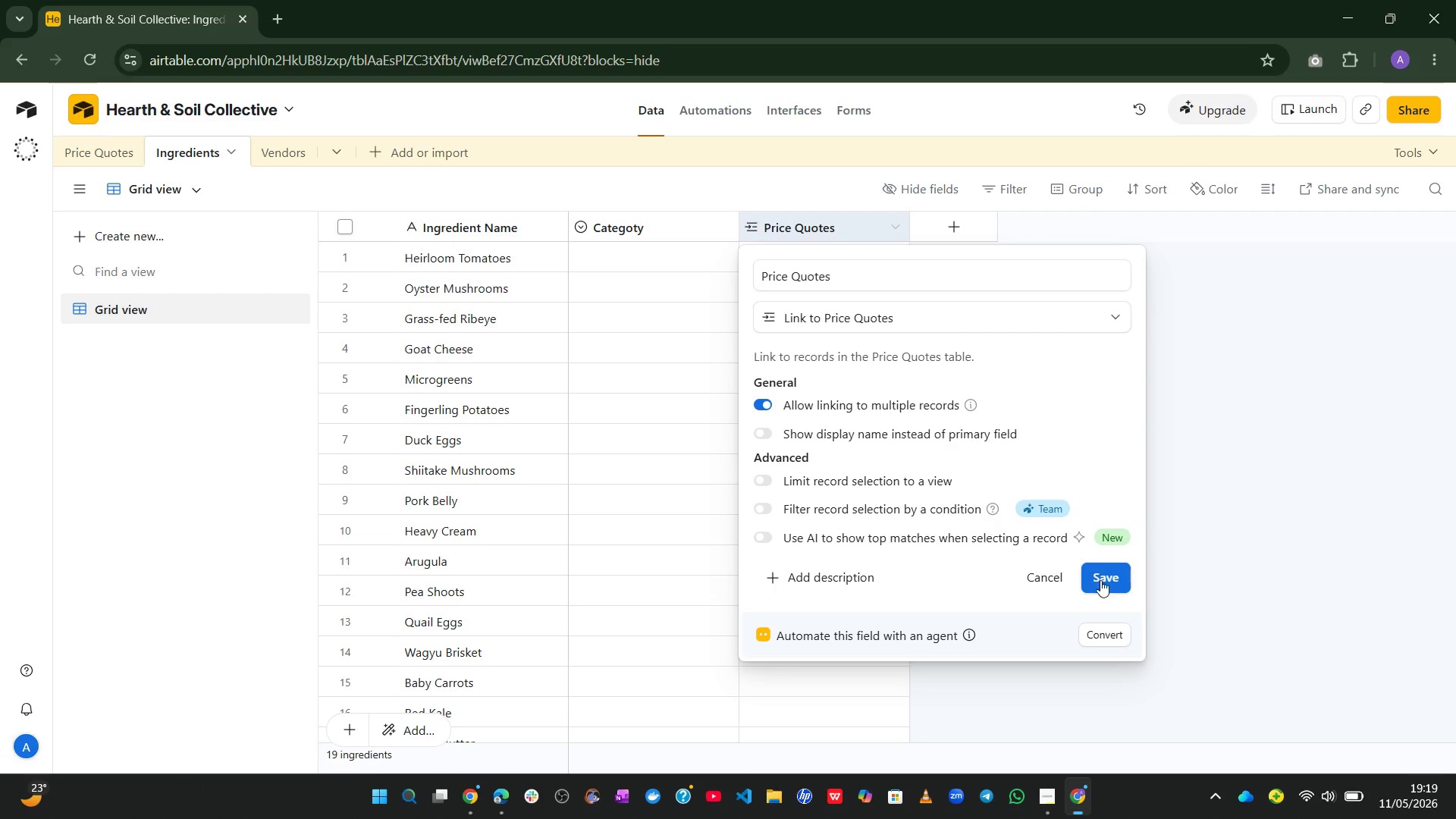 
left_click([1106, 585])
 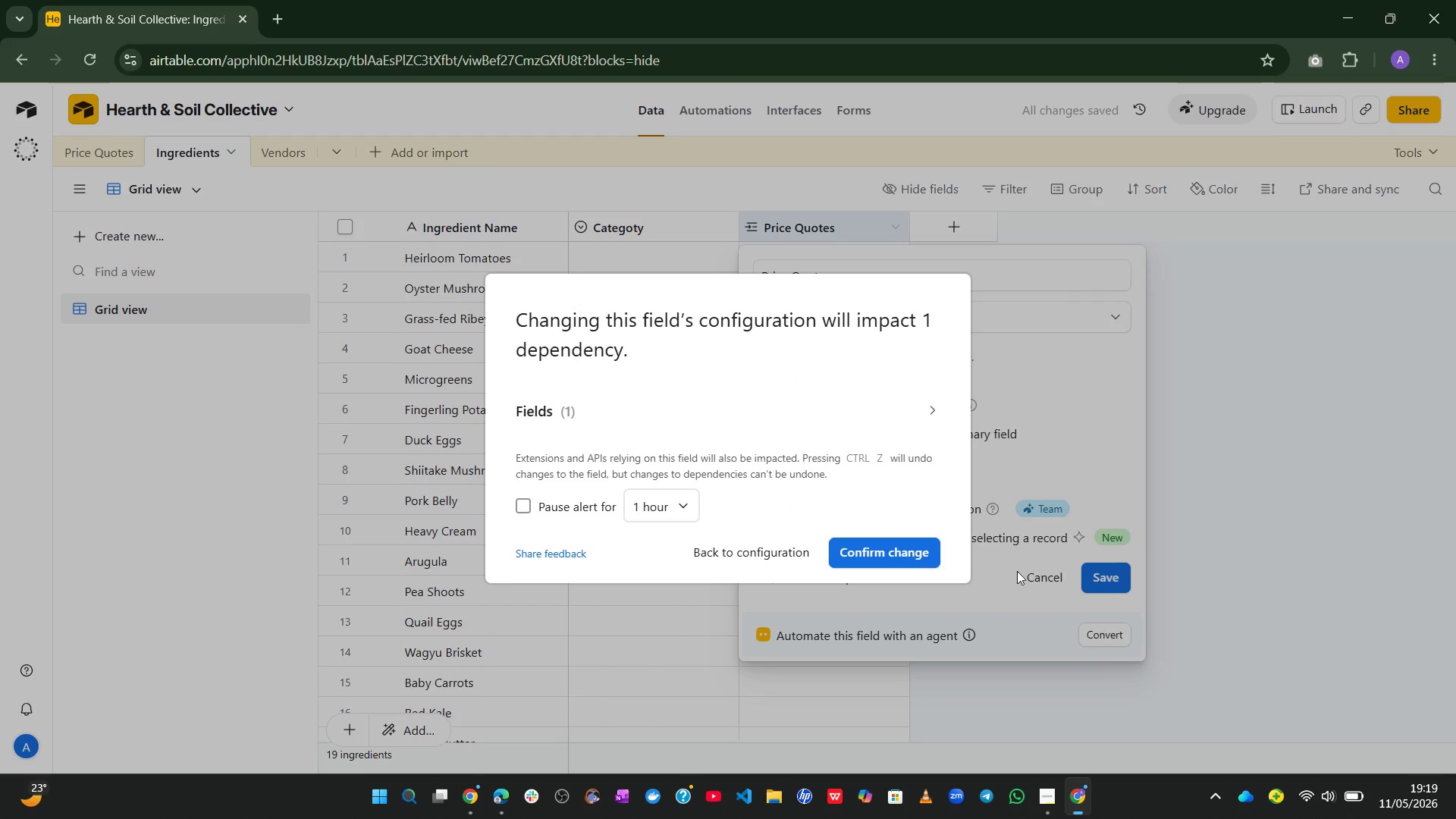 
left_click([852, 559])
 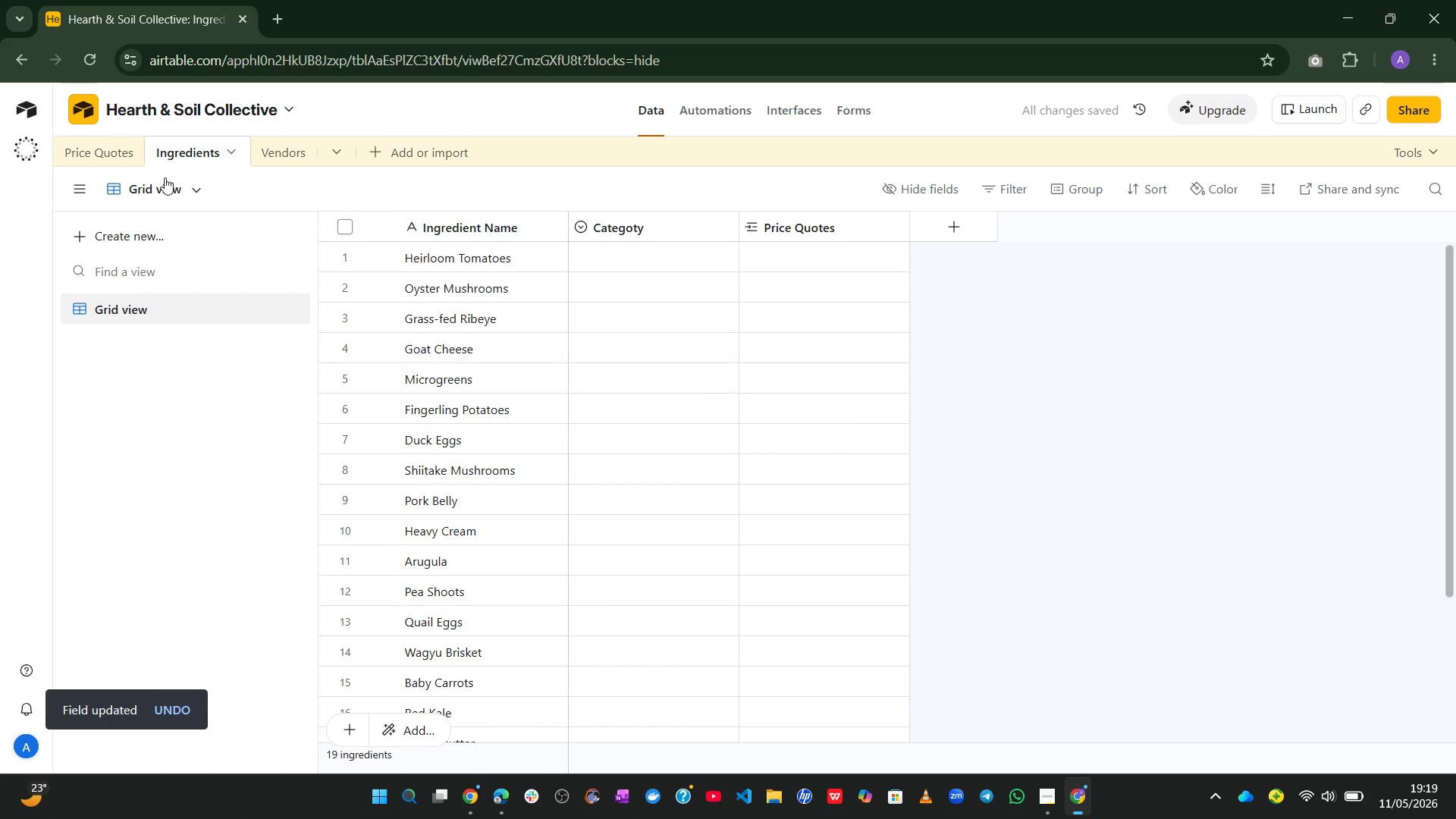 
left_click([93, 147])
 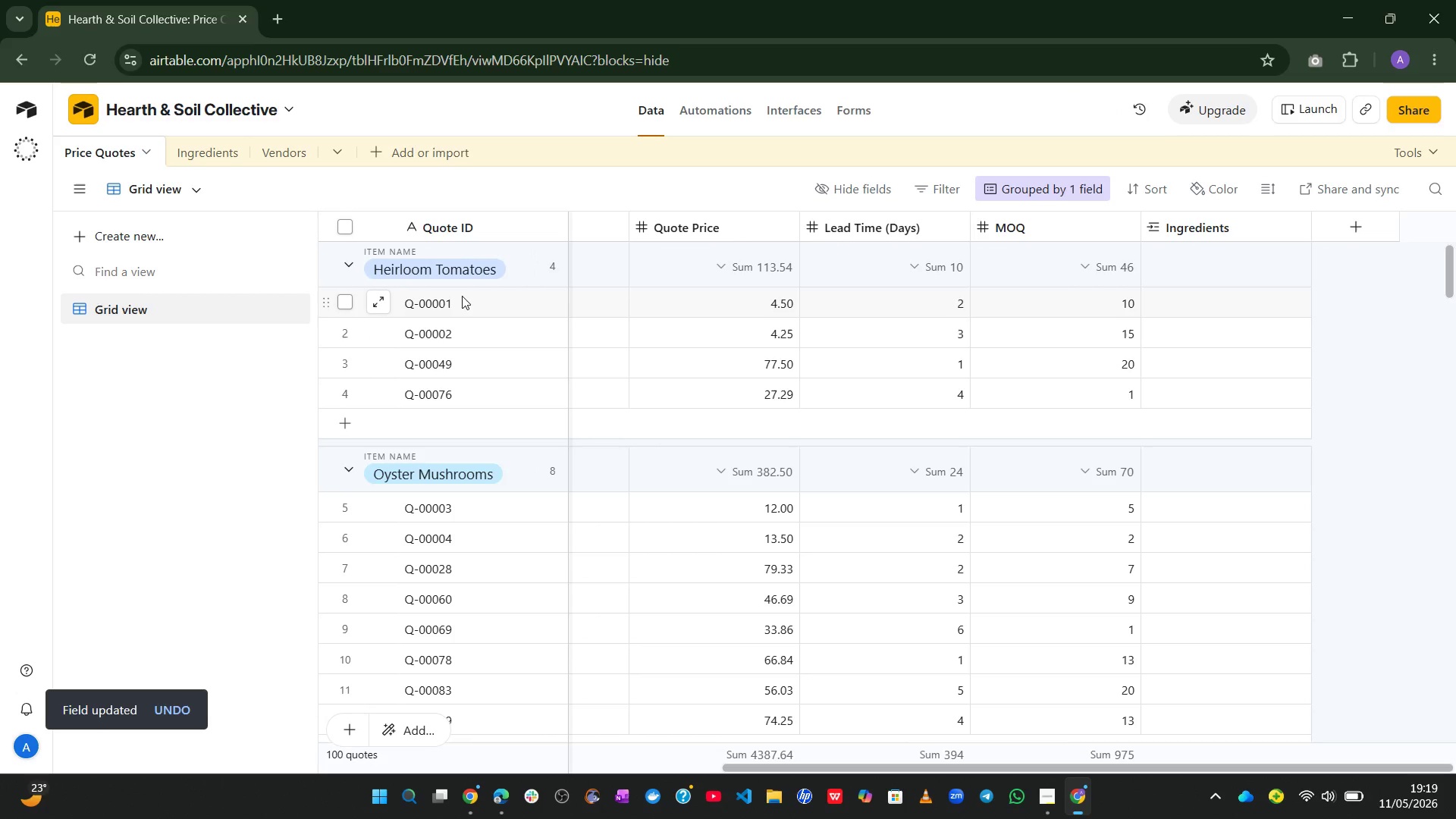 
wait(6.56)
 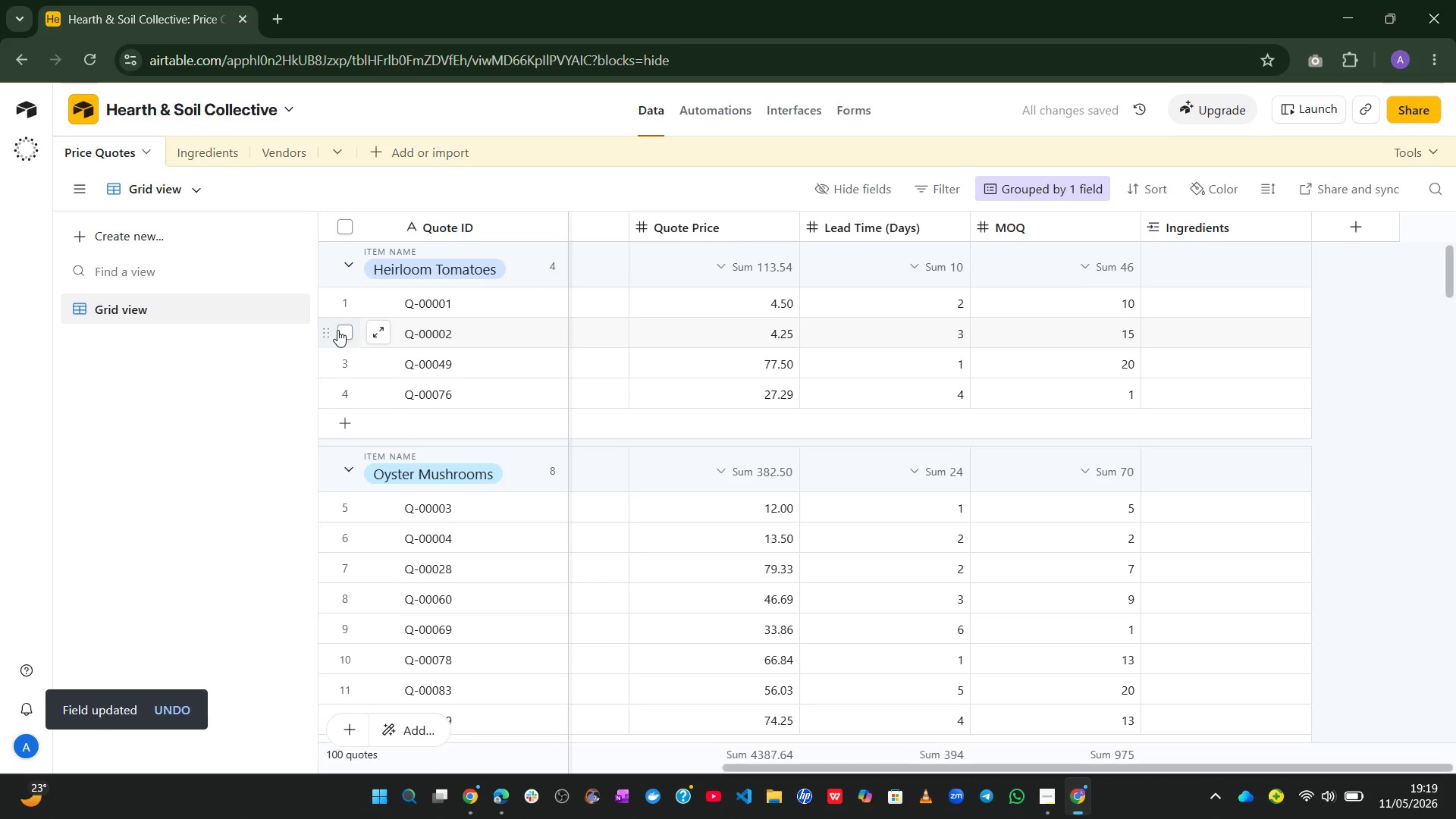 
left_click_drag(start_coordinate=[508, 408], to_coordinate=[400, 303])
 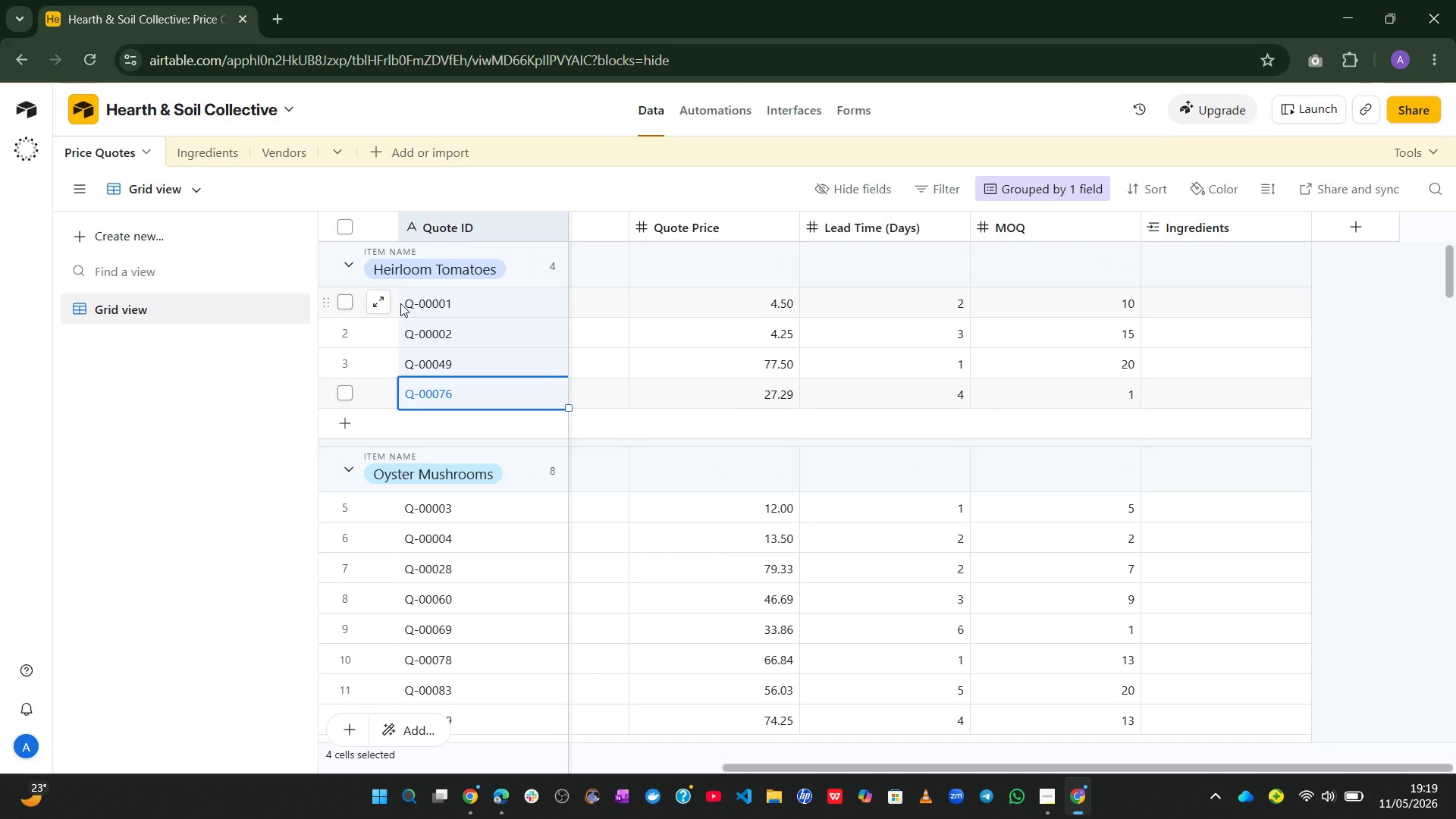 
key(Control+C)
 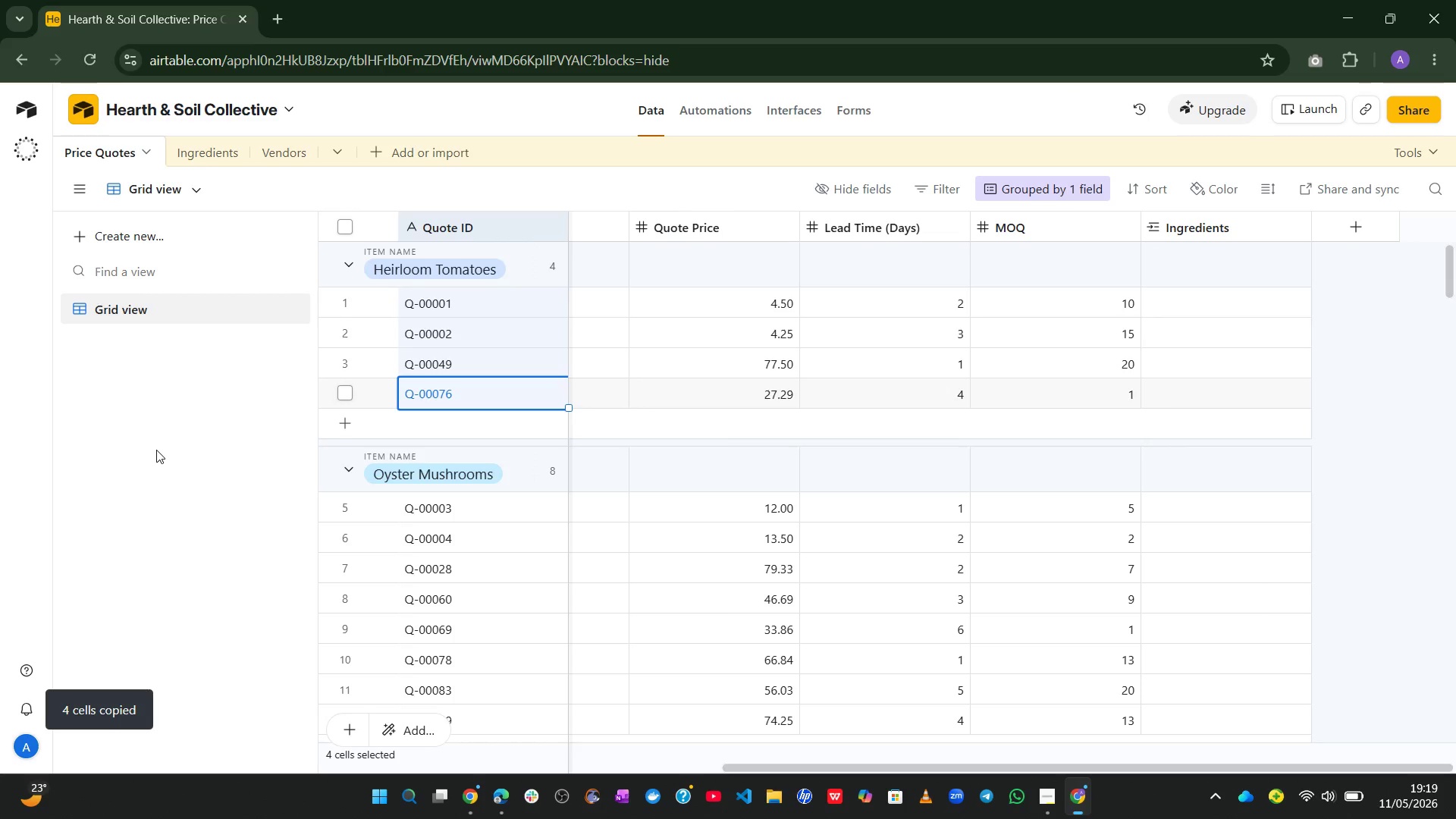 
left_click([152, 475])
 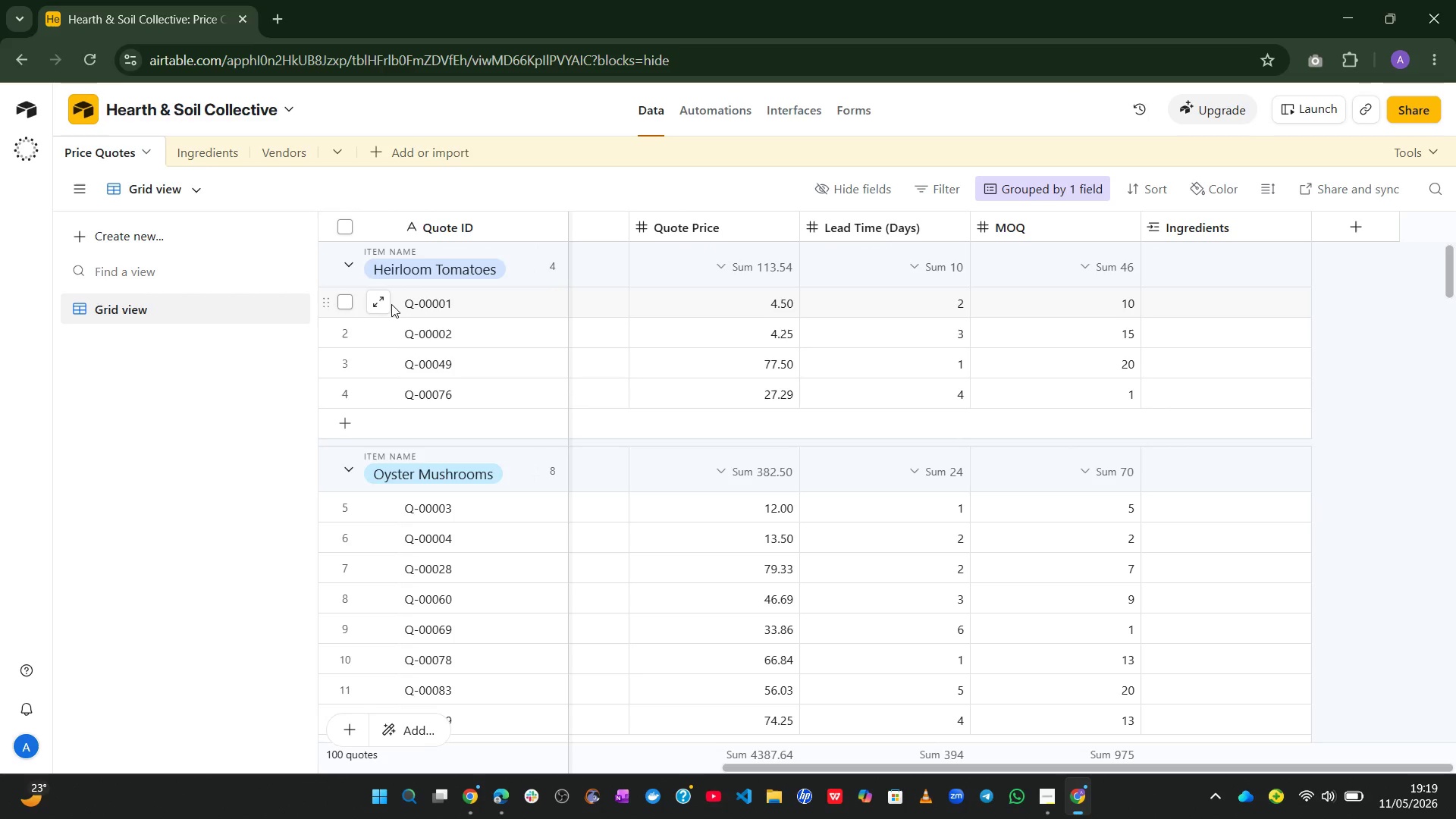 
left_click_drag(start_coordinate=[390, 298], to_coordinate=[384, 288])
 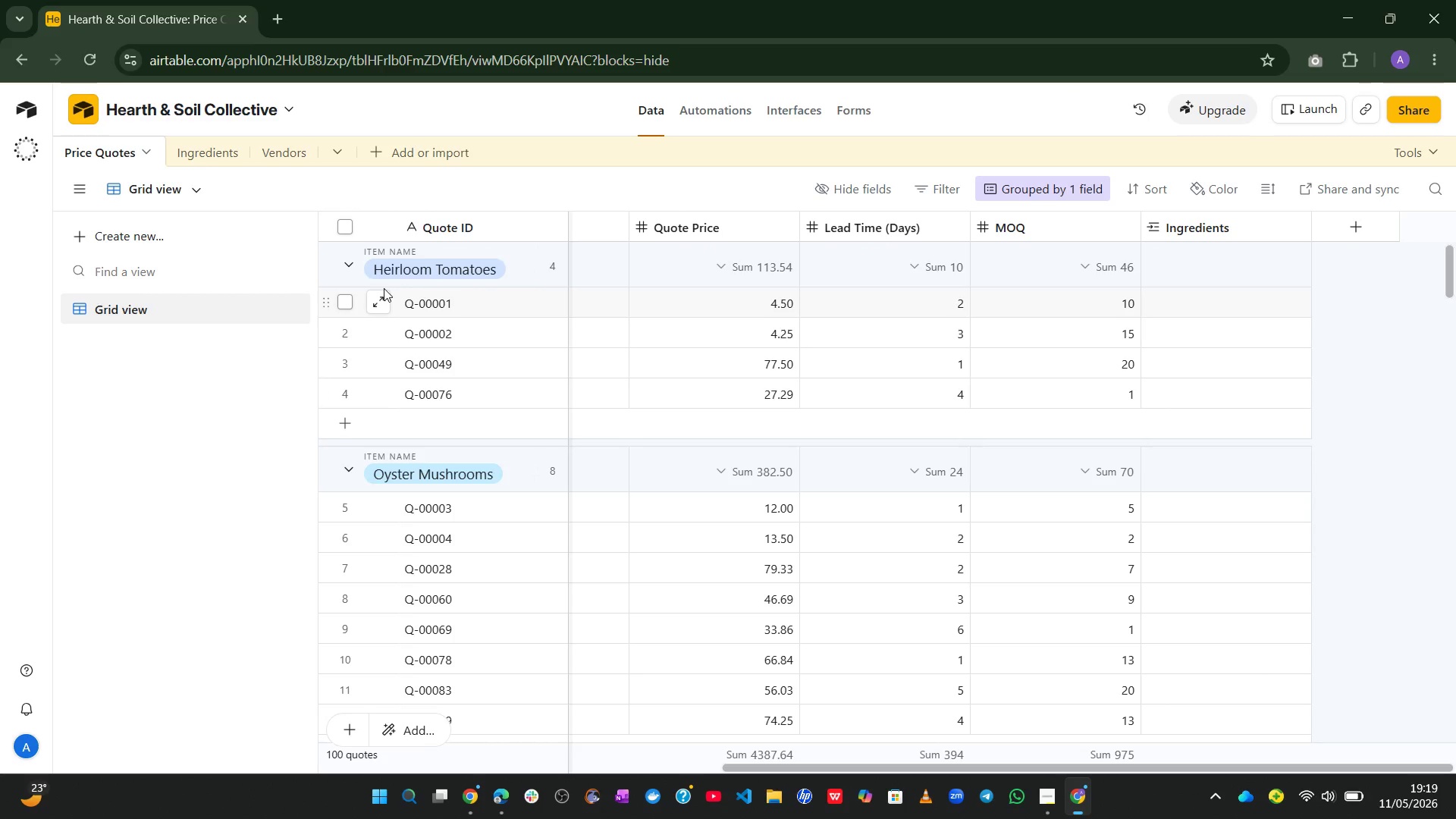 
left_click([384, 288])
 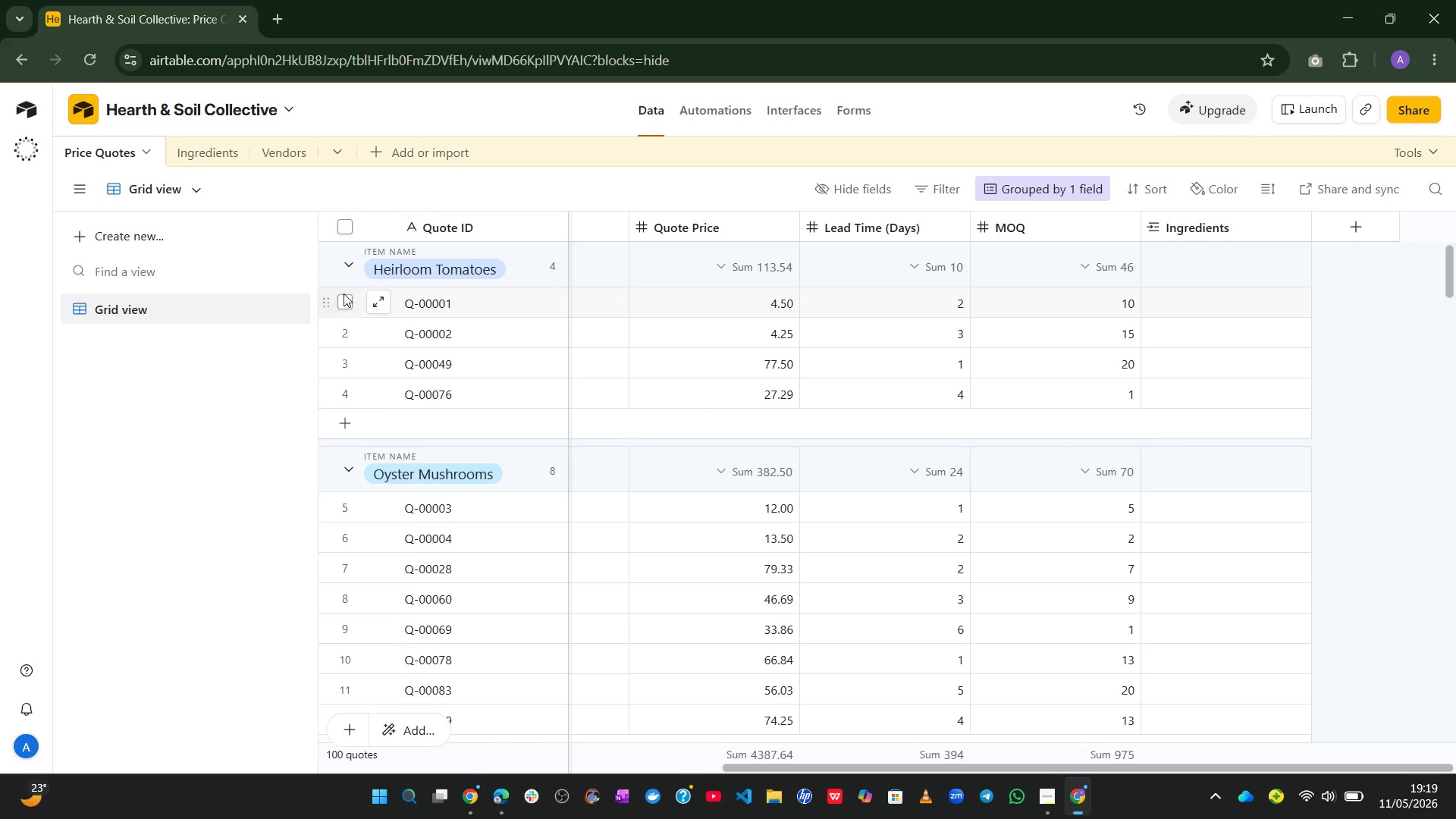 
left_click([341, 293])
 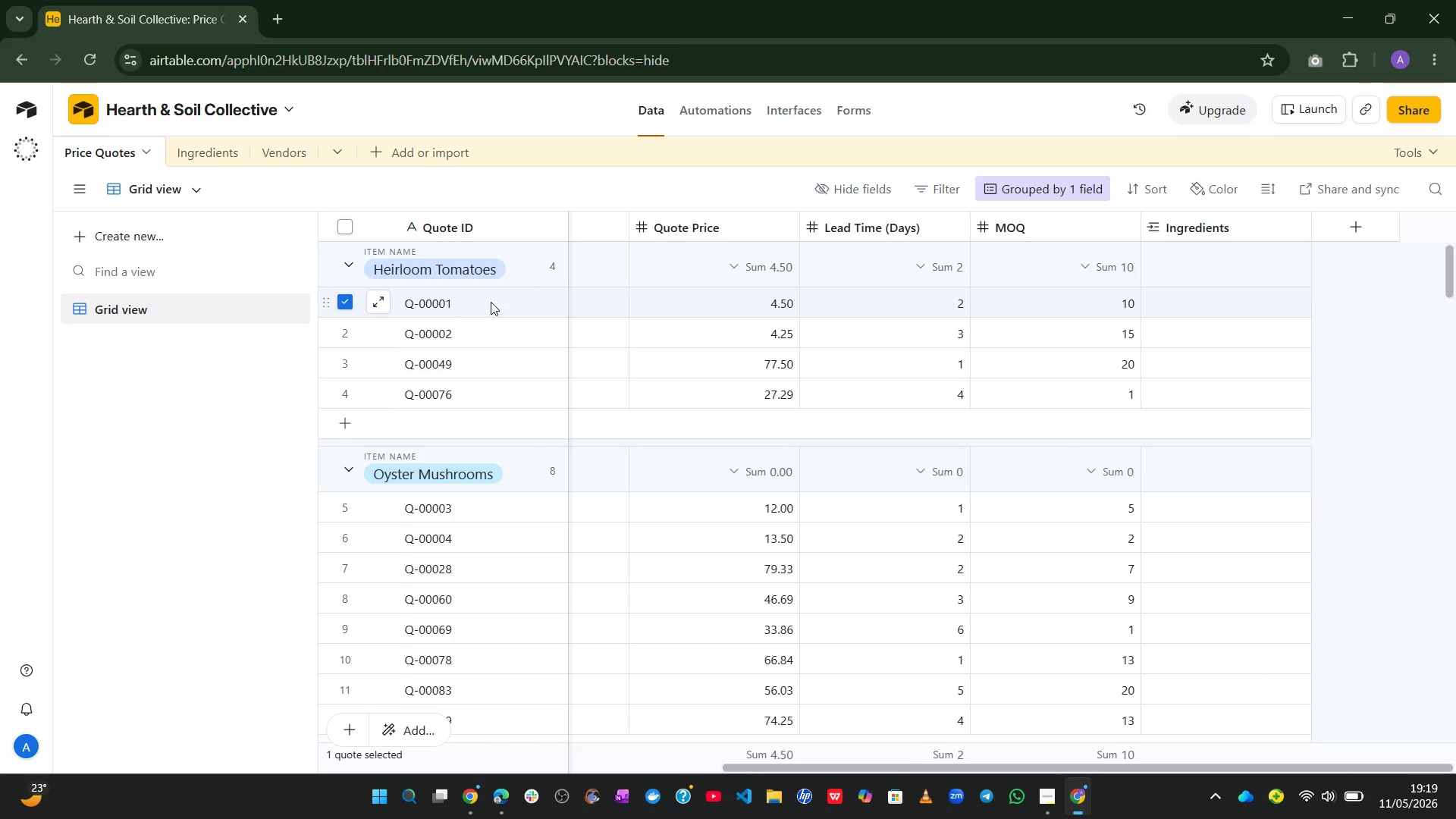 
left_click([498, 300])
 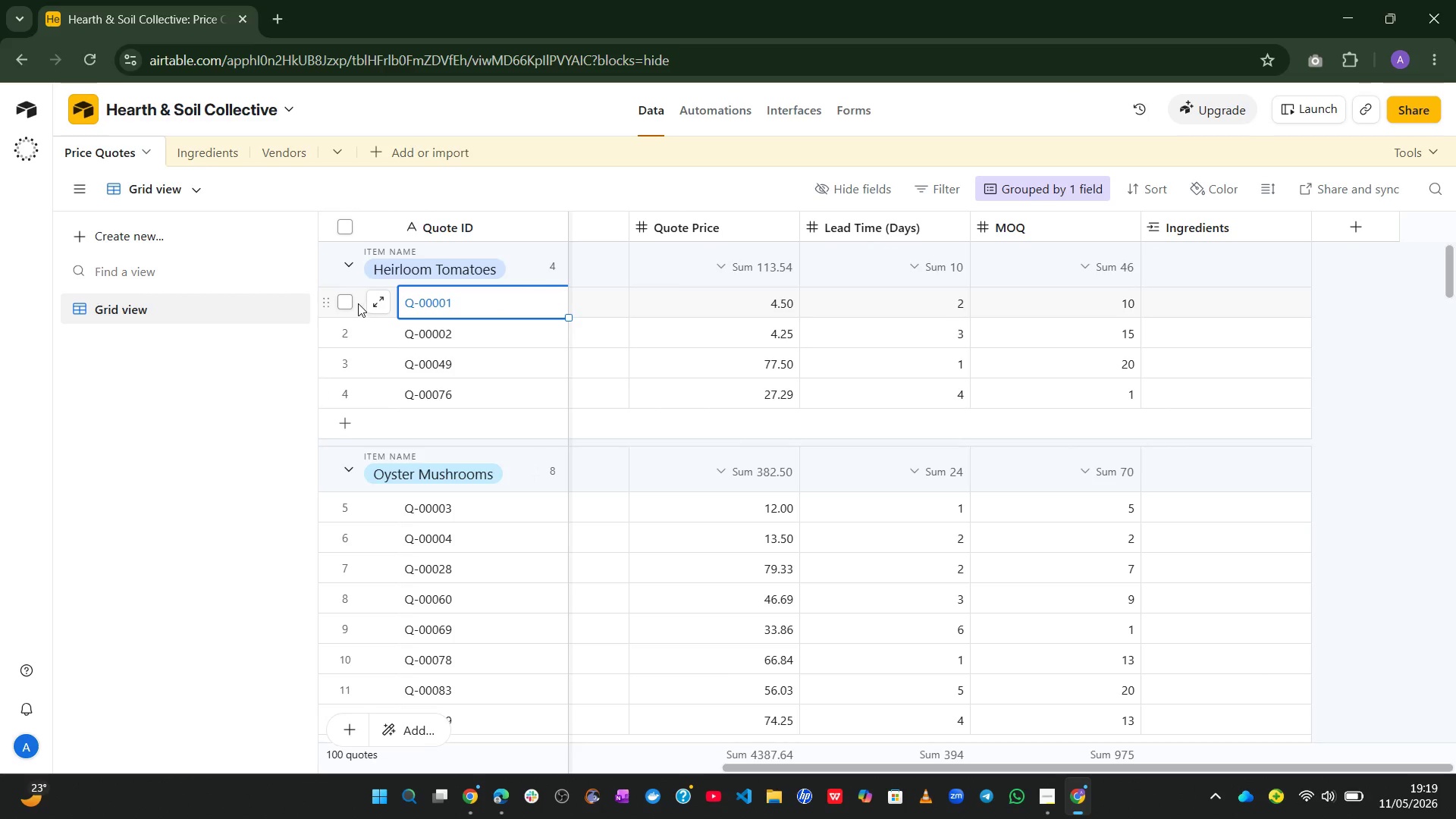 
left_click([345, 299])
 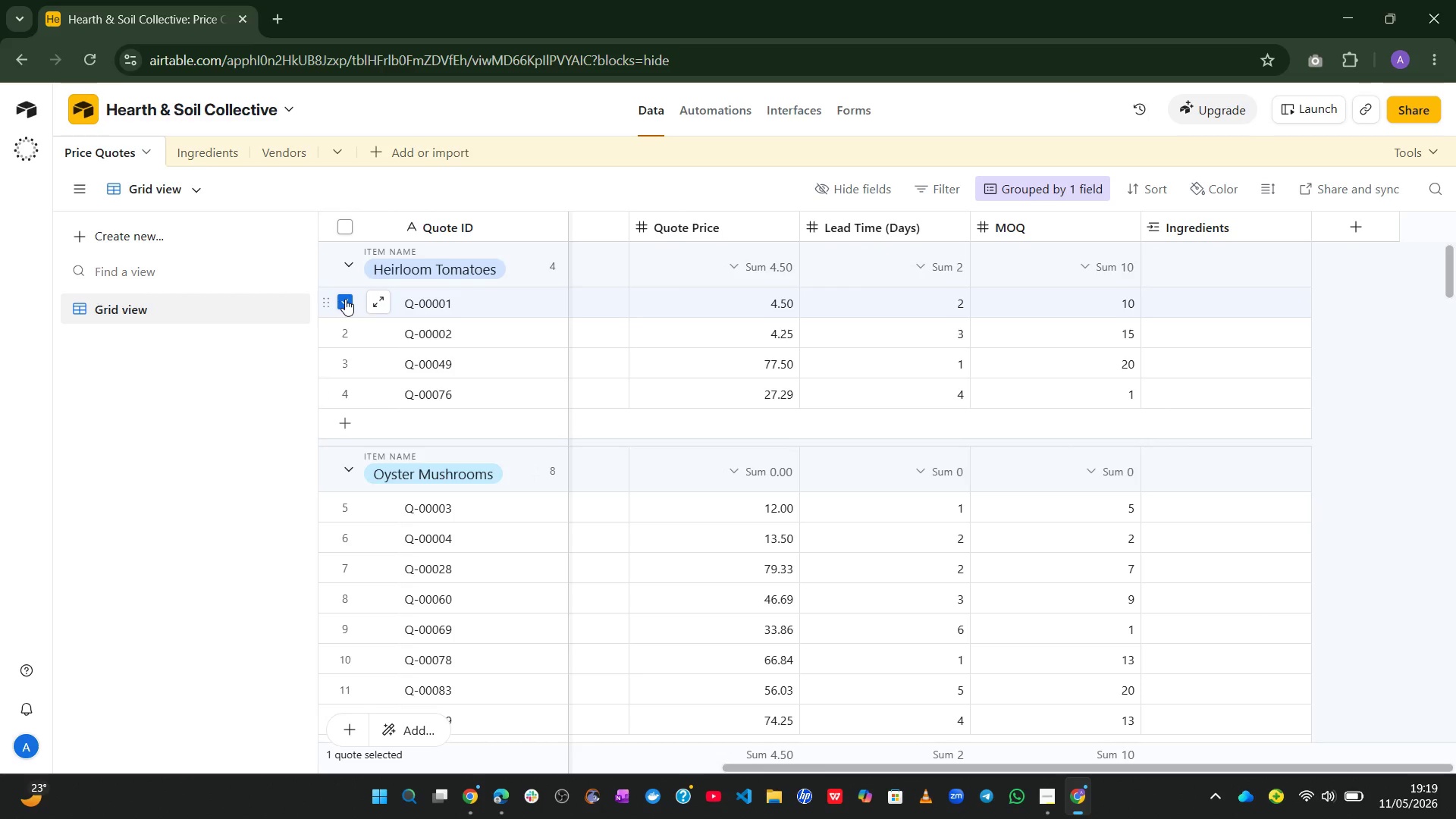 
key(Shift+ArrowDown)
 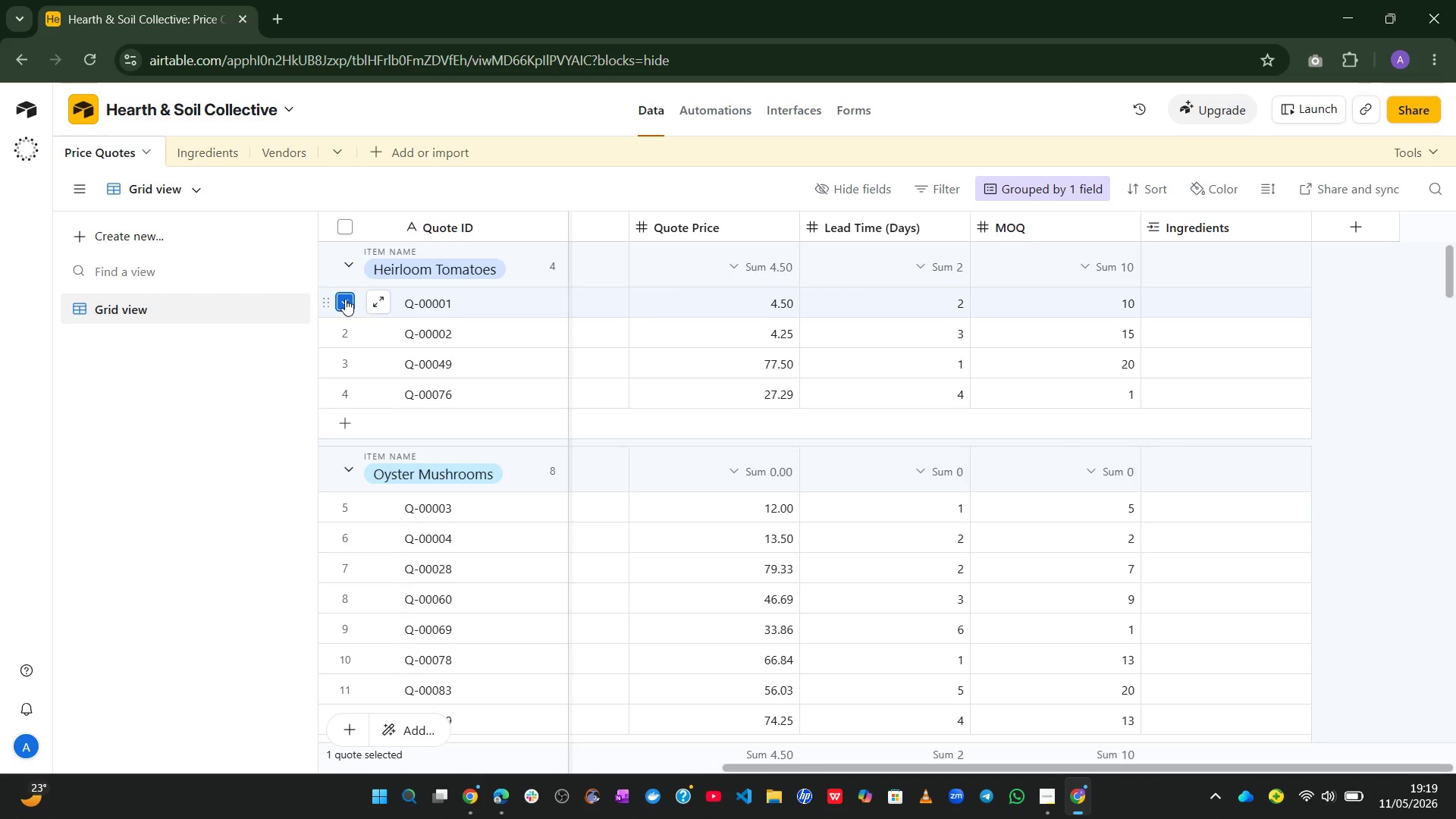 
key(Shift+ArrowDown)
 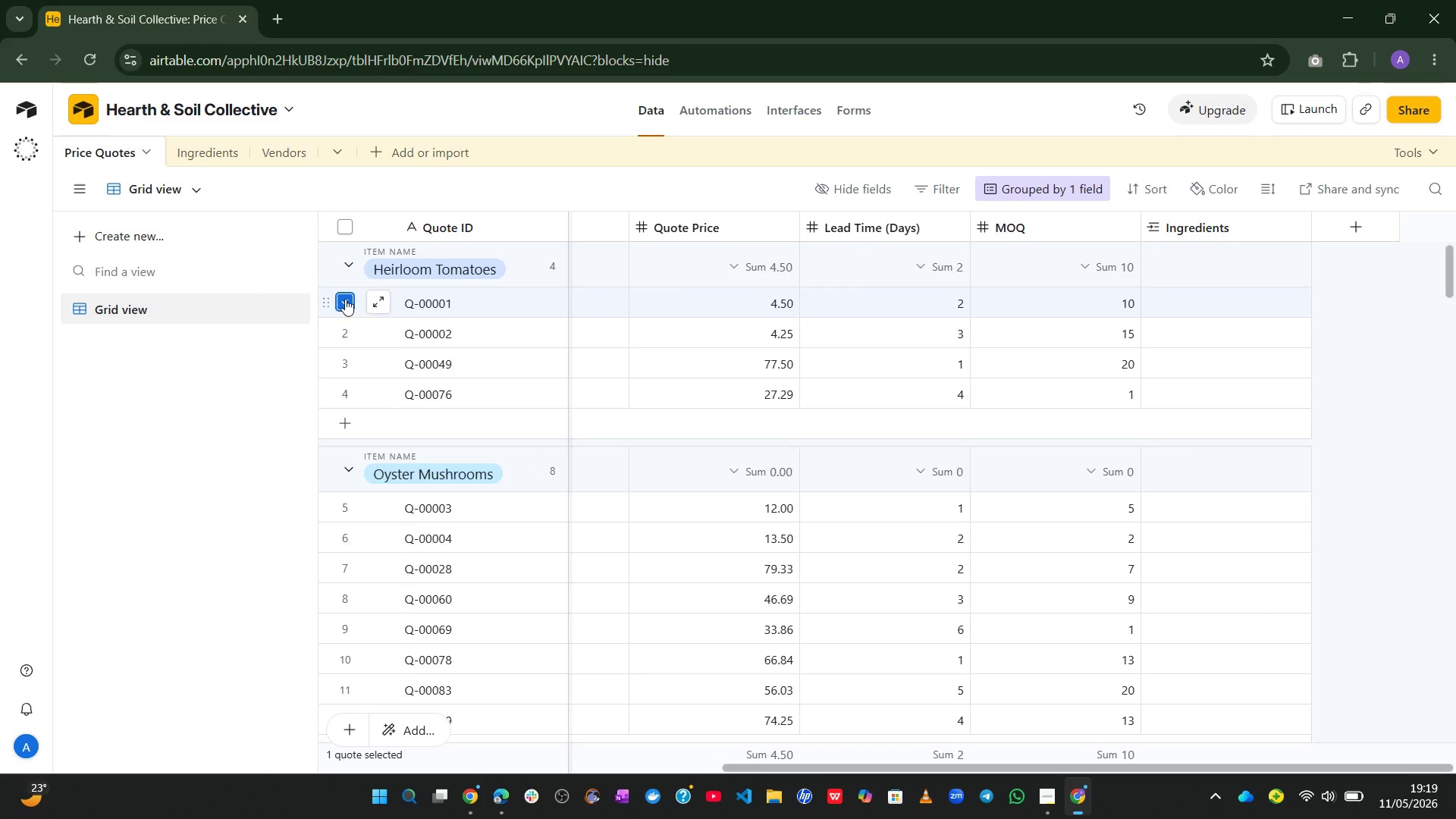 
key(Shift+ArrowDown)
 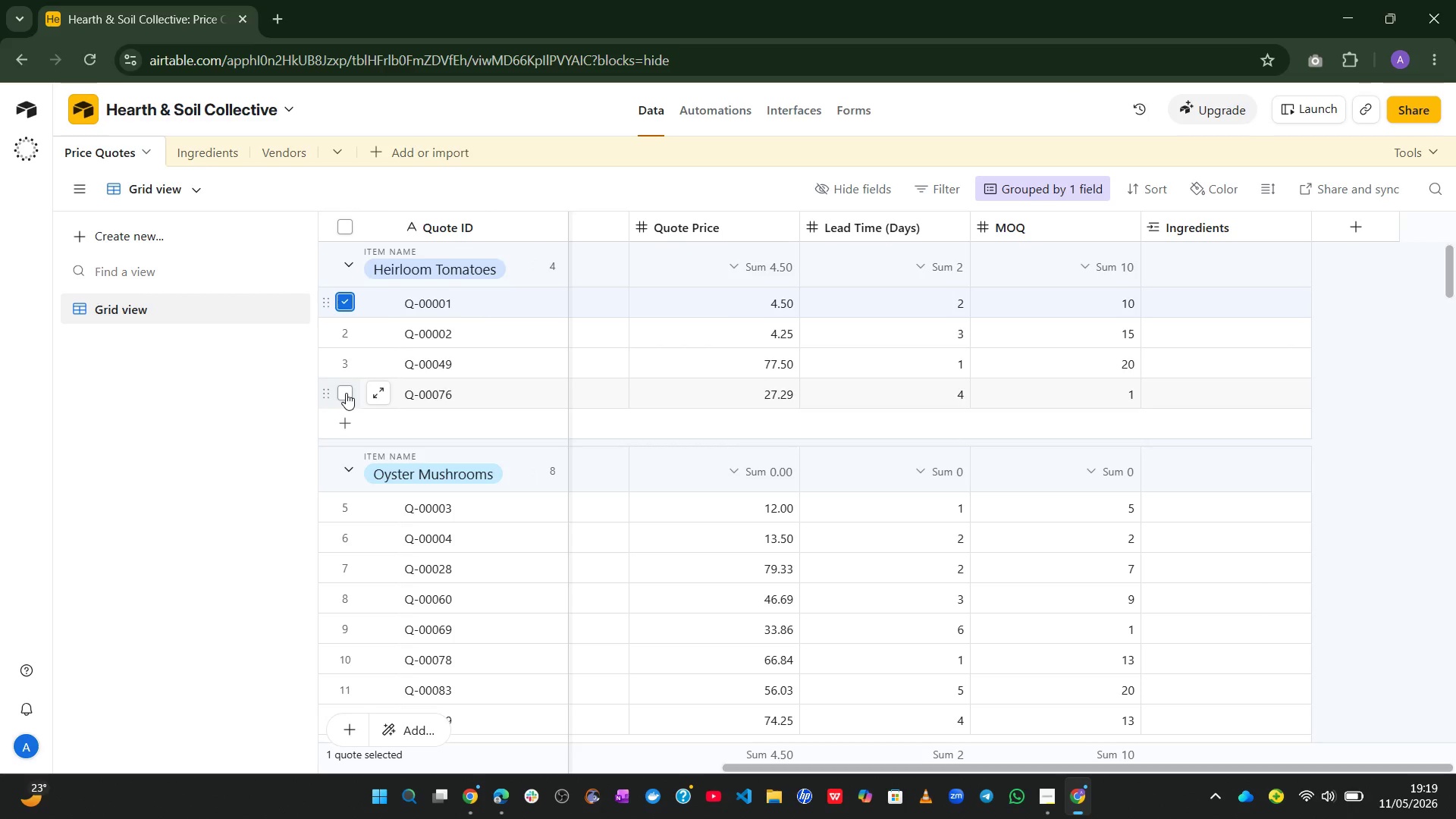 
hold_key(key=ShiftLeft, duration=0.55)
left_click([346, 393])
 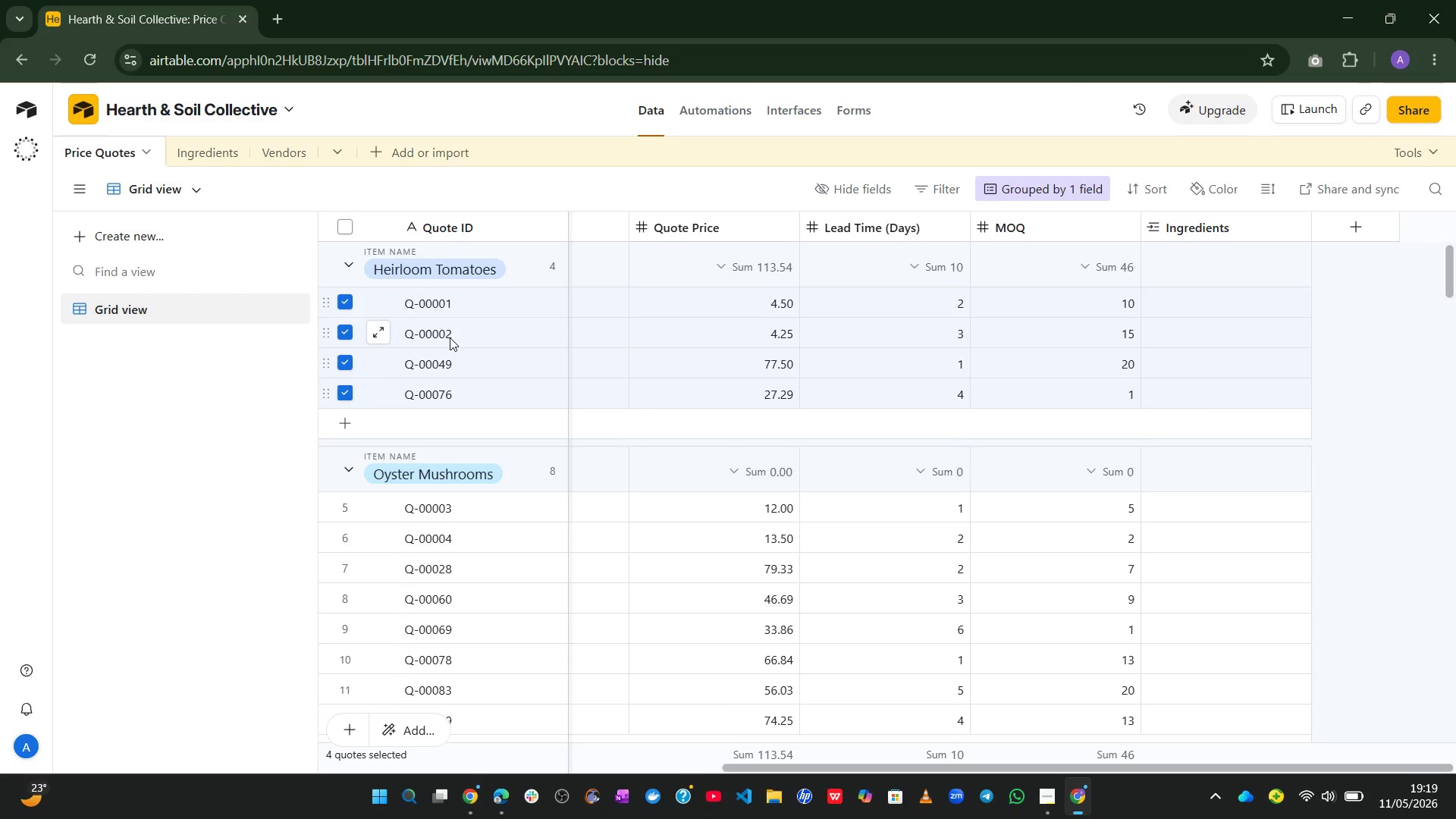 
key(Control+C)
 